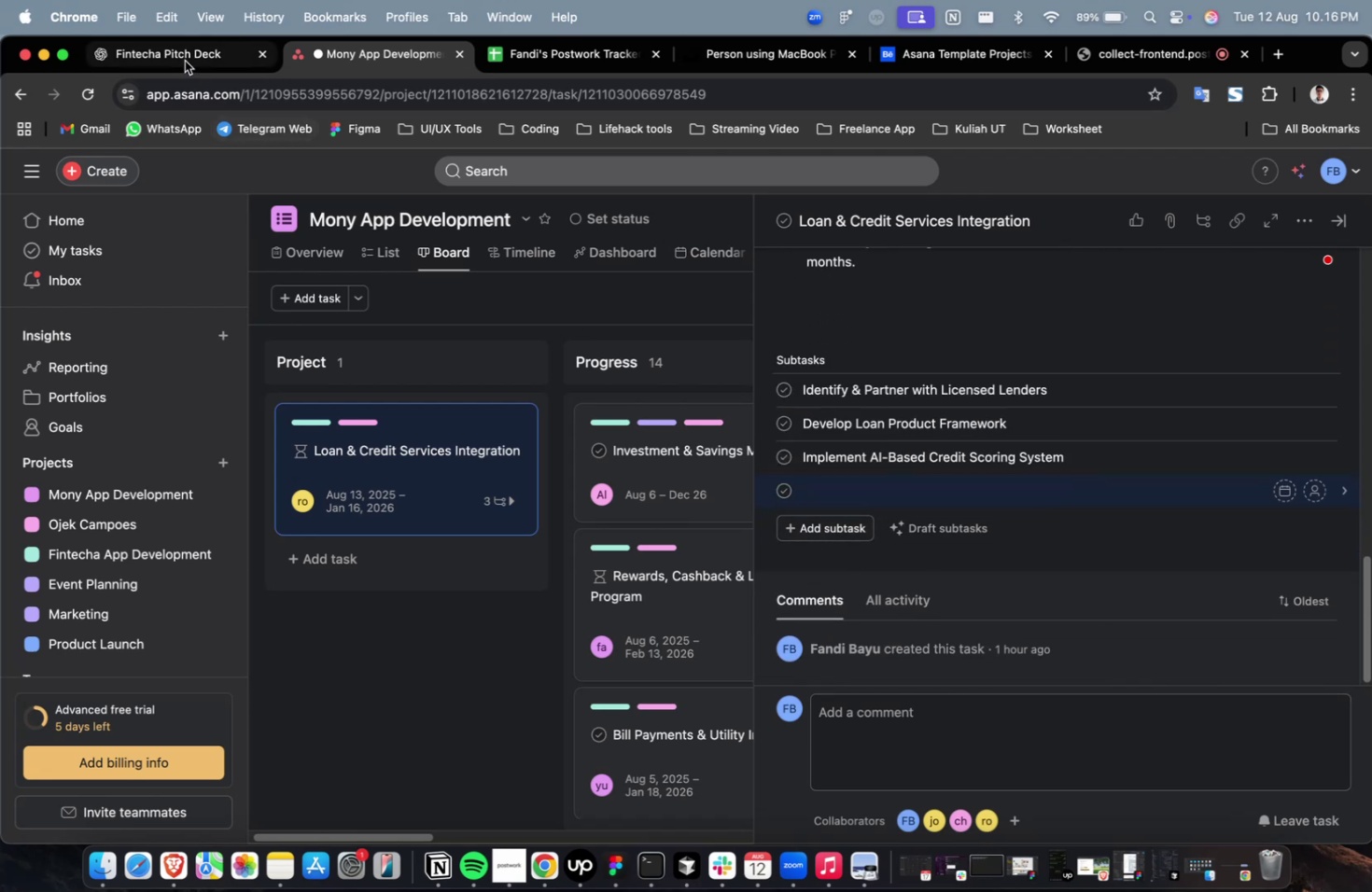 
left_click([185, 60])
 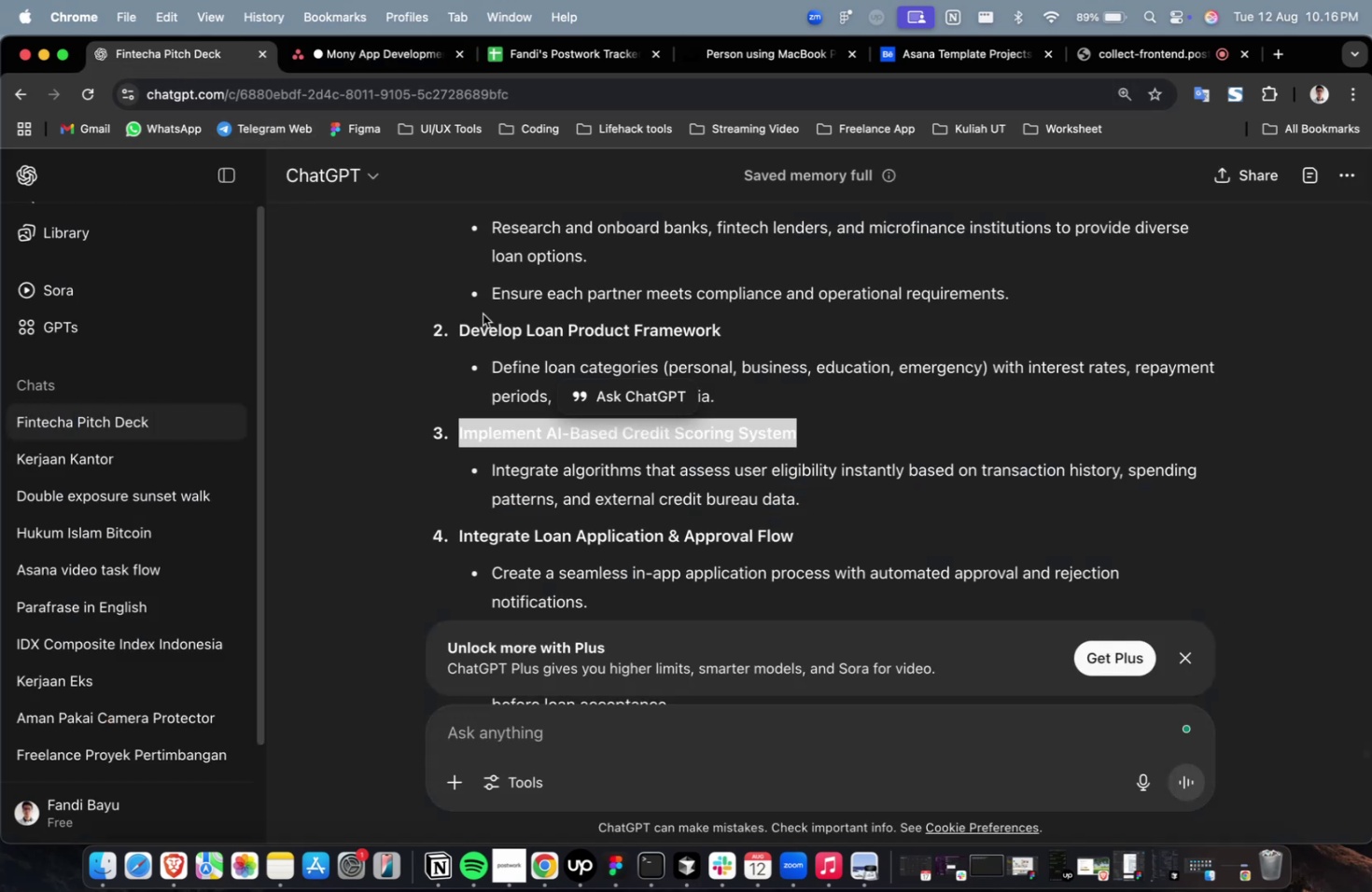 
scroll: coordinate [500, 335], scroll_direction: down, amount: 4.0
 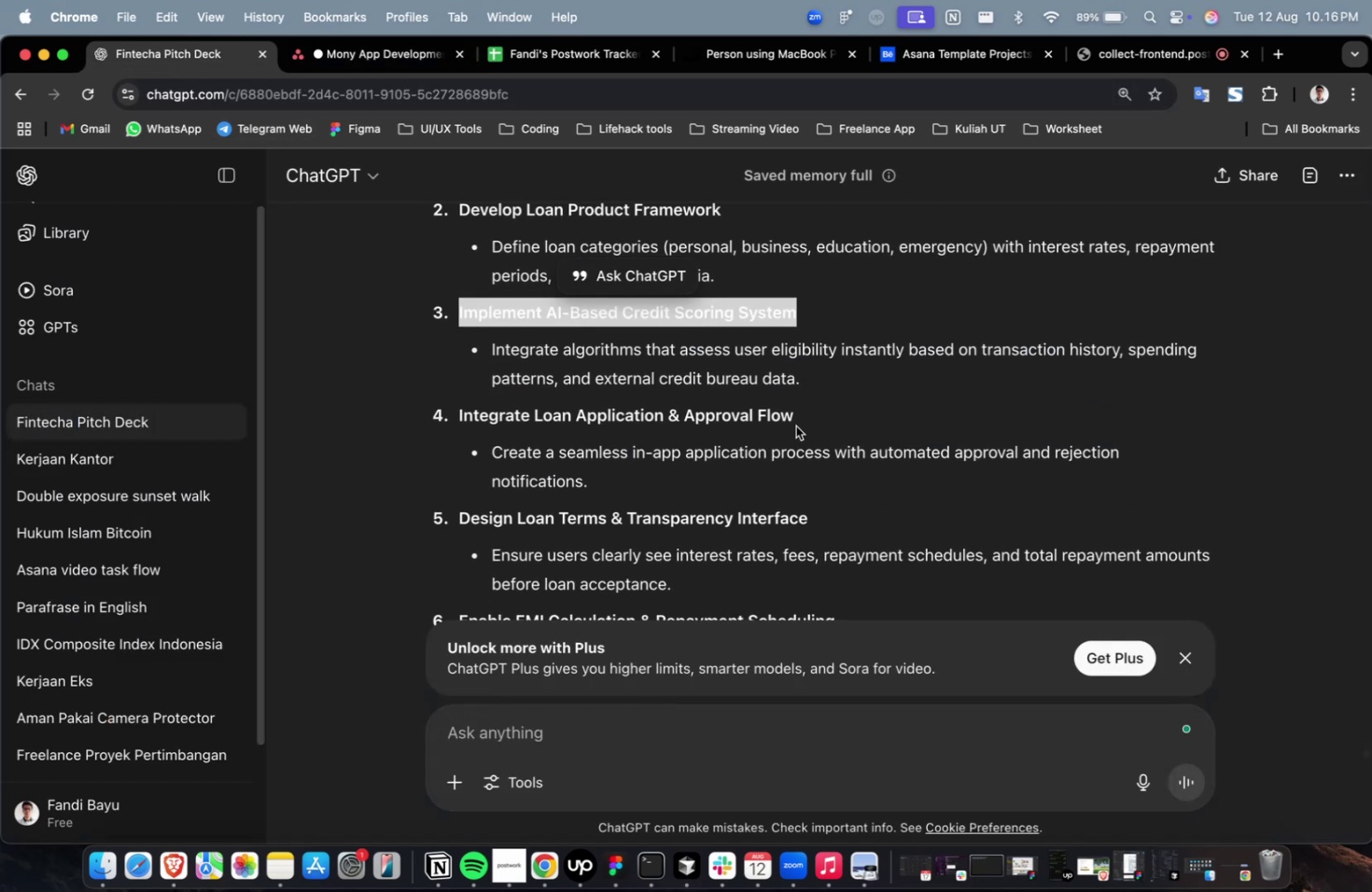 
left_click_drag(start_coordinate=[807, 415], to_coordinate=[452, 428])
 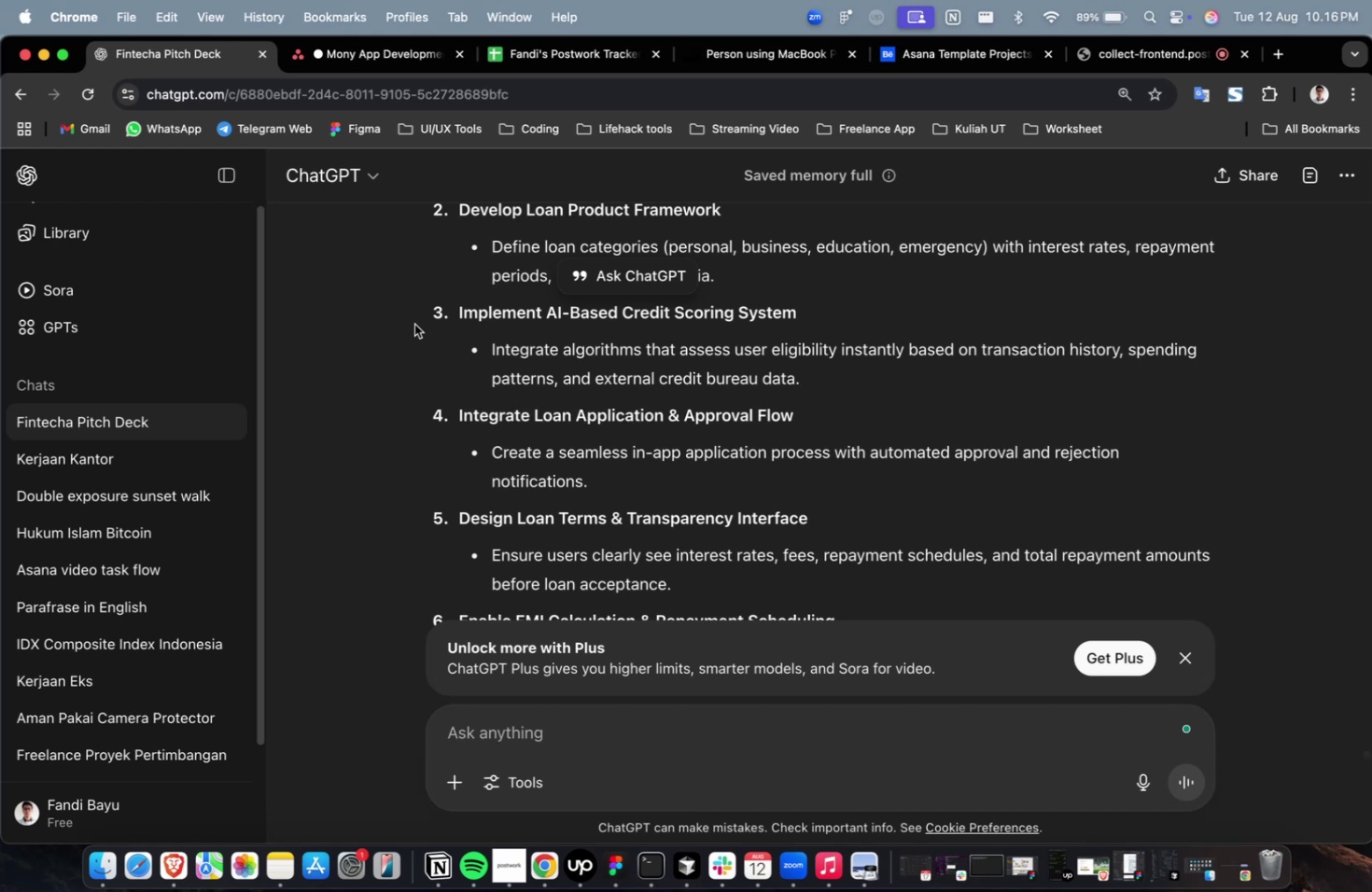 
key(Meta+CommandLeft)
 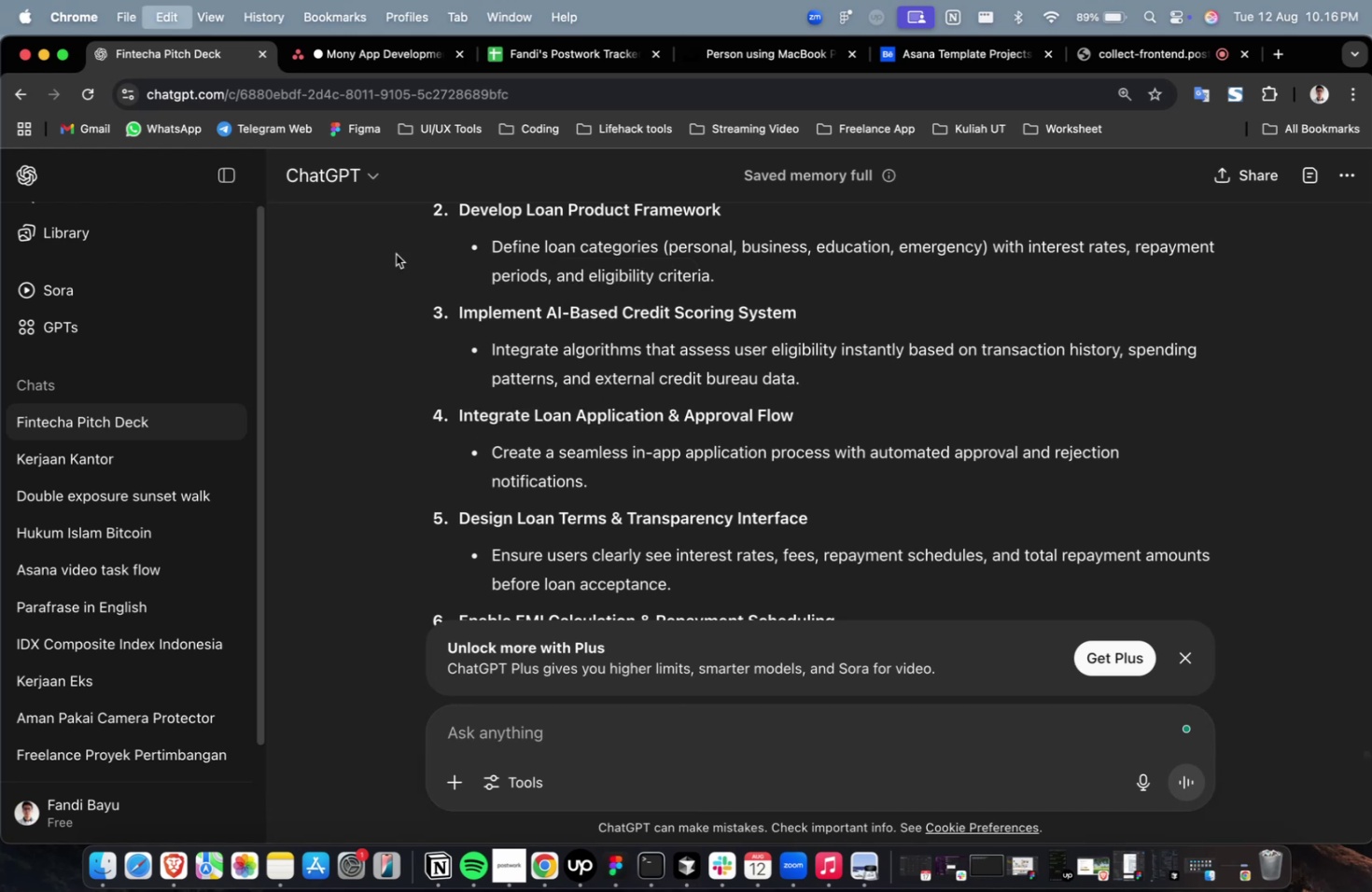 
key(Meta+C)
 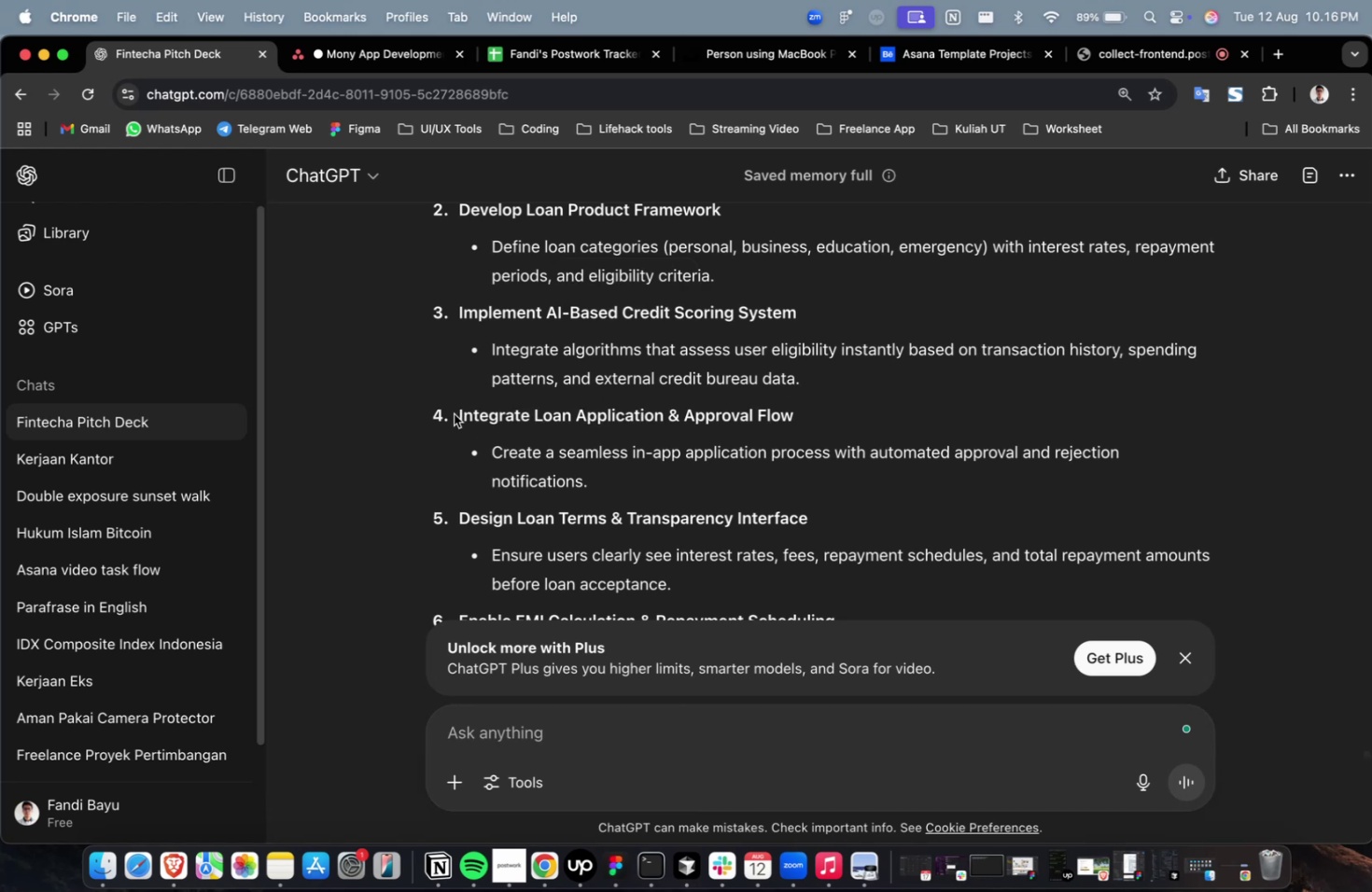 
left_click_drag(start_coordinate=[452, 414], to_coordinate=[875, 417])
 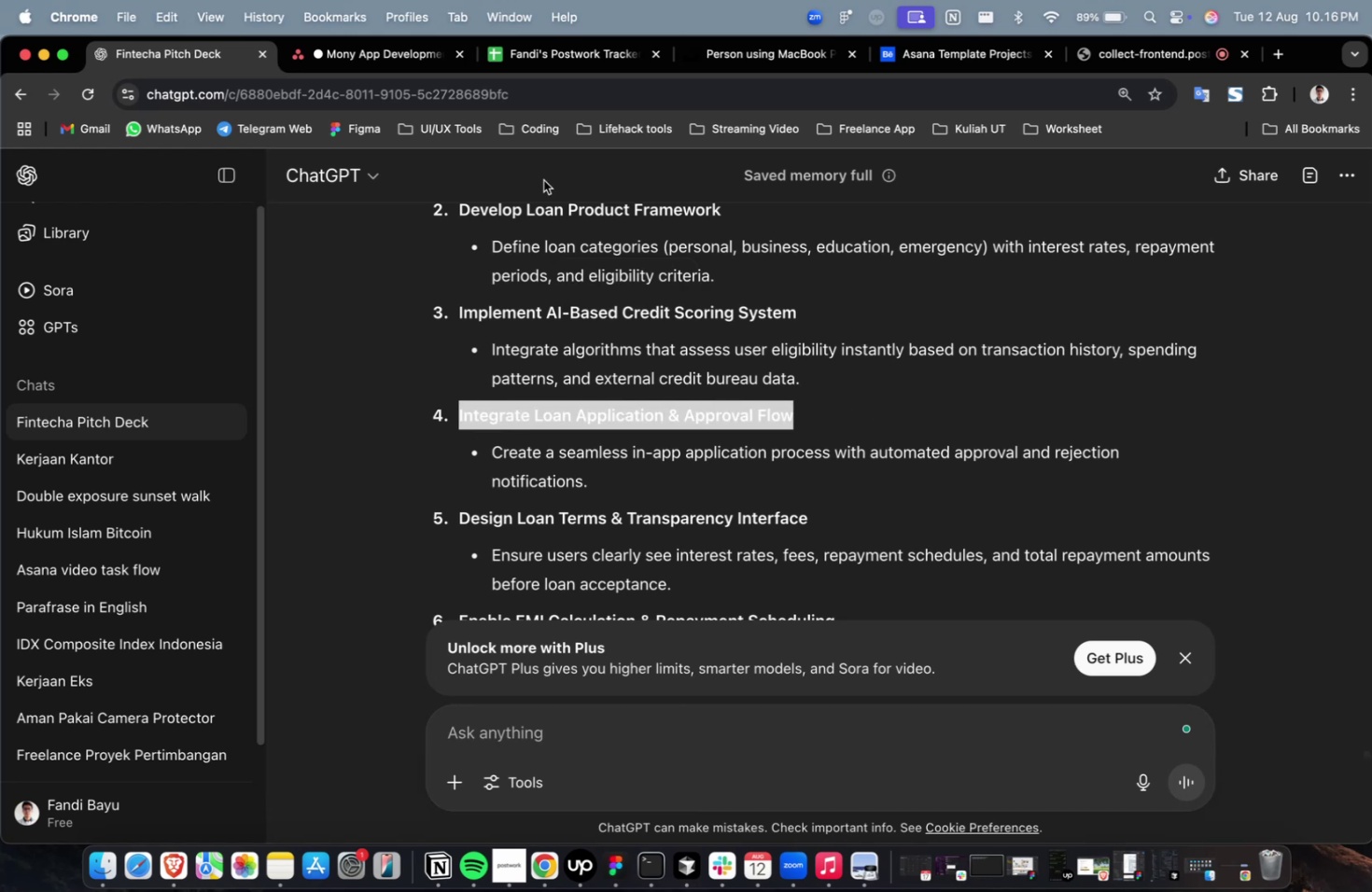 
key(Meta+CommandLeft)
 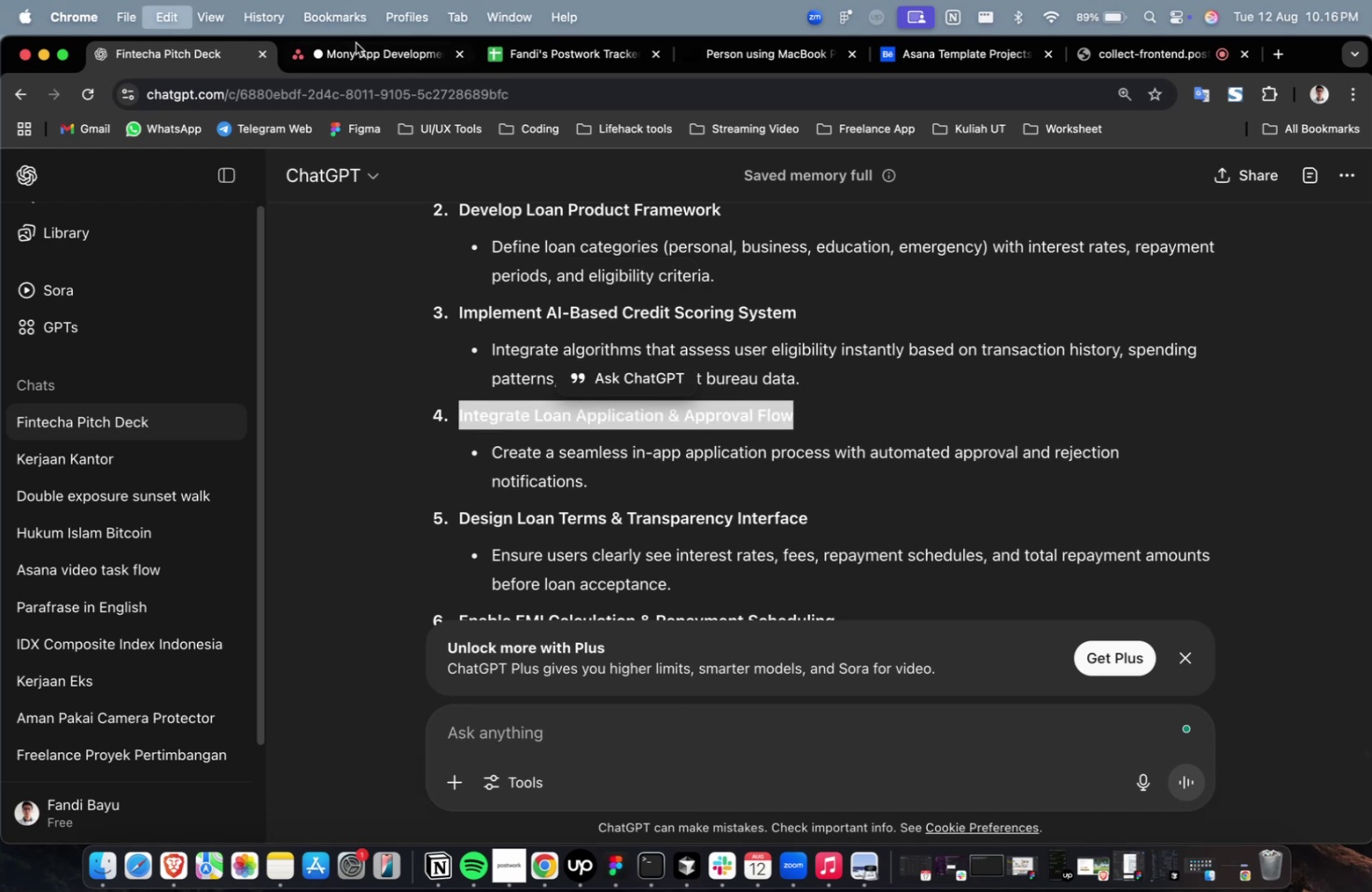 
key(Meta+C)
 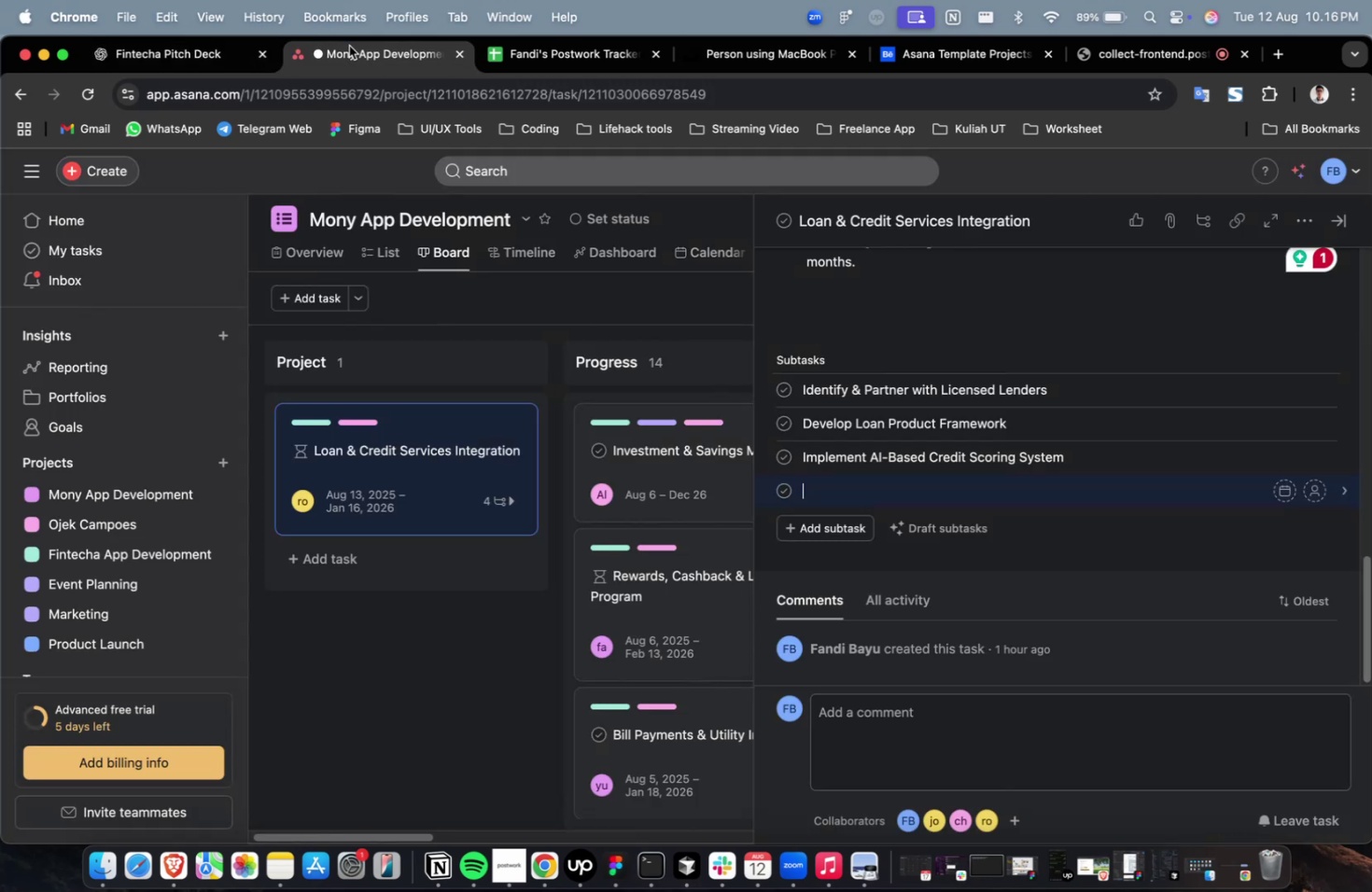 
key(Meta+V)
 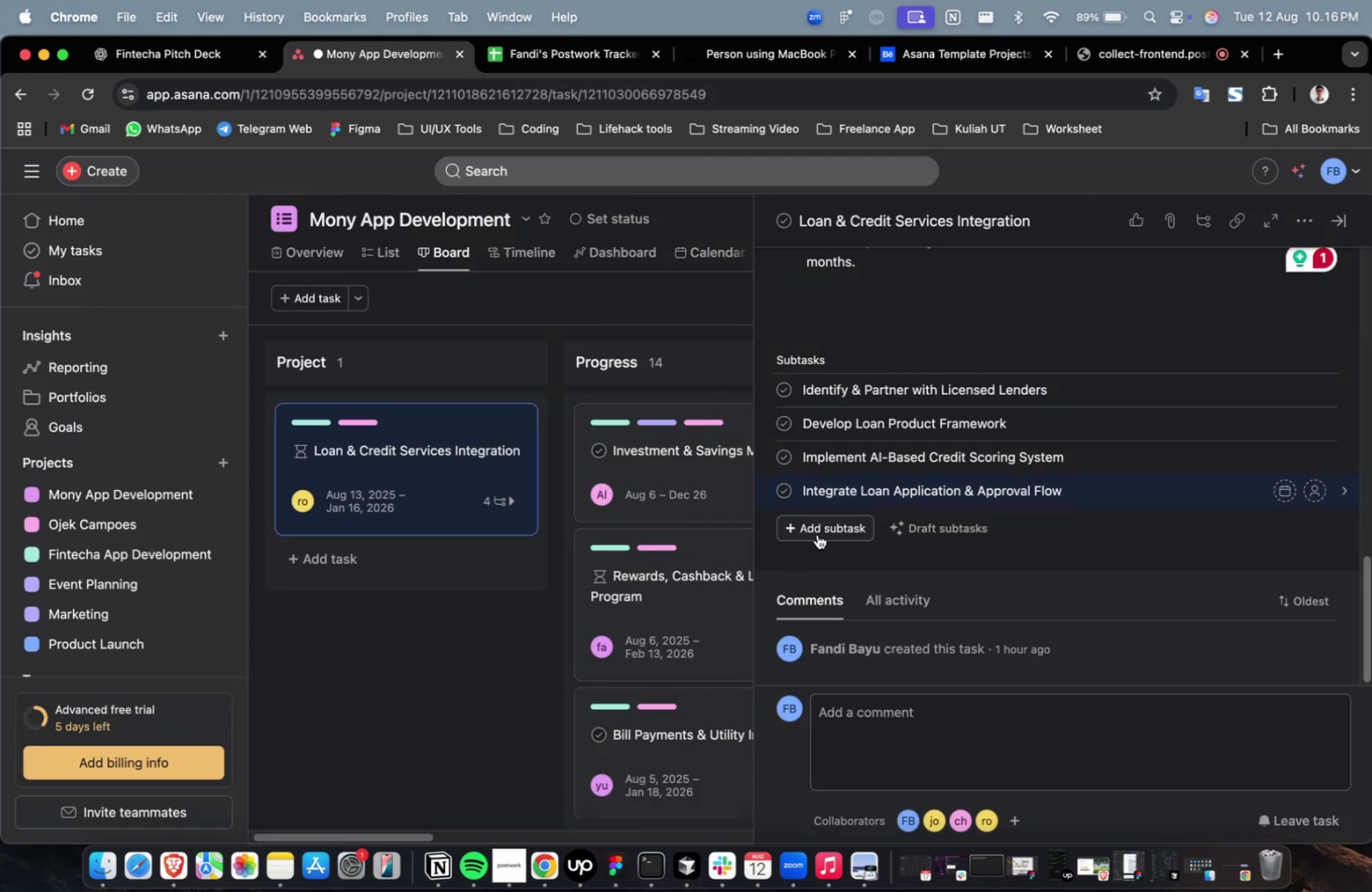 
left_click([819, 529])
 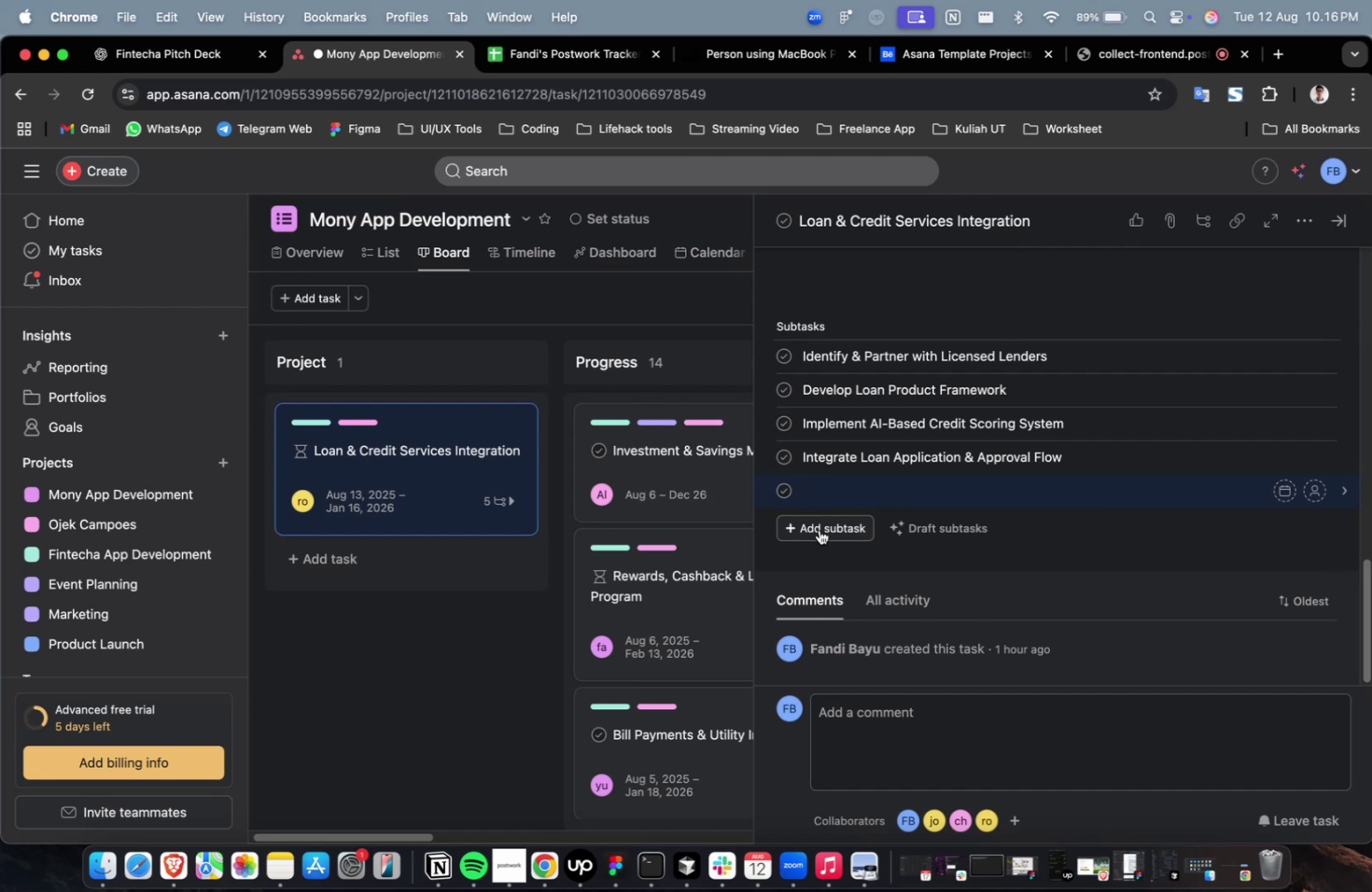 
wait(15.5)
 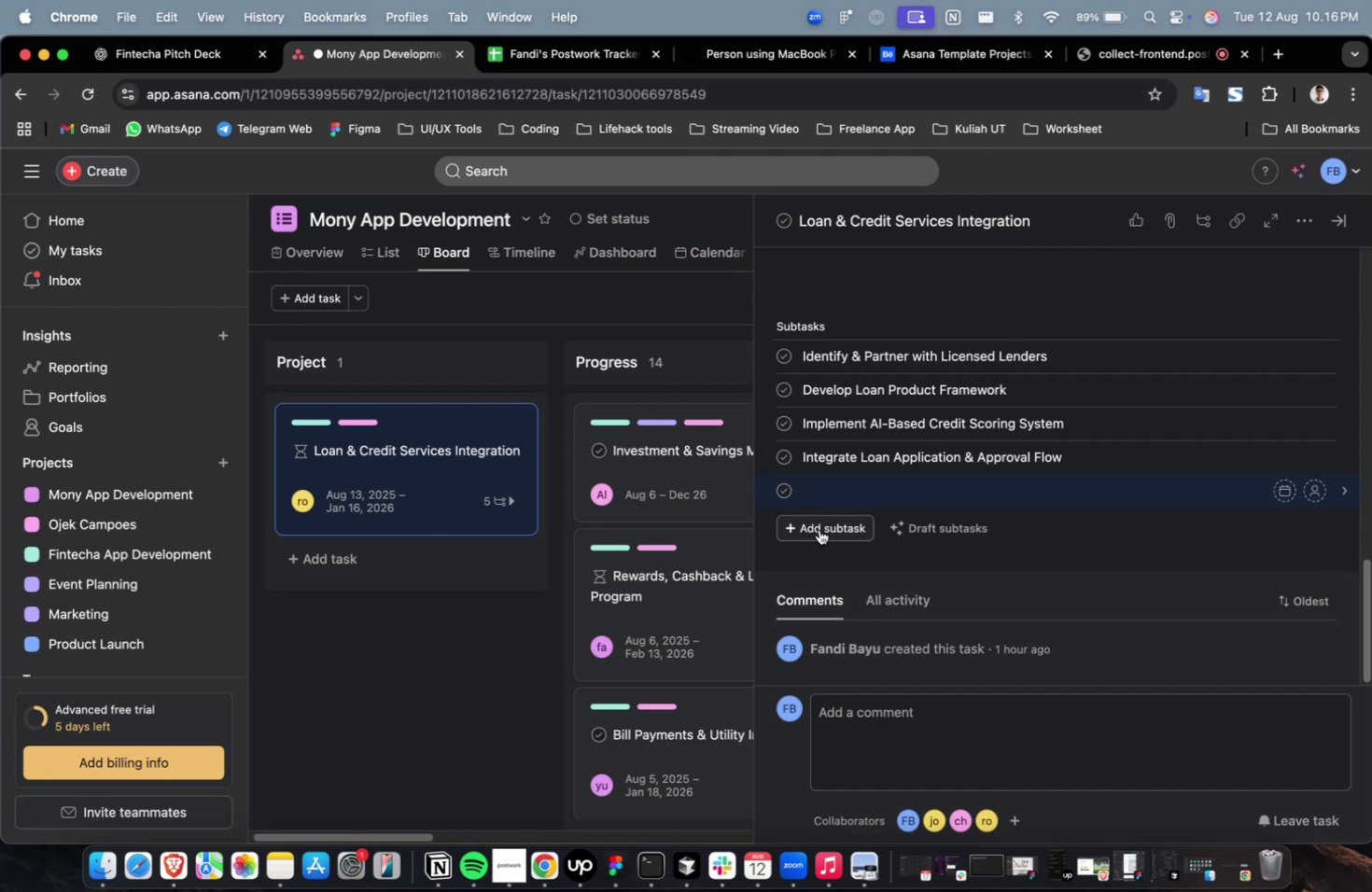 
key(Meta+CommandLeft)
 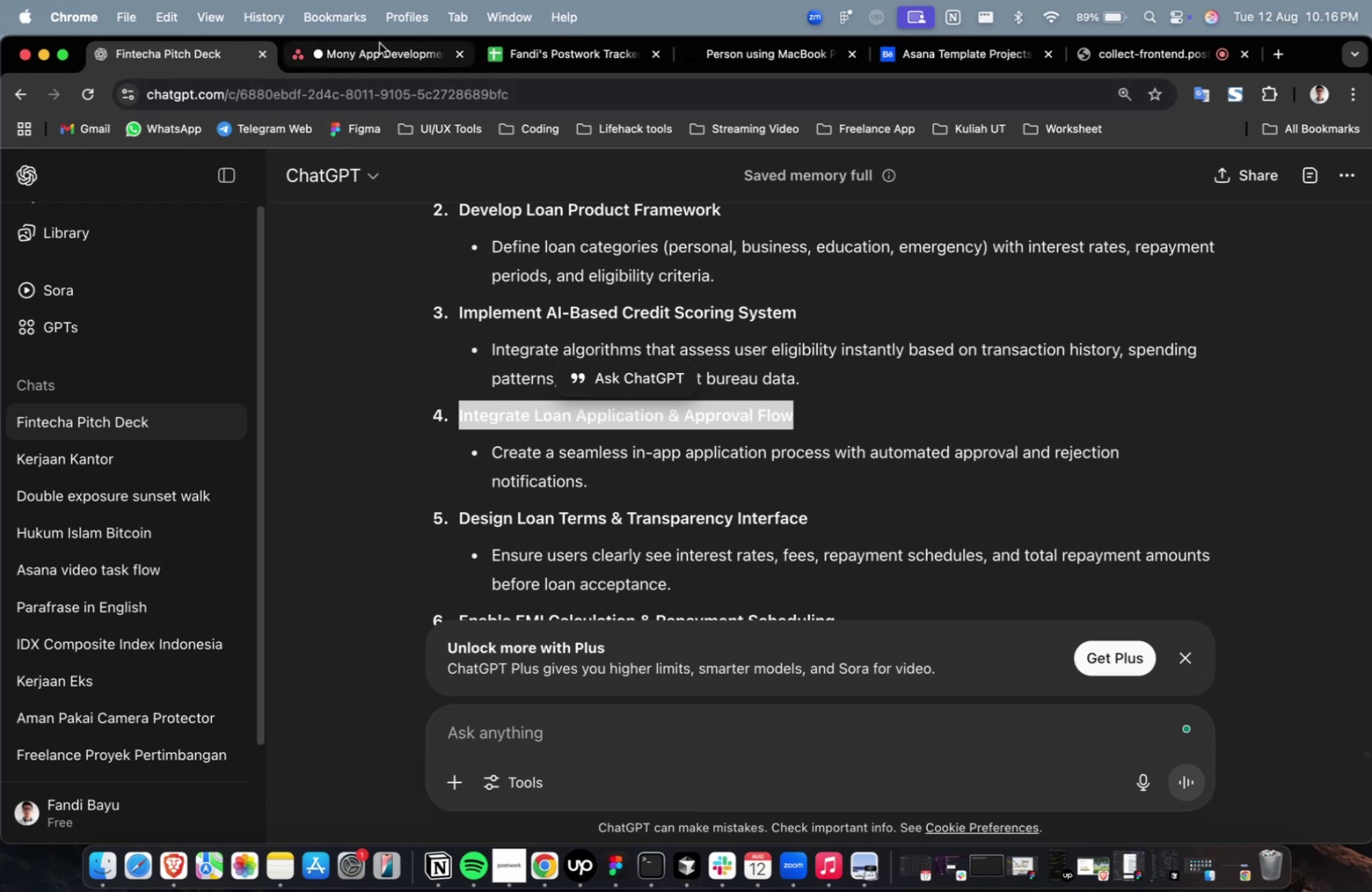 
left_click([379, 43])
 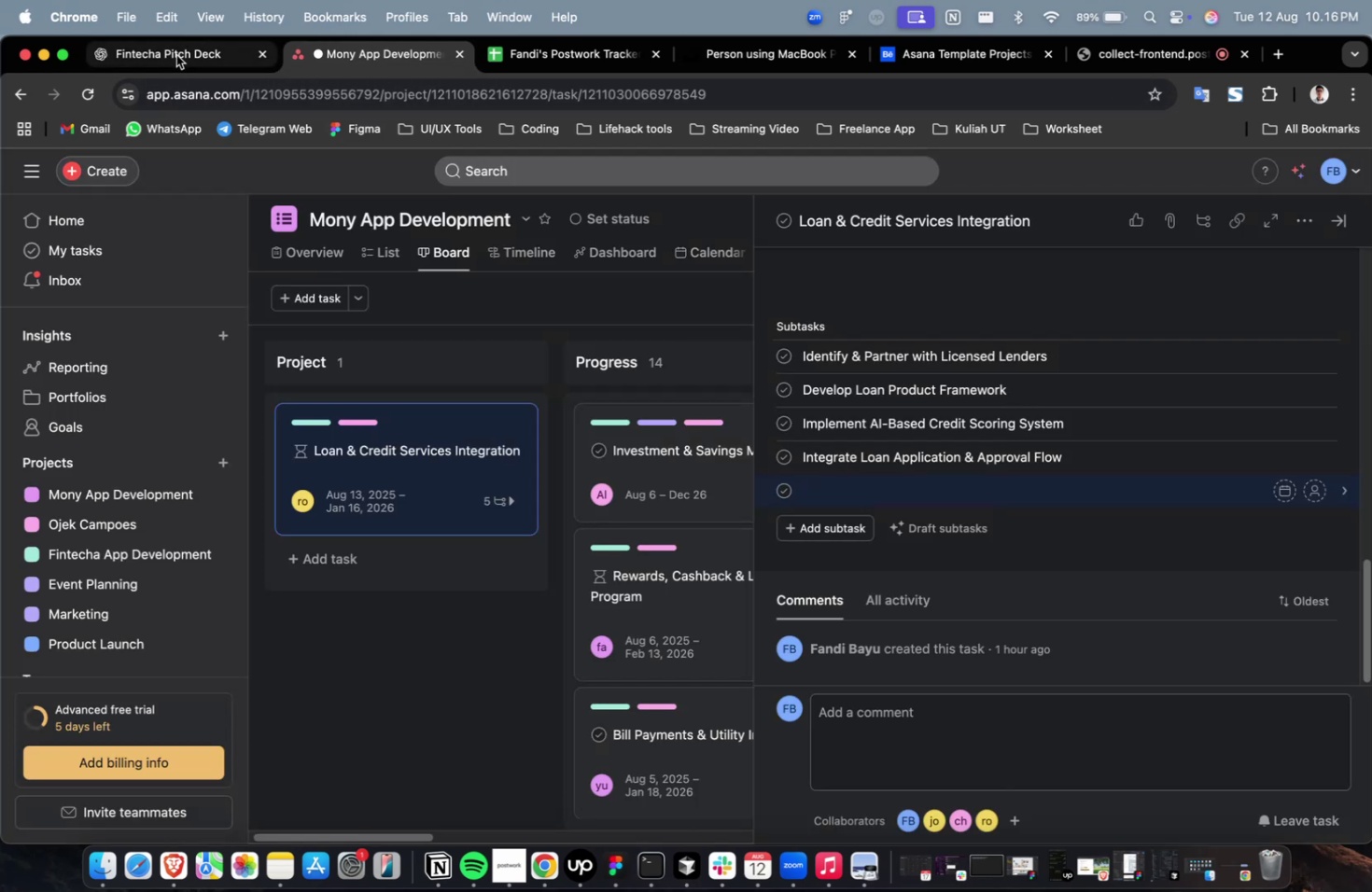 
left_click([176, 55])
 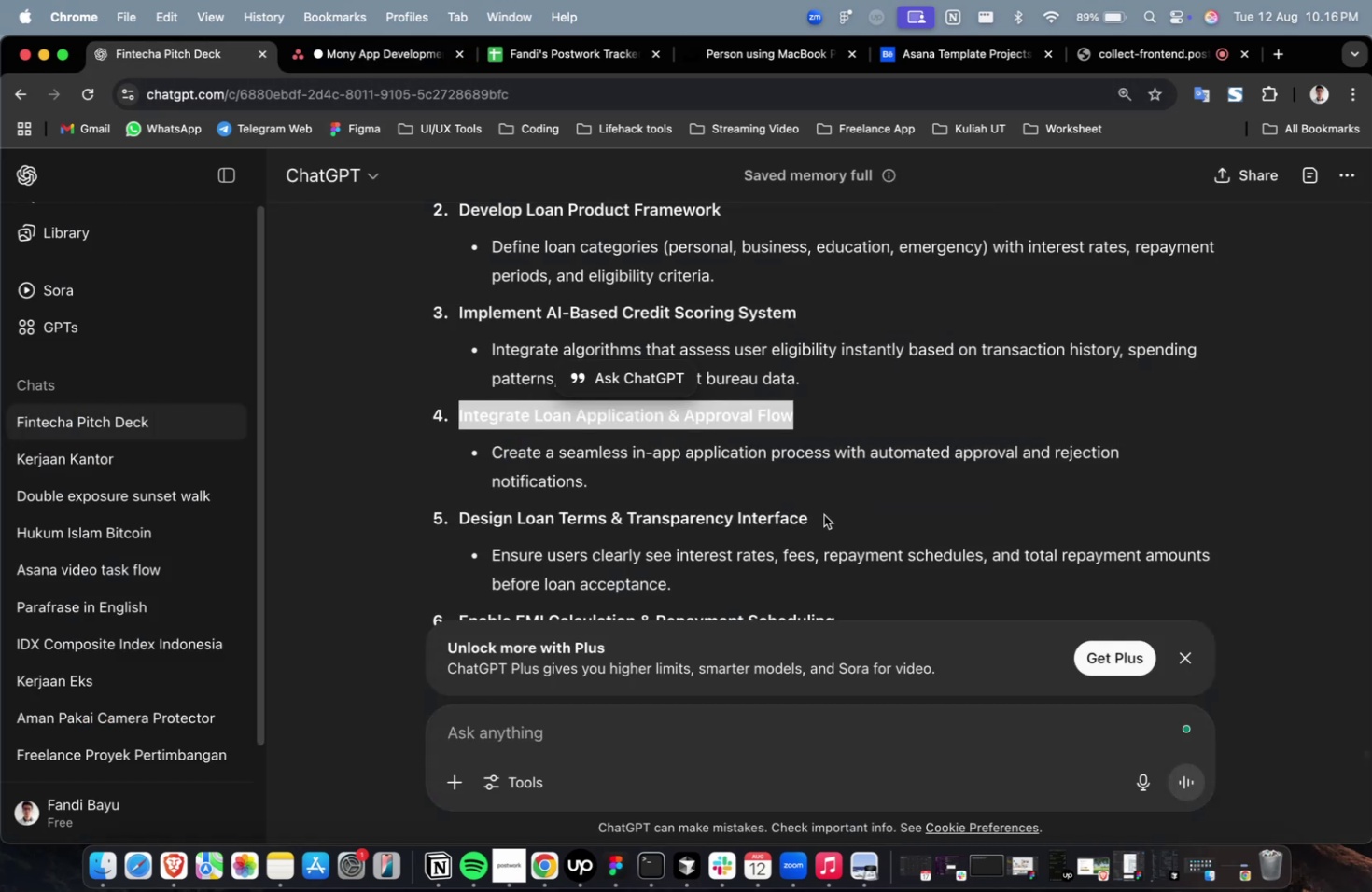 
left_click_drag(start_coordinate=[822, 515], to_coordinate=[445, 508])
 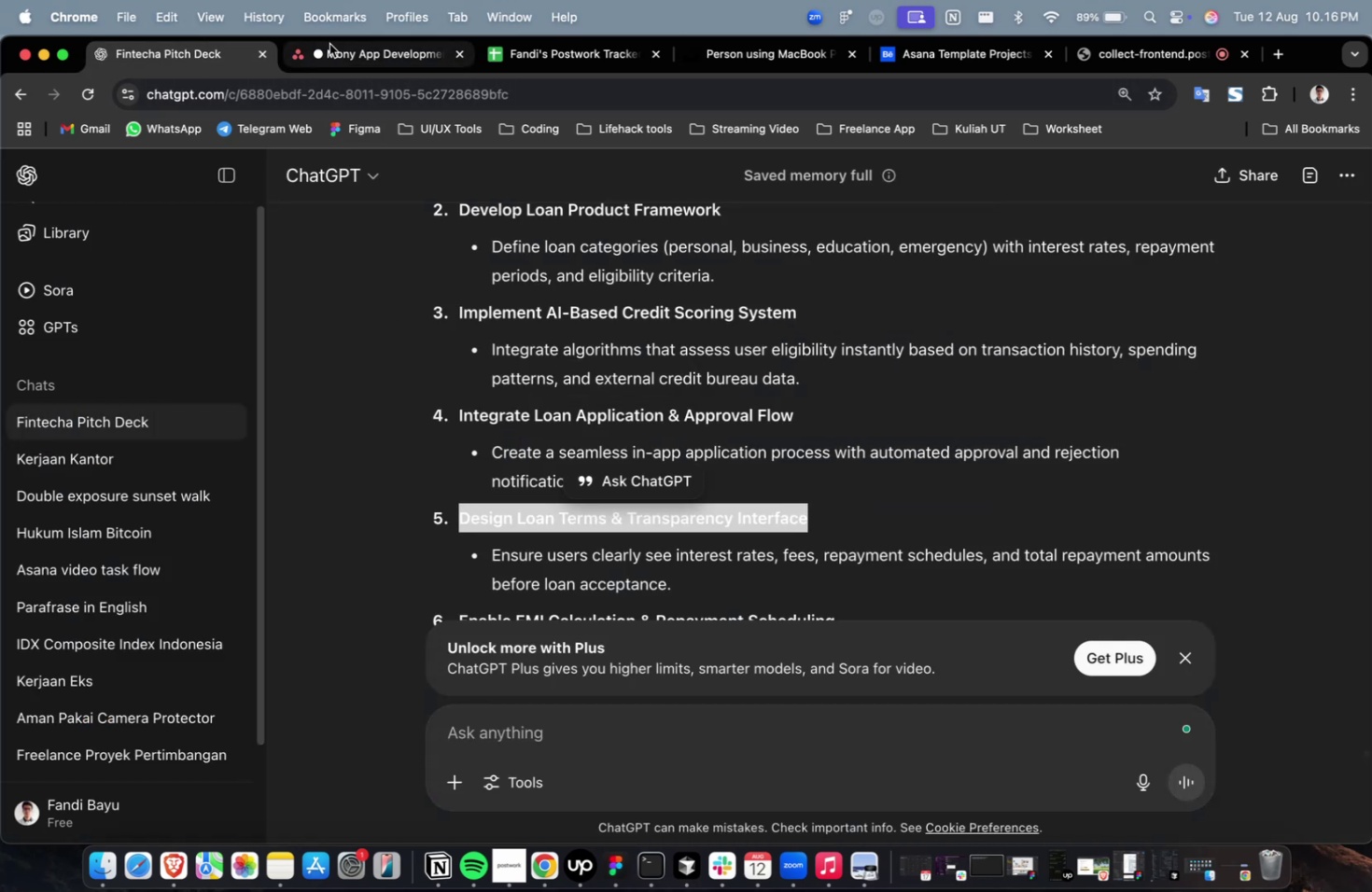 
key(Meta+CommandLeft)
 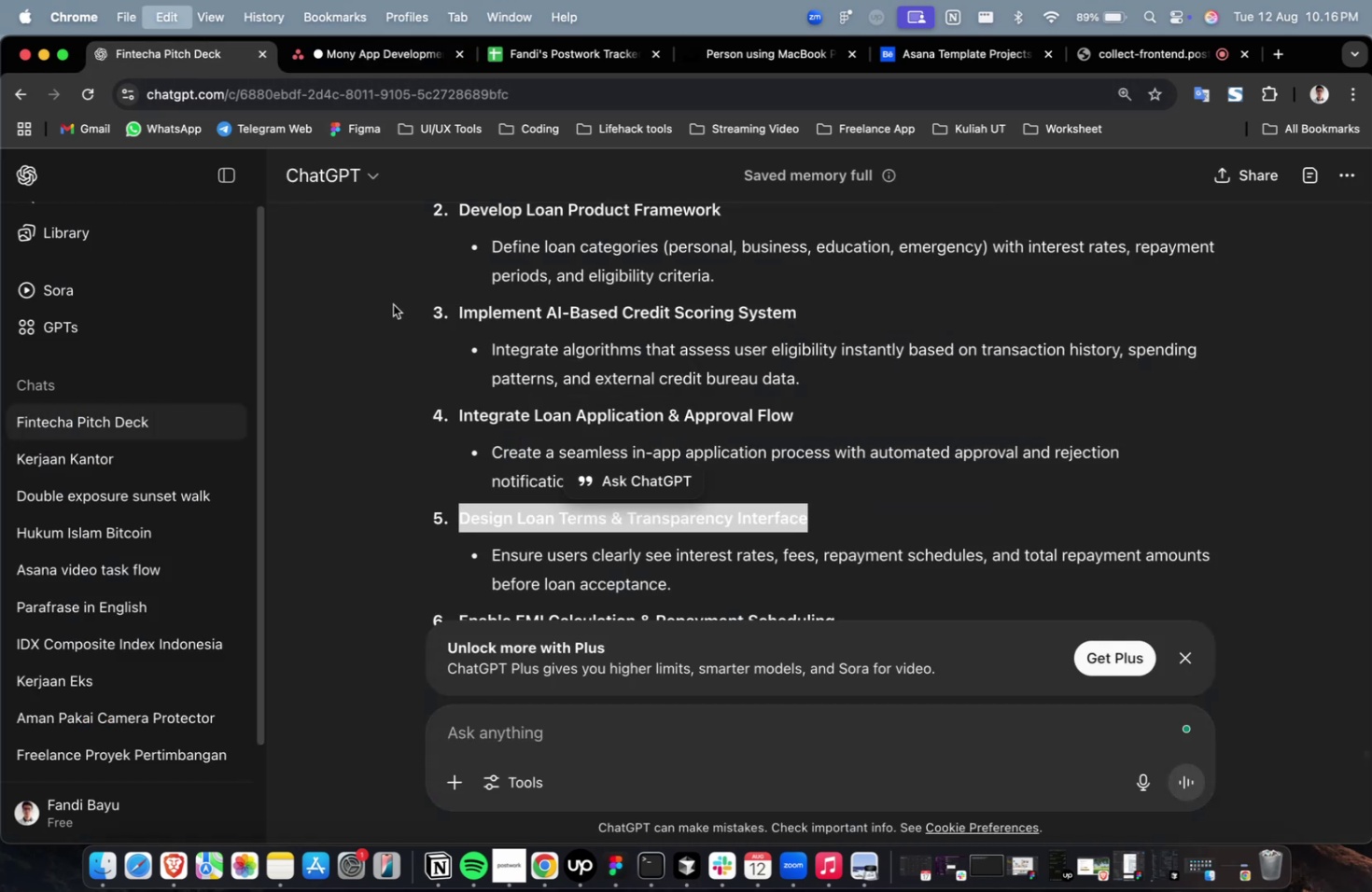 
key(Meta+C)
 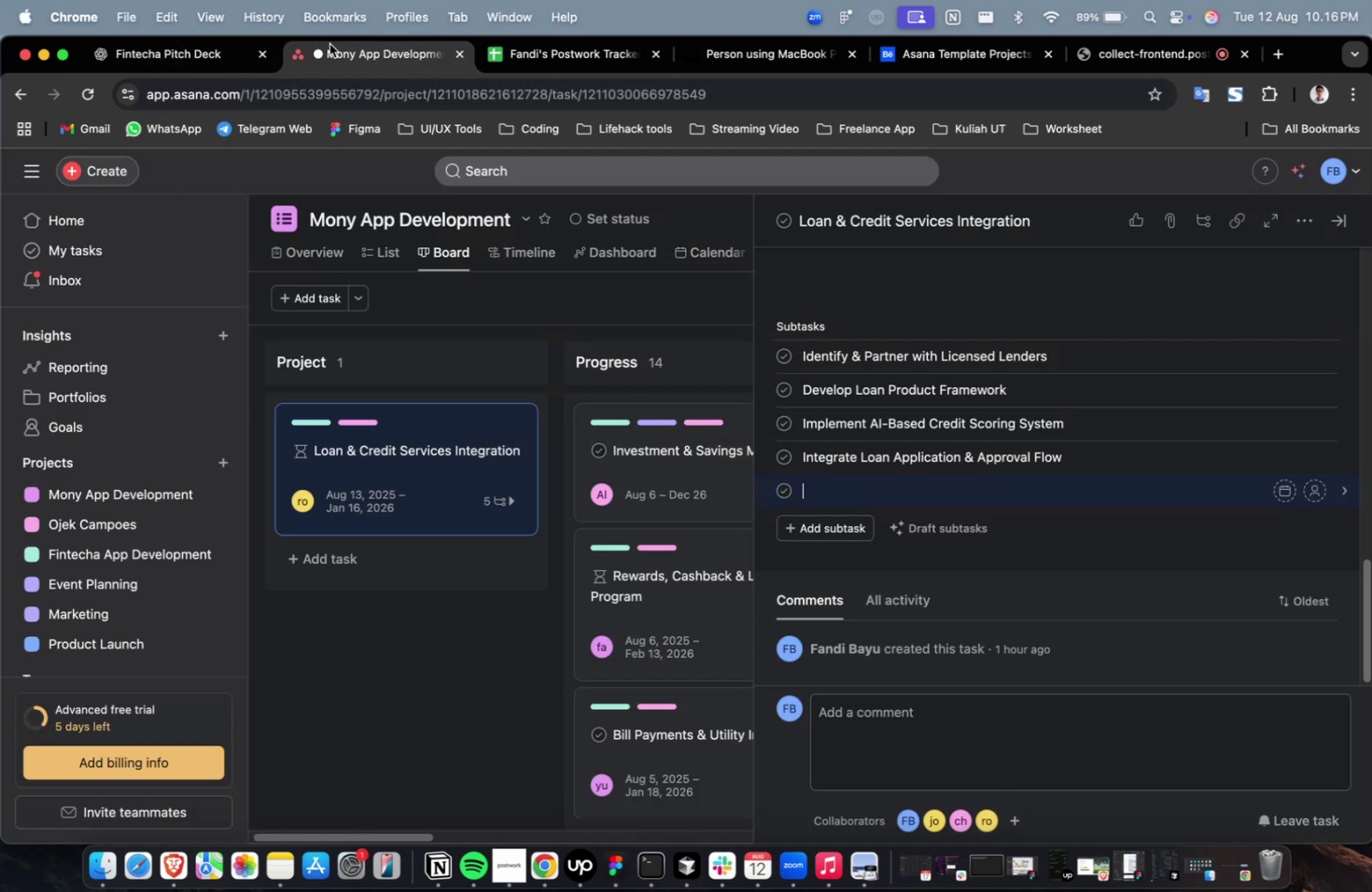 
key(Meta+CommandLeft)
 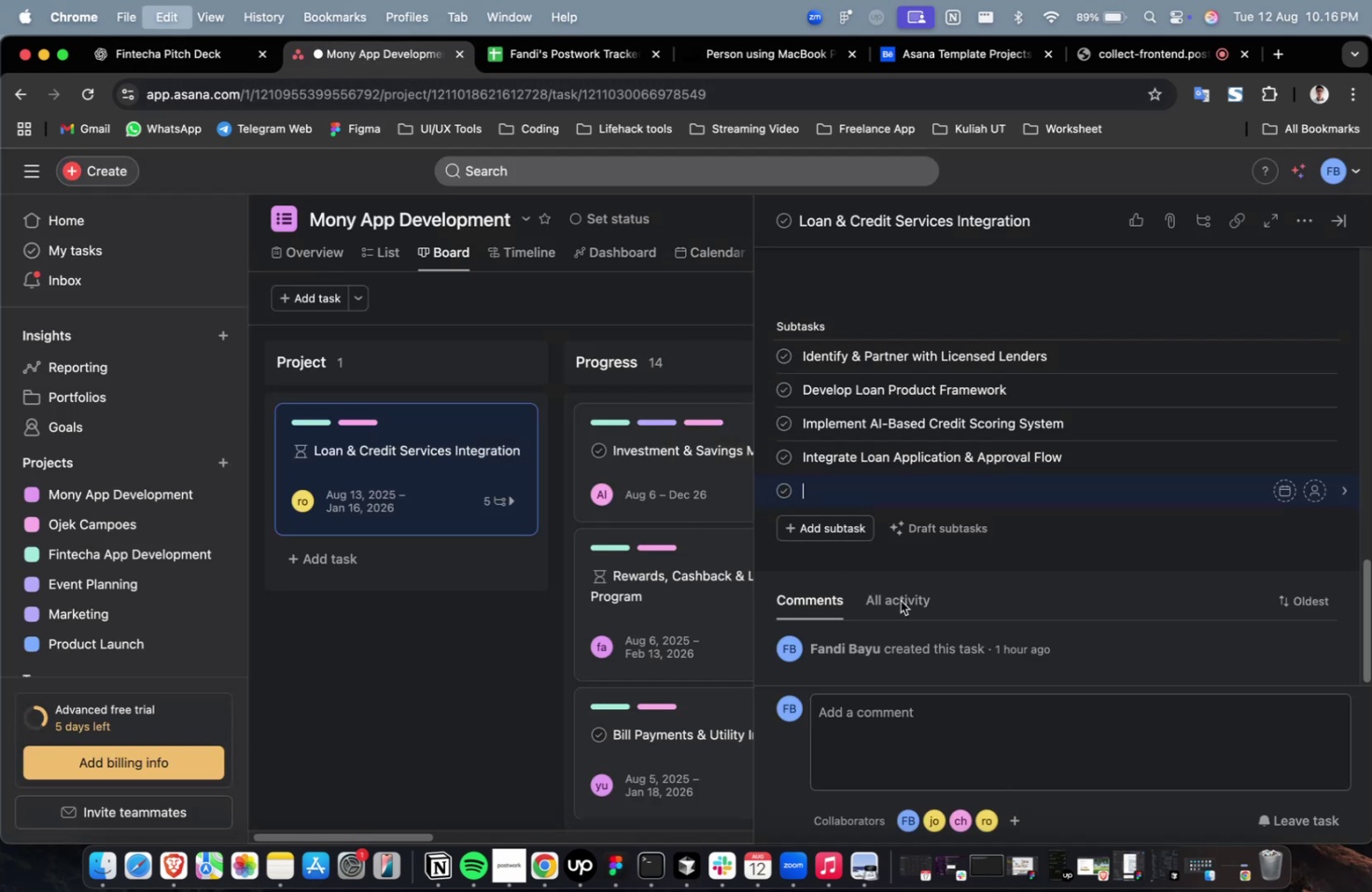 
key(Meta+V)
 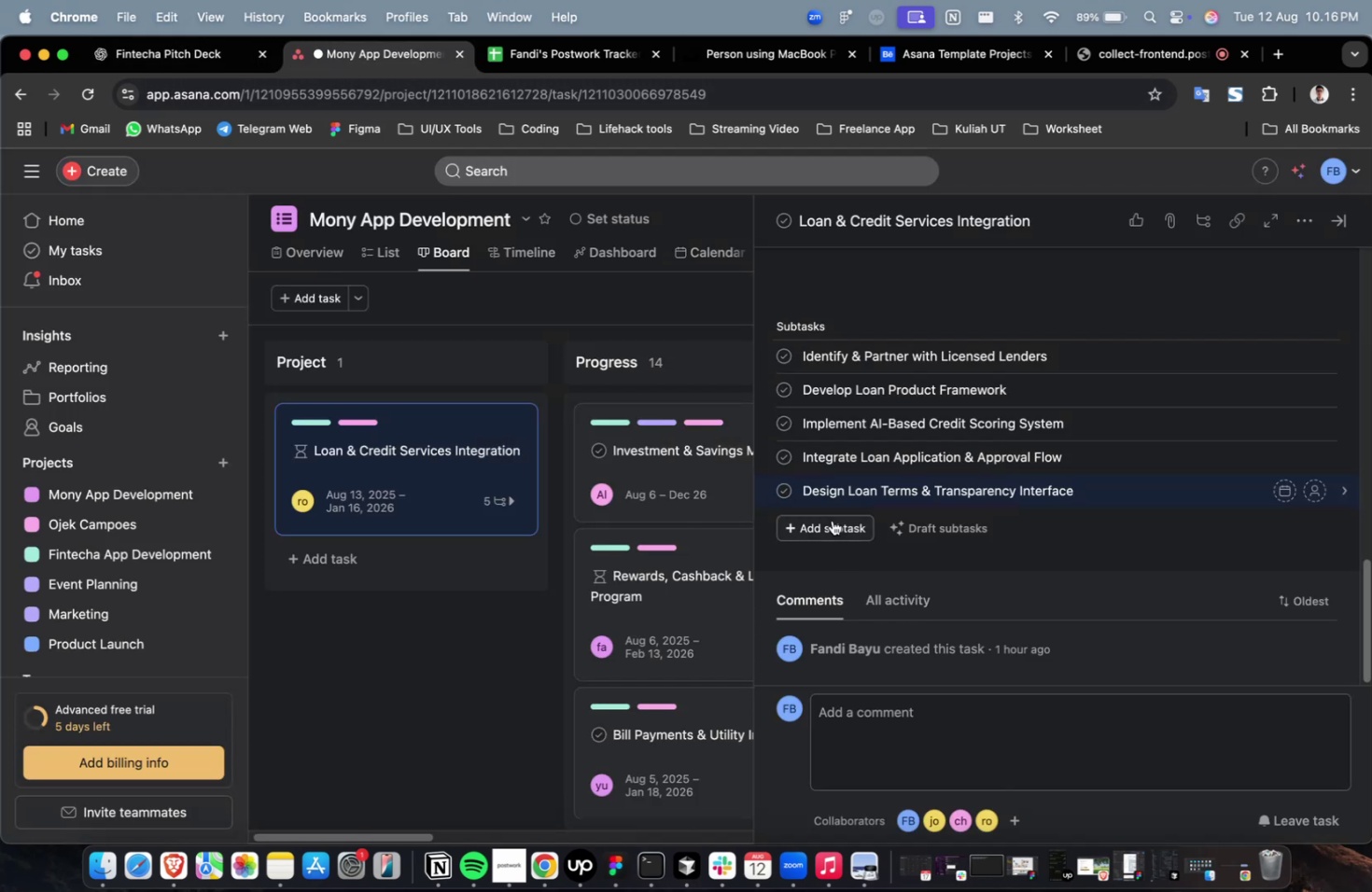 
left_click([832, 520])
 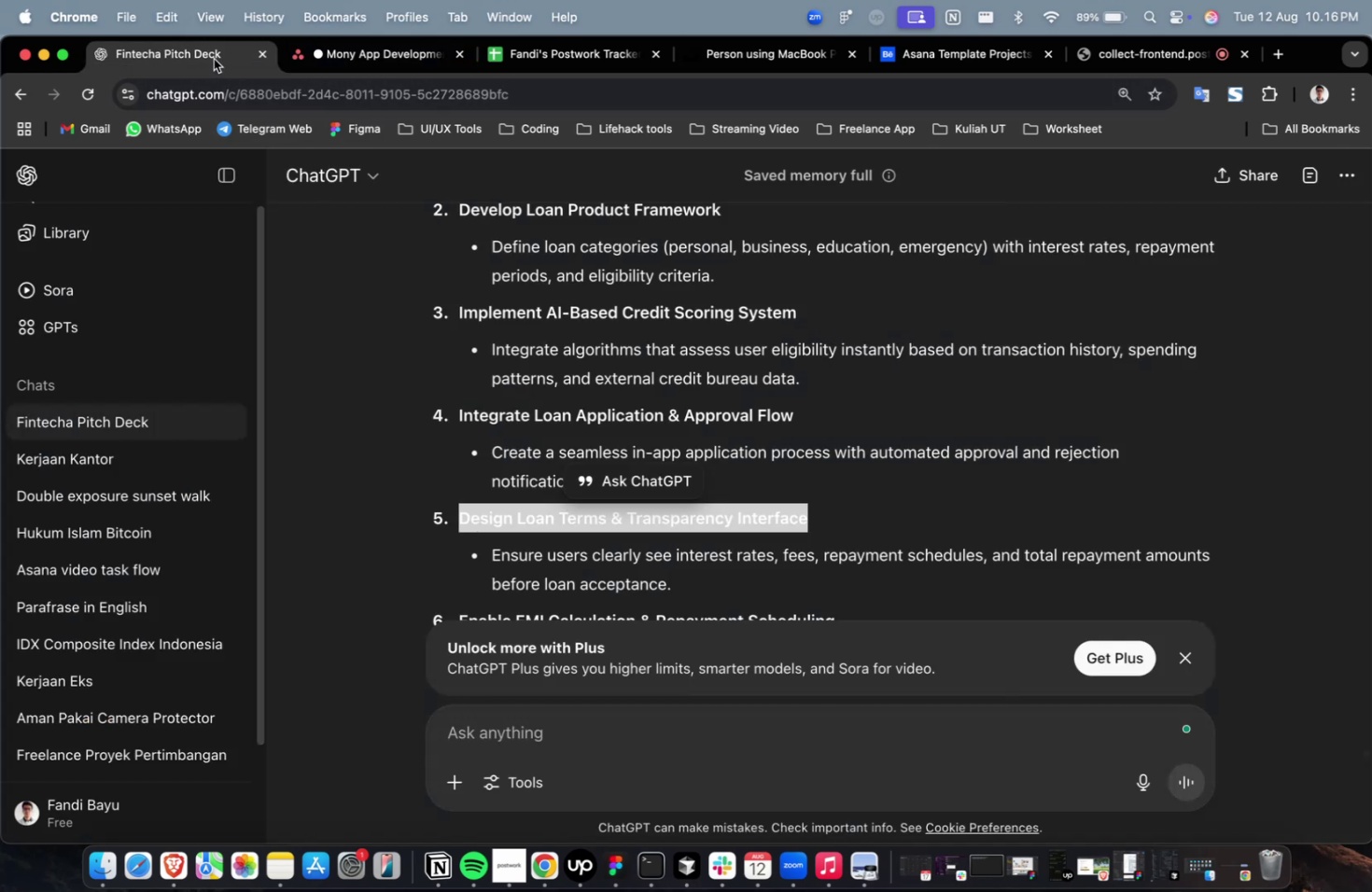 
scroll: coordinate [414, 335], scroll_direction: down, amount: 5.0
 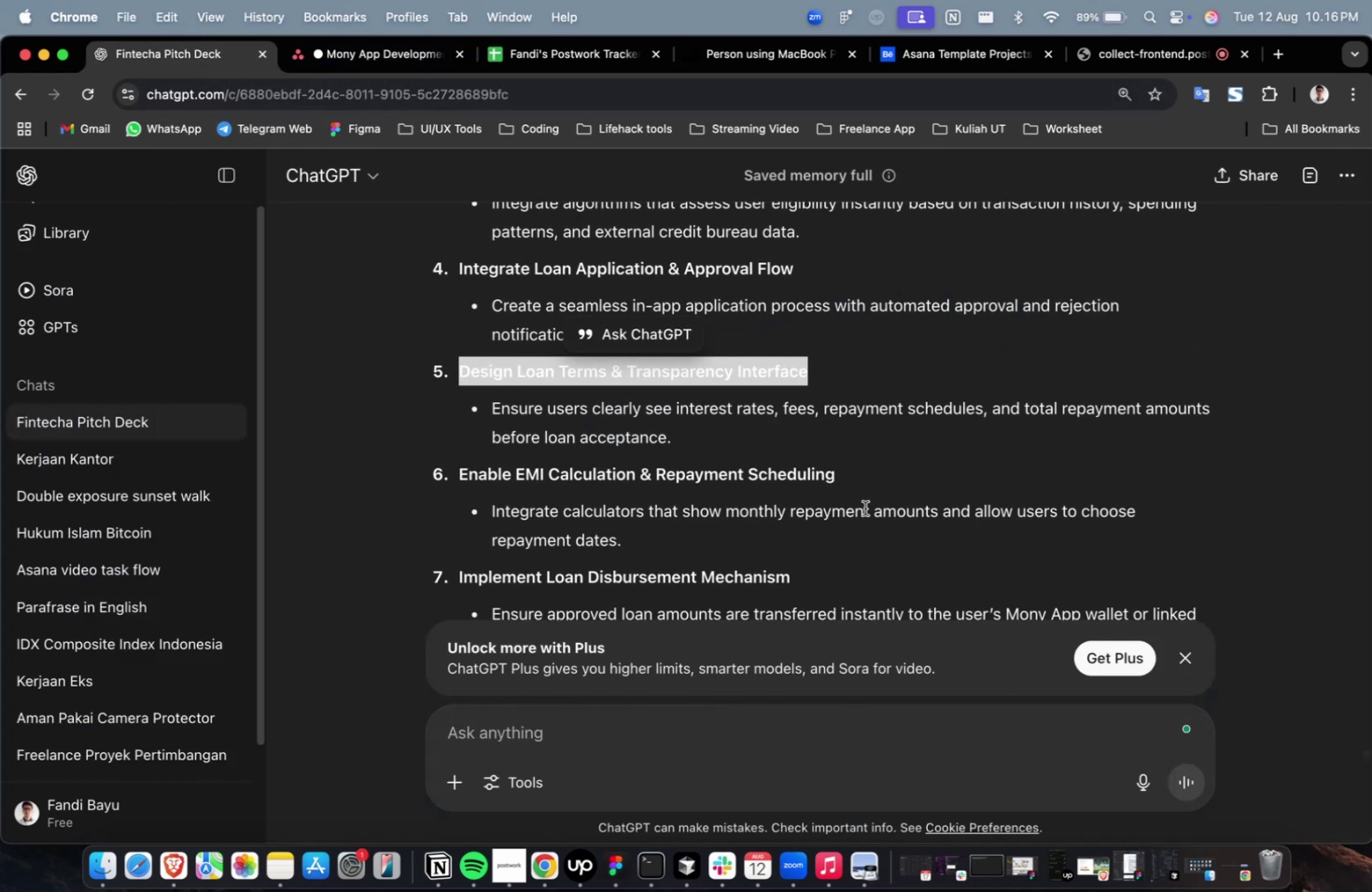 
left_click_drag(start_coordinate=[876, 494], to_coordinate=[412, 459])
 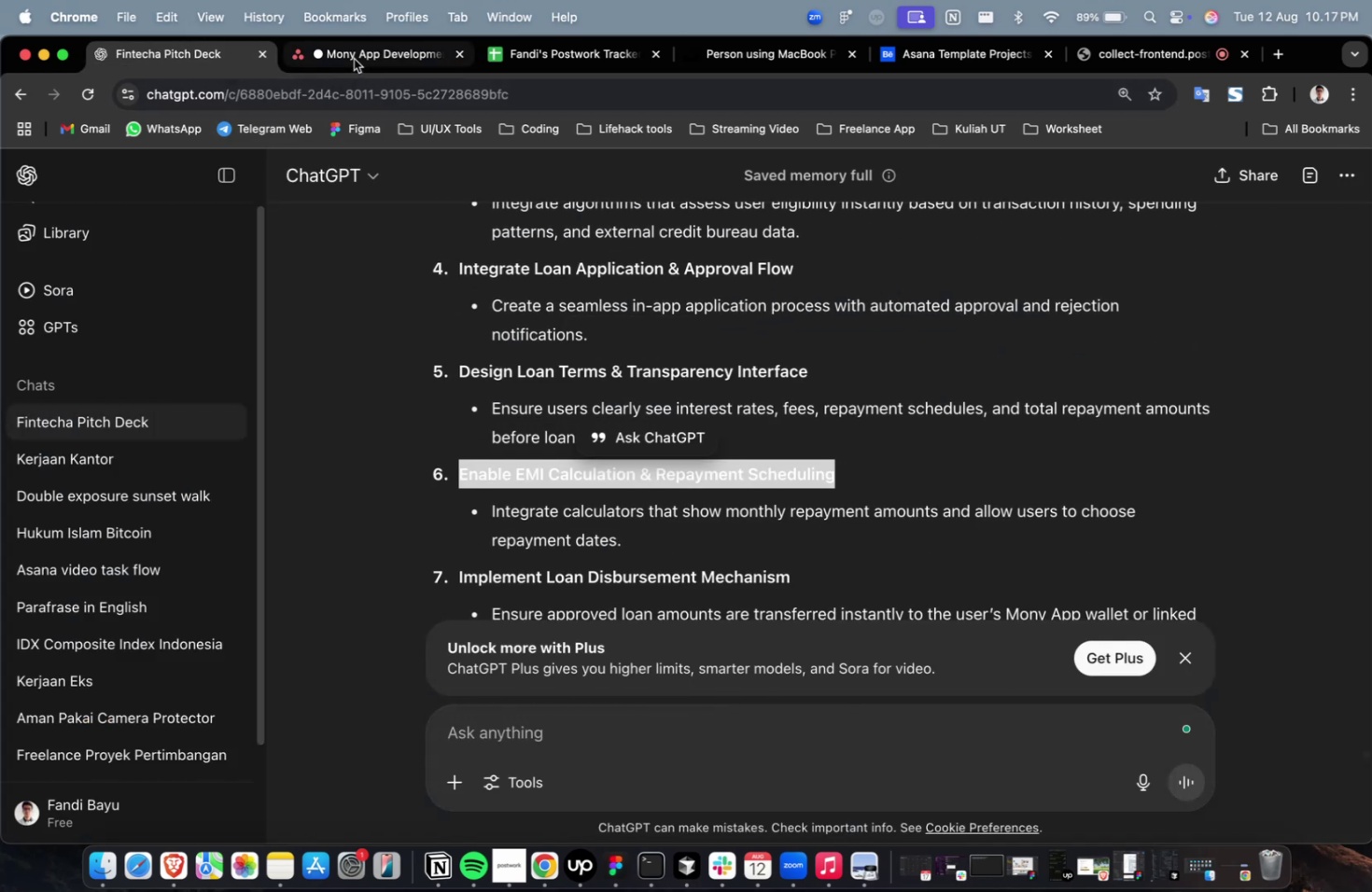 
key(Meta+CommandLeft)
 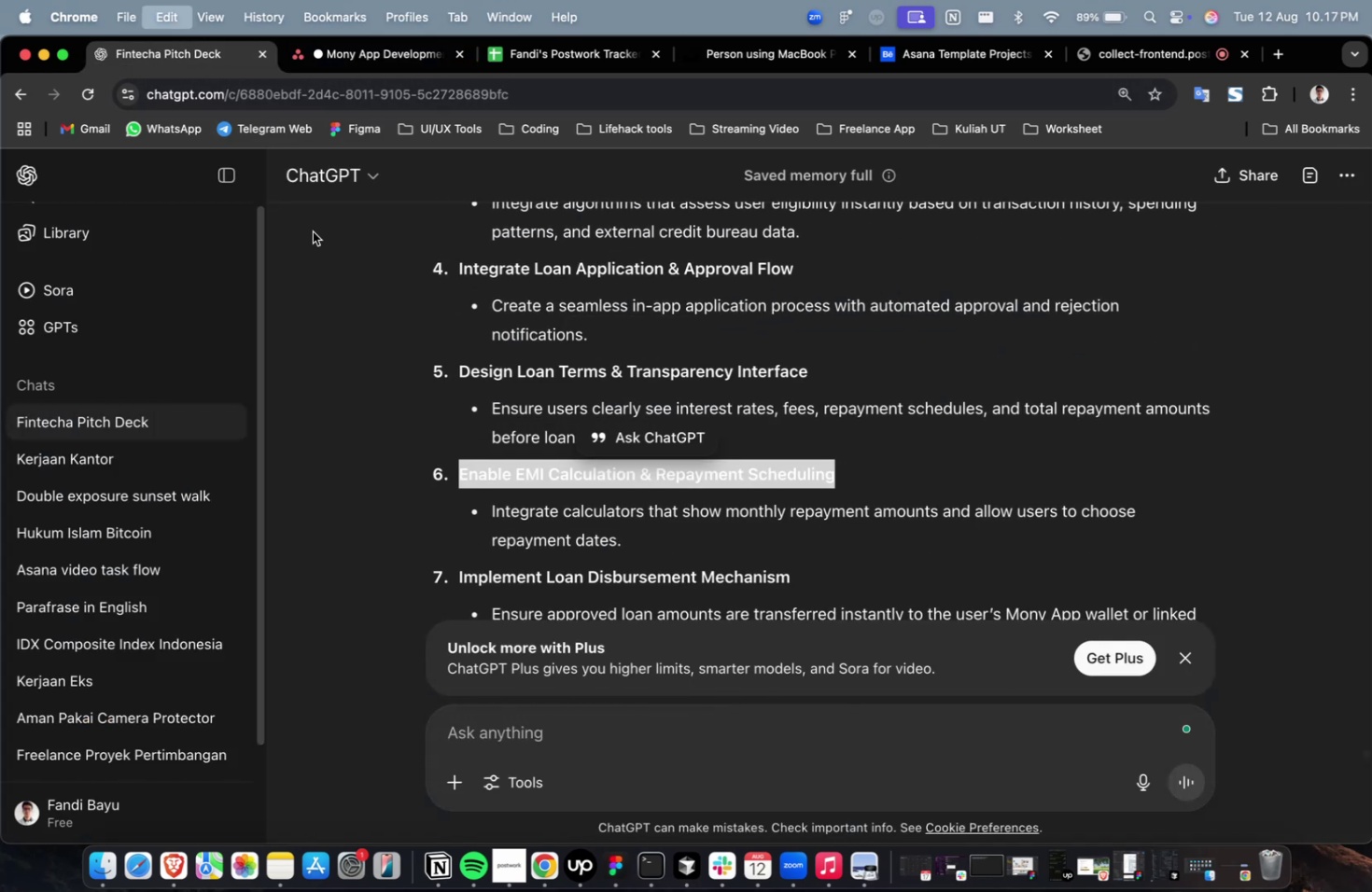 
key(Meta+C)
 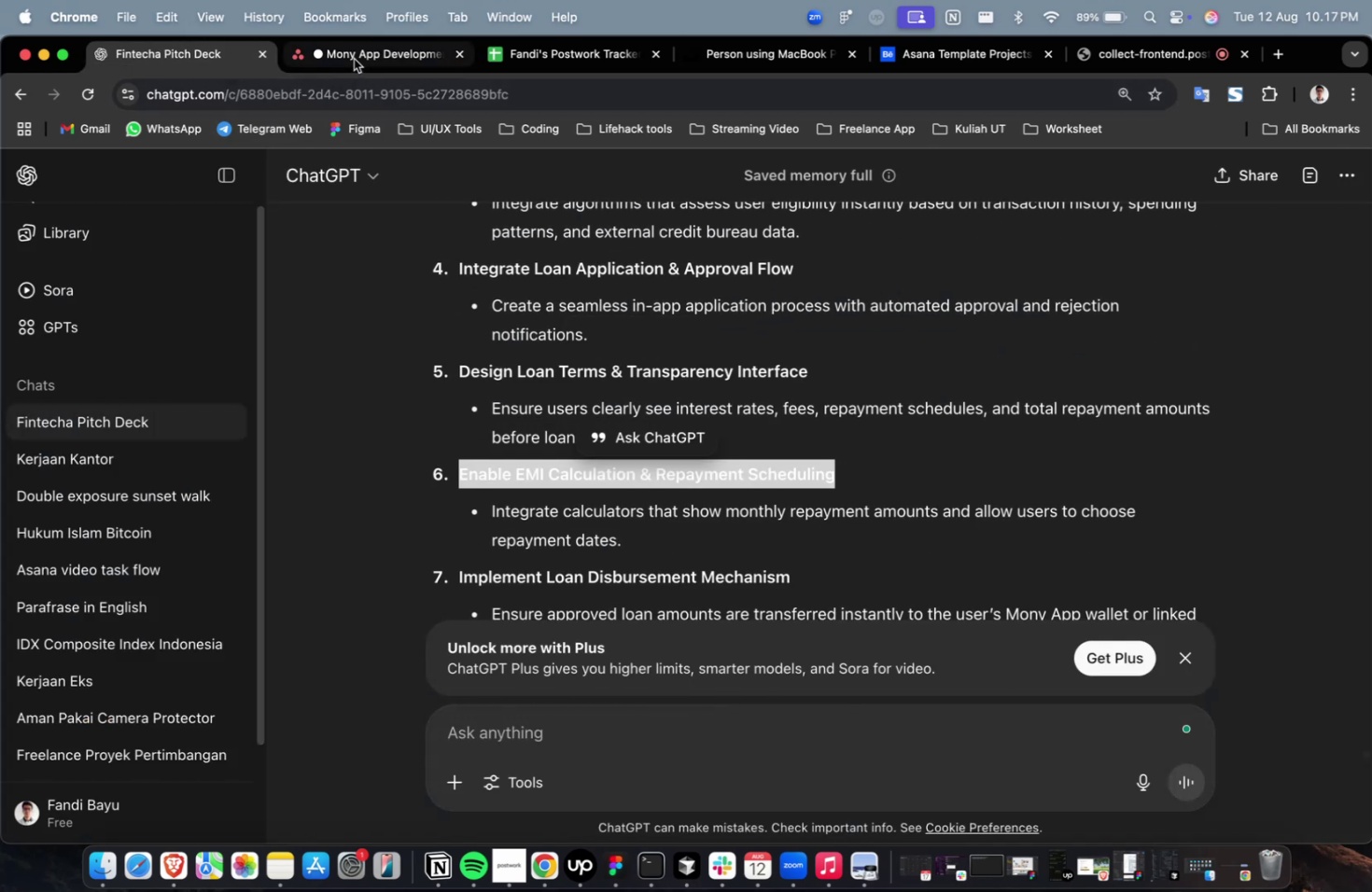 
left_click([354, 59])
 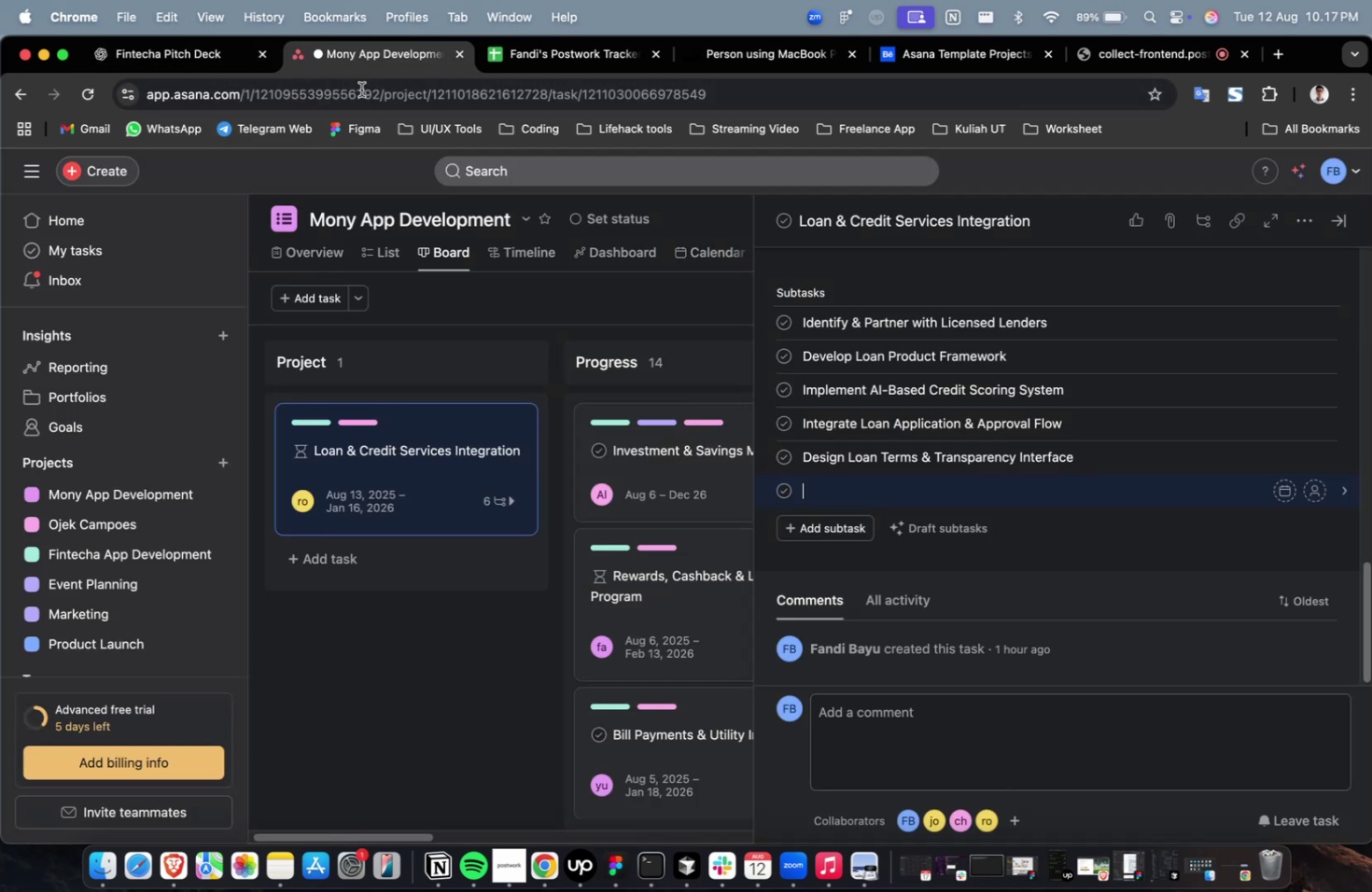 
key(Meta+CommandLeft)
 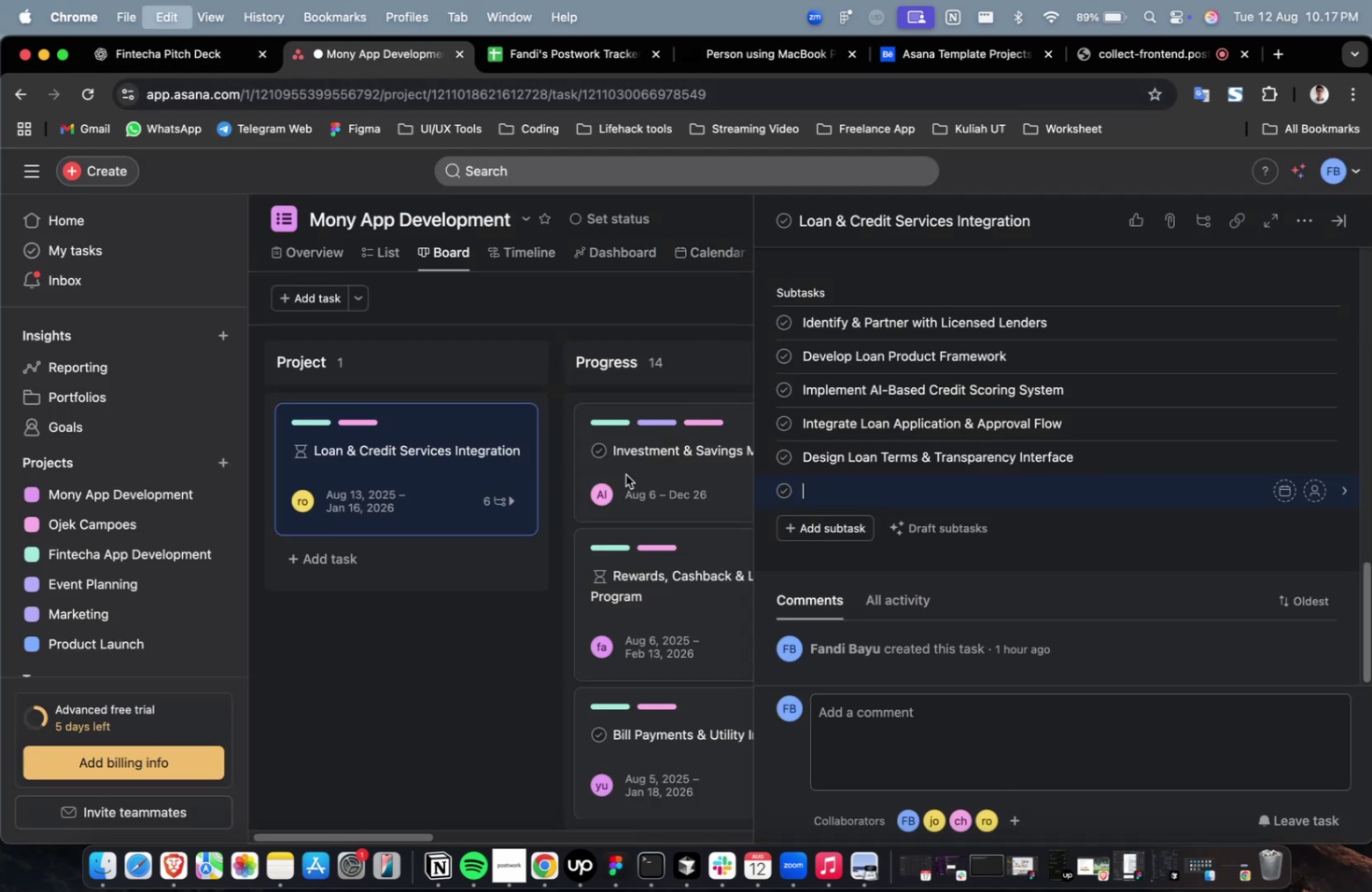 
key(Meta+V)
 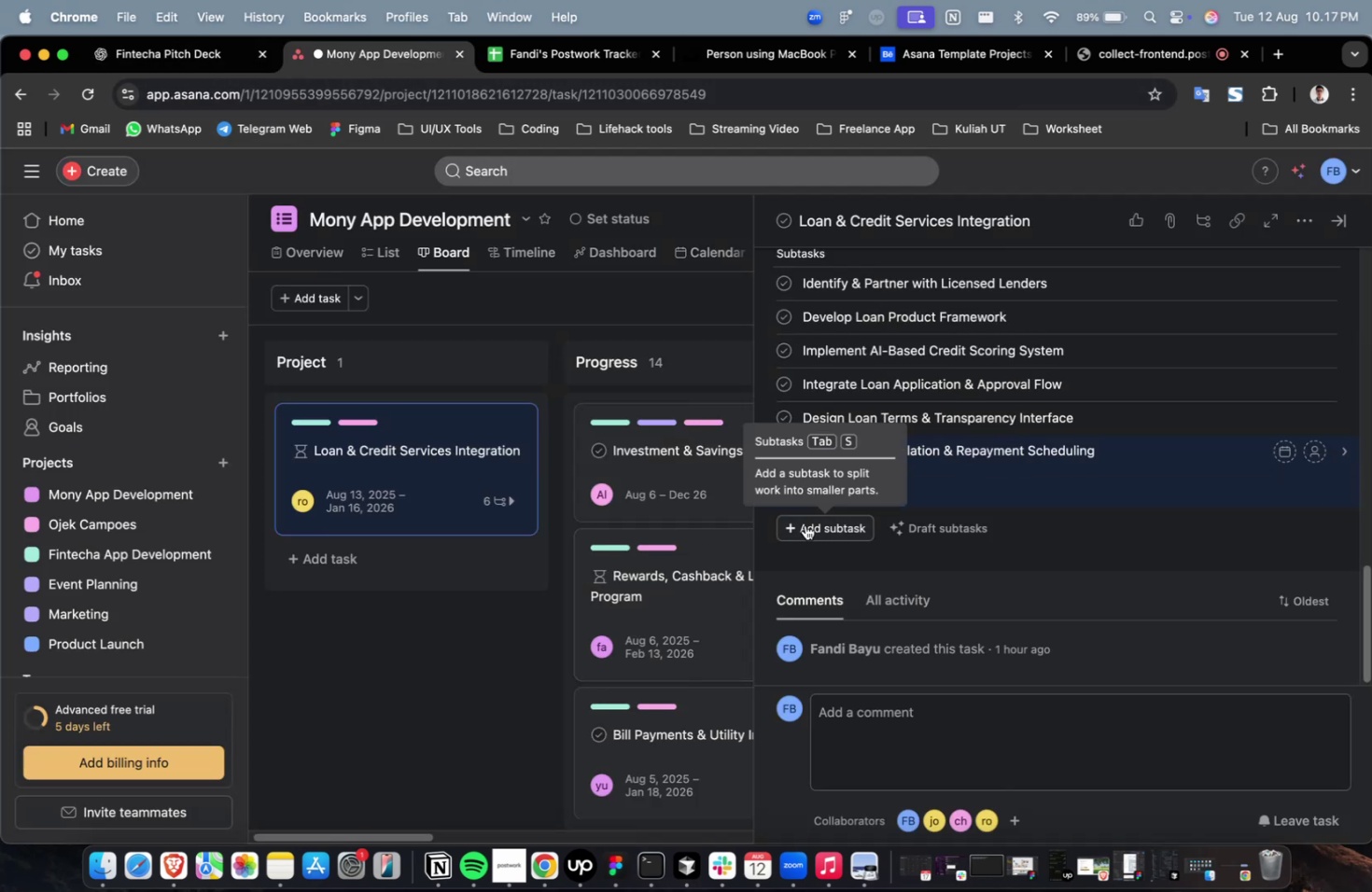 
key(Backspace)
 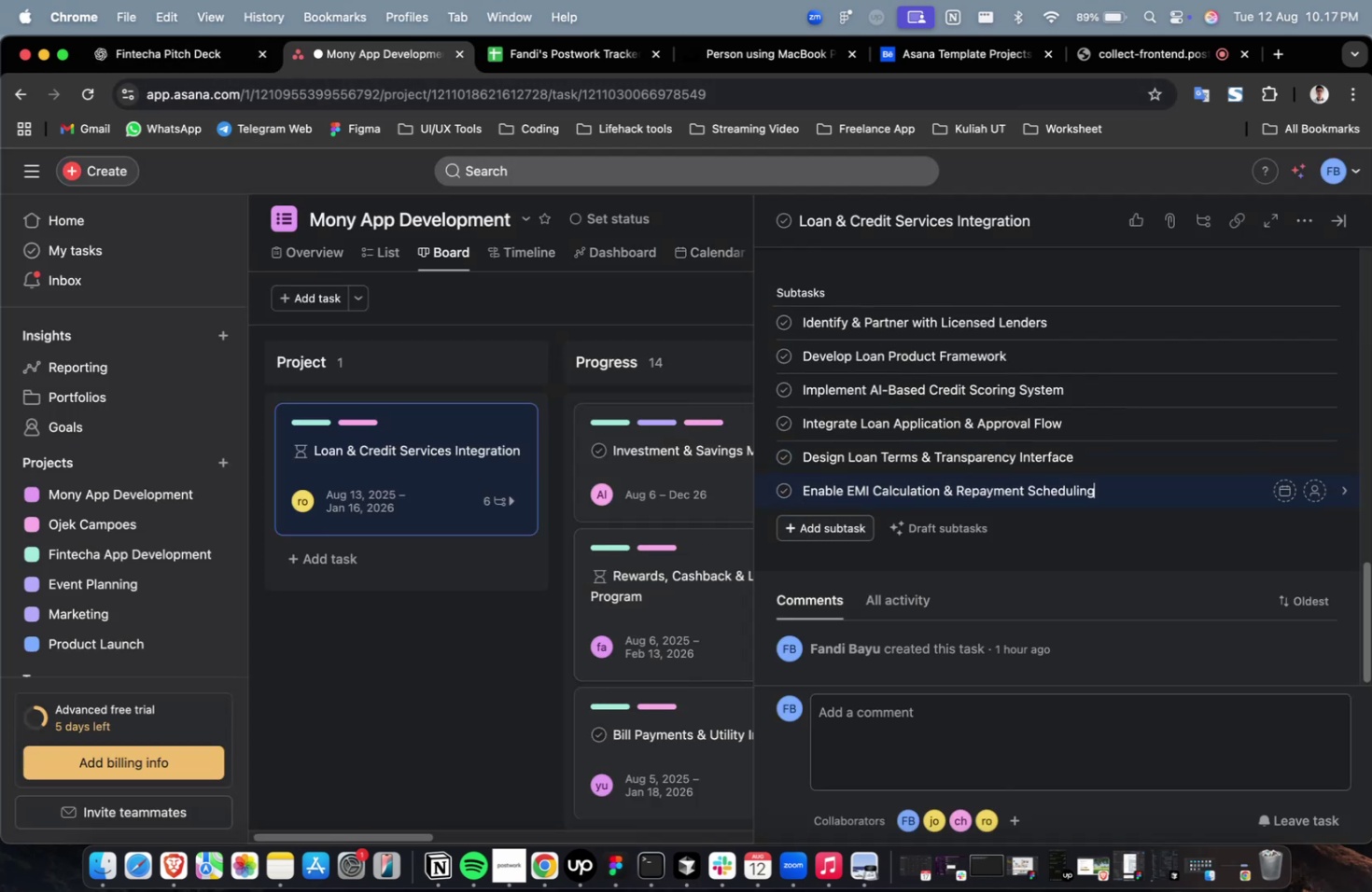 
key(Backspace)
 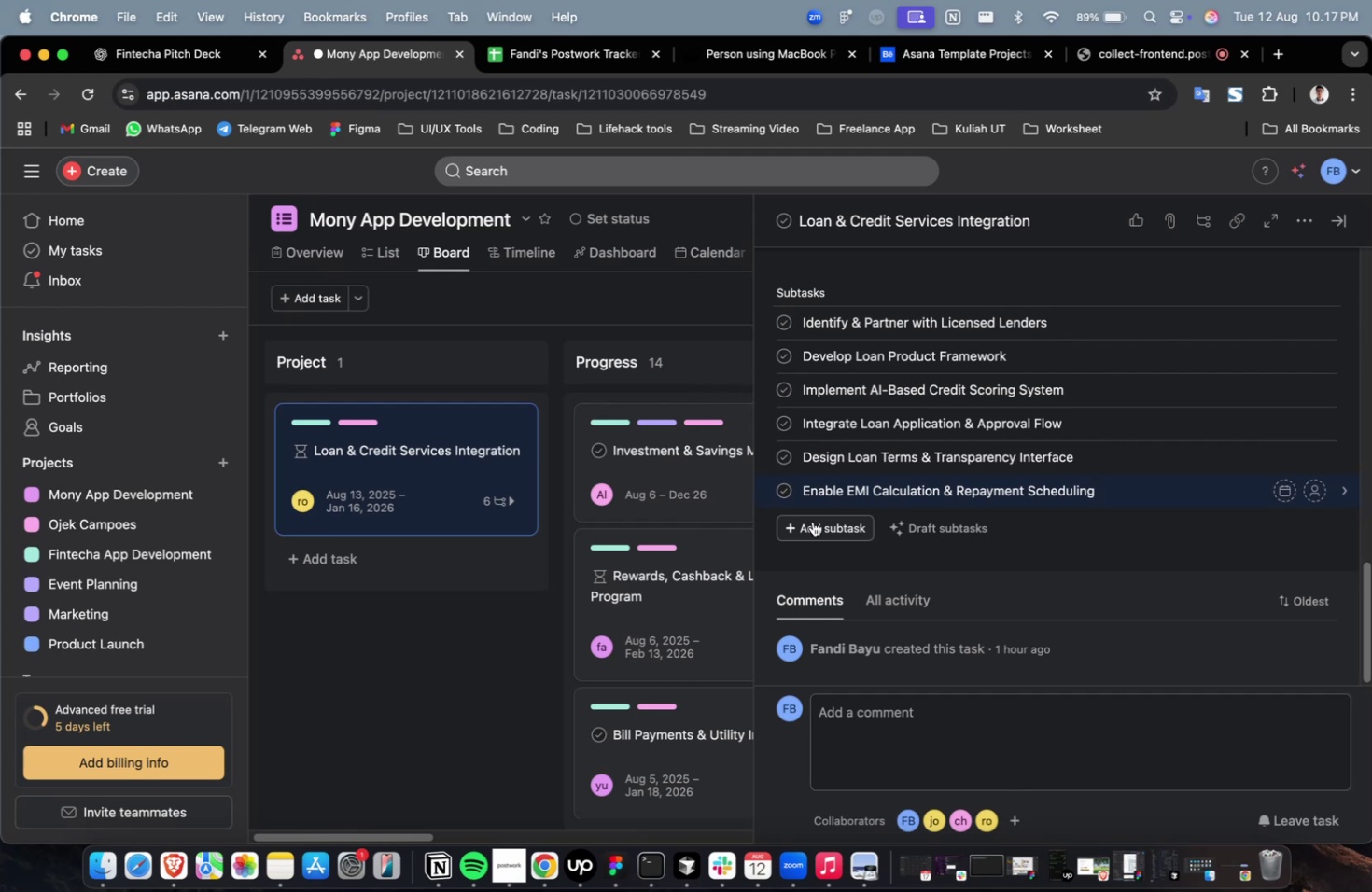 
left_click([812, 521])
 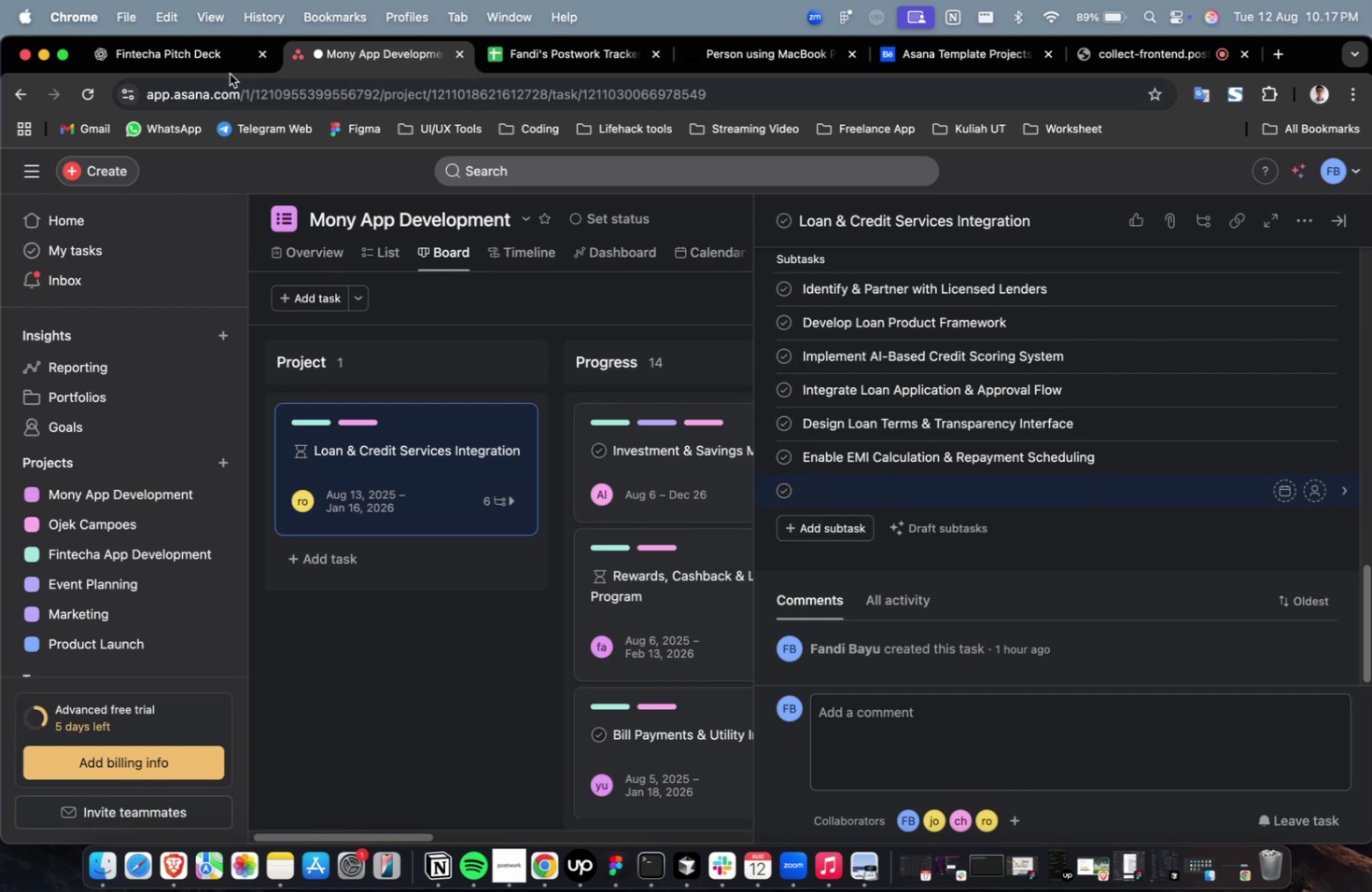 
left_click([224, 64])
 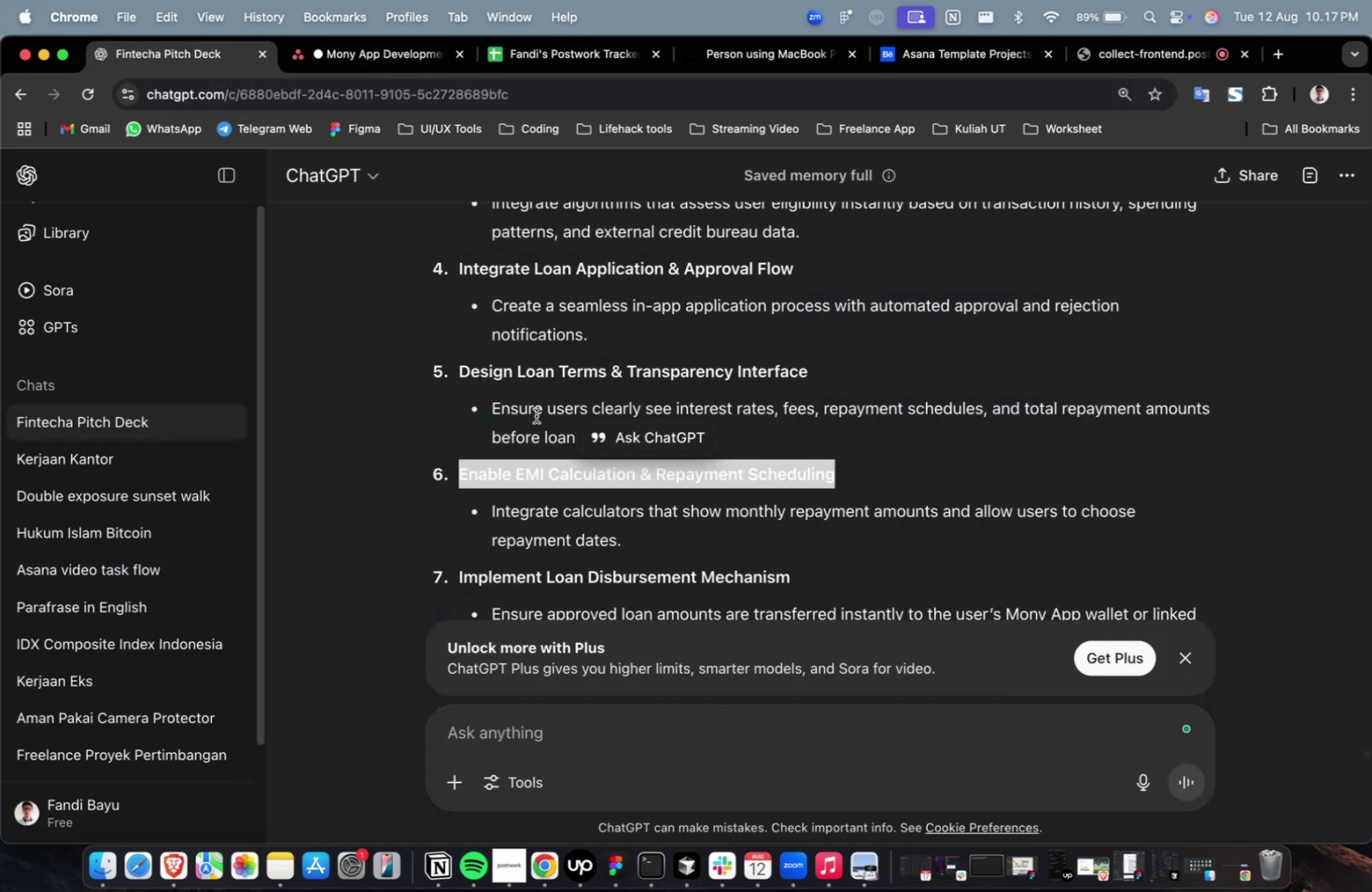 
scroll: coordinate [536, 416], scroll_direction: down, amount: 5.0
 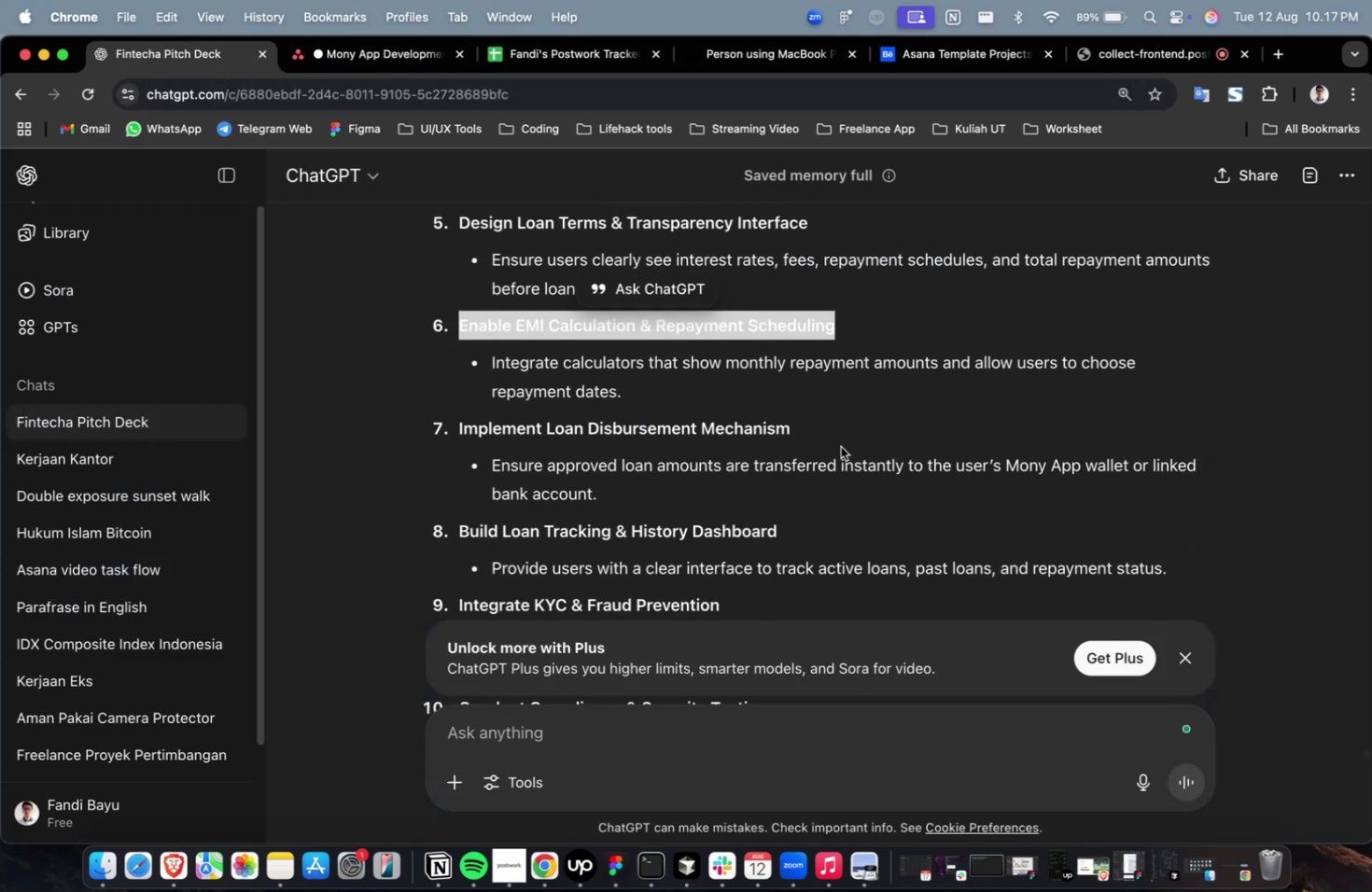 
left_click_drag(start_coordinate=[838, 443], to_coordinate=[407, 426])
 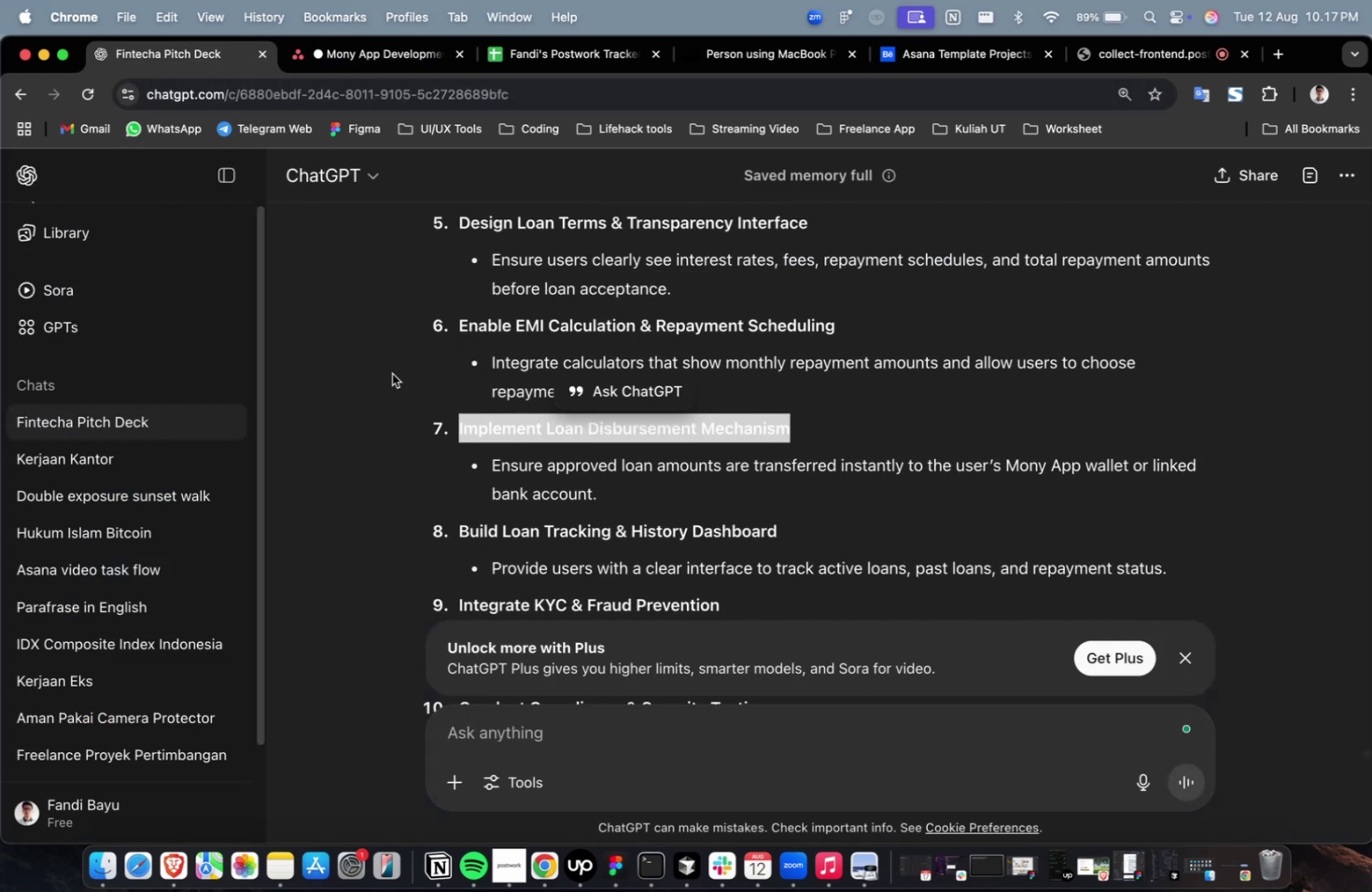 
key(Meta+CommandLeft)
 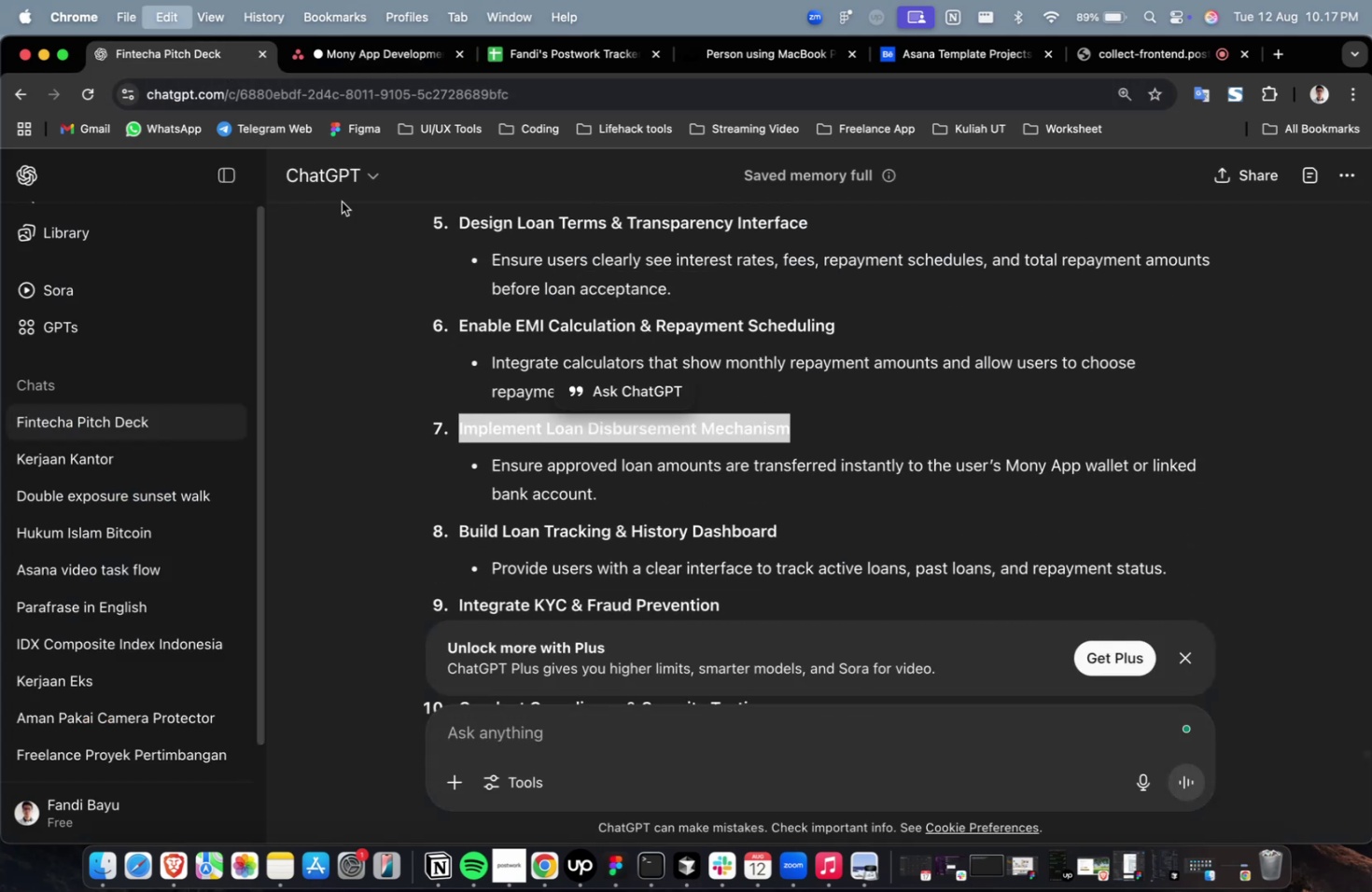 
key(Meta+C)
 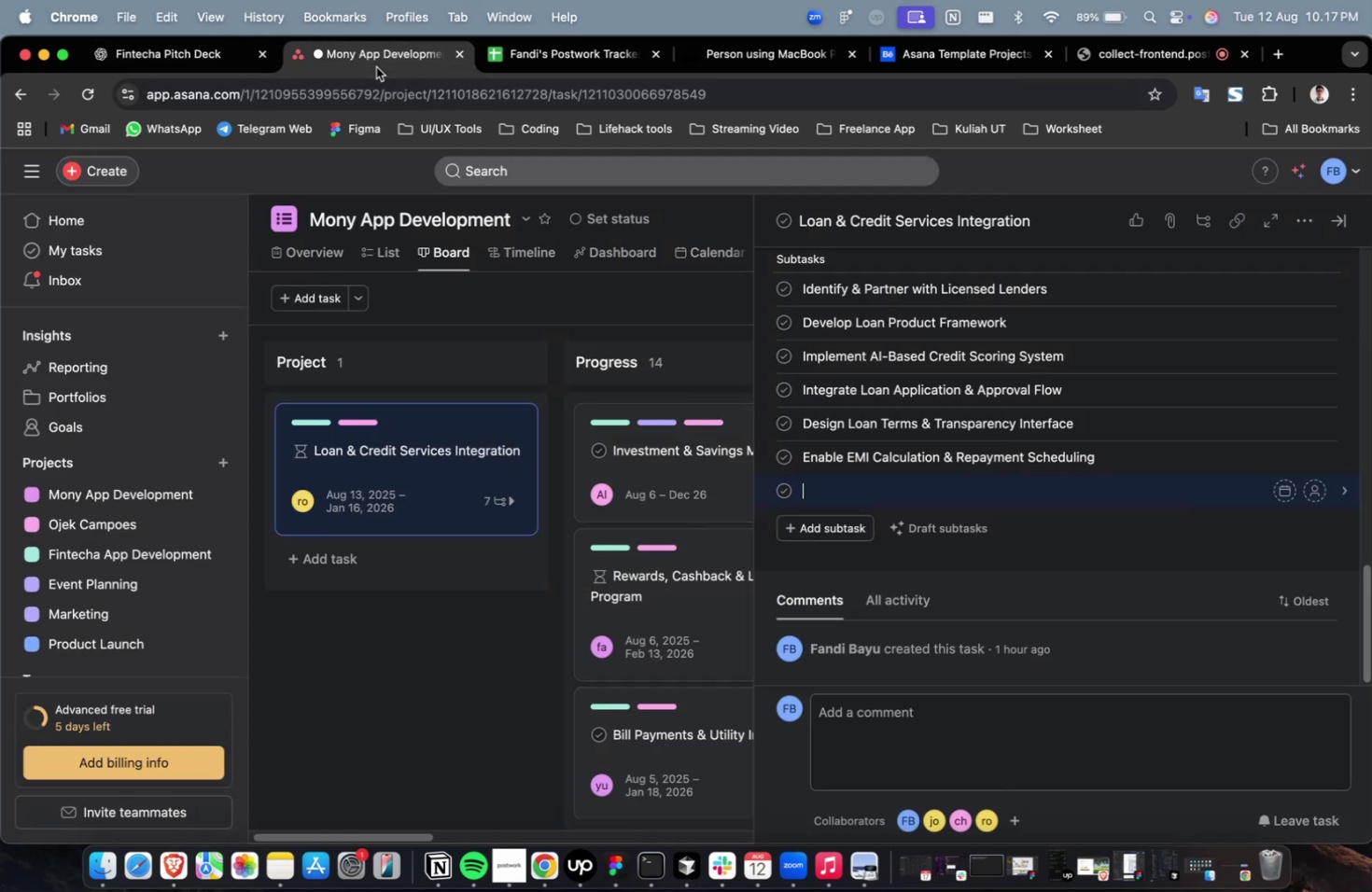 
left_click([376, 67])
 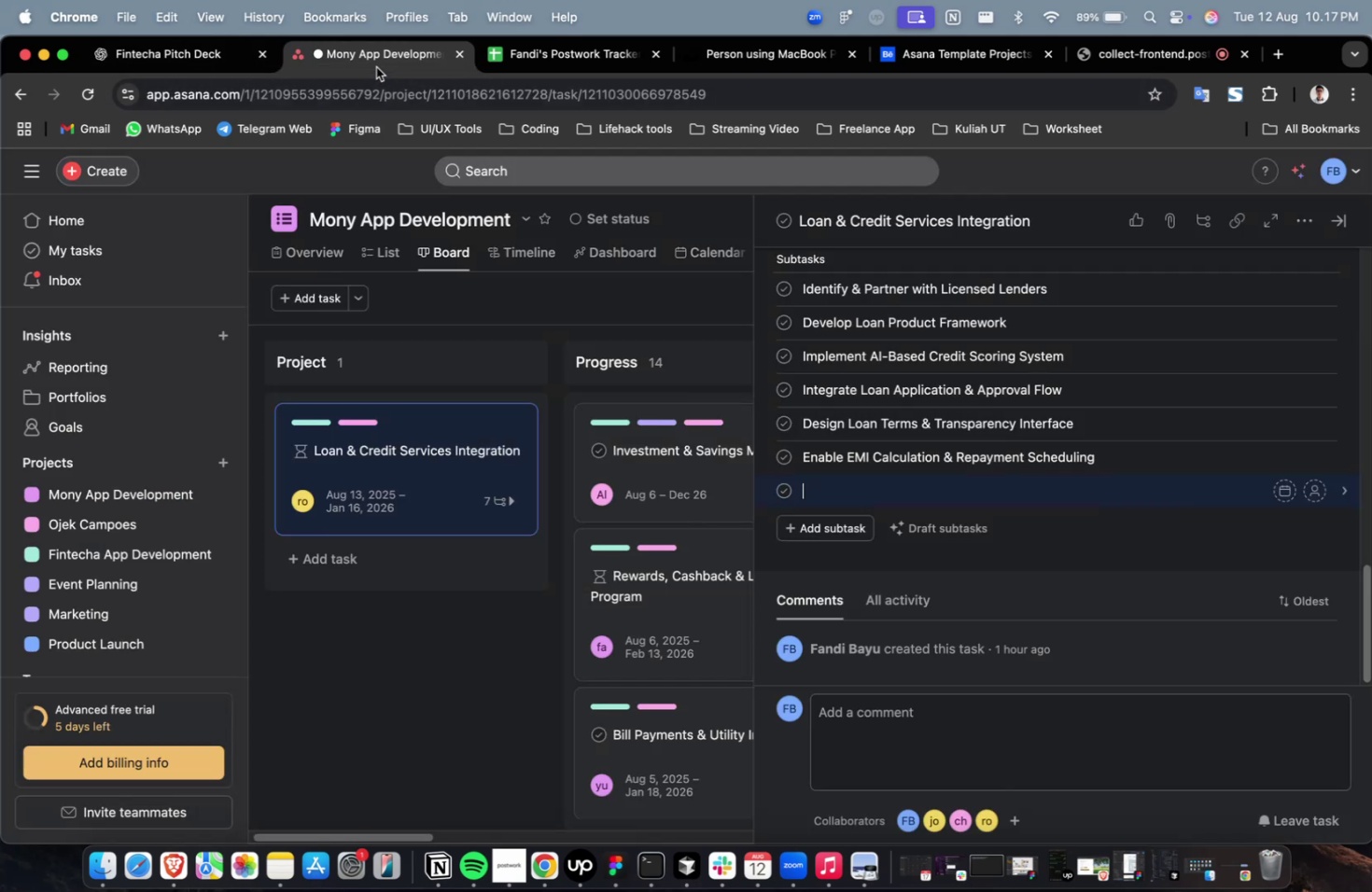 
key(Meta+CommandLeft)
 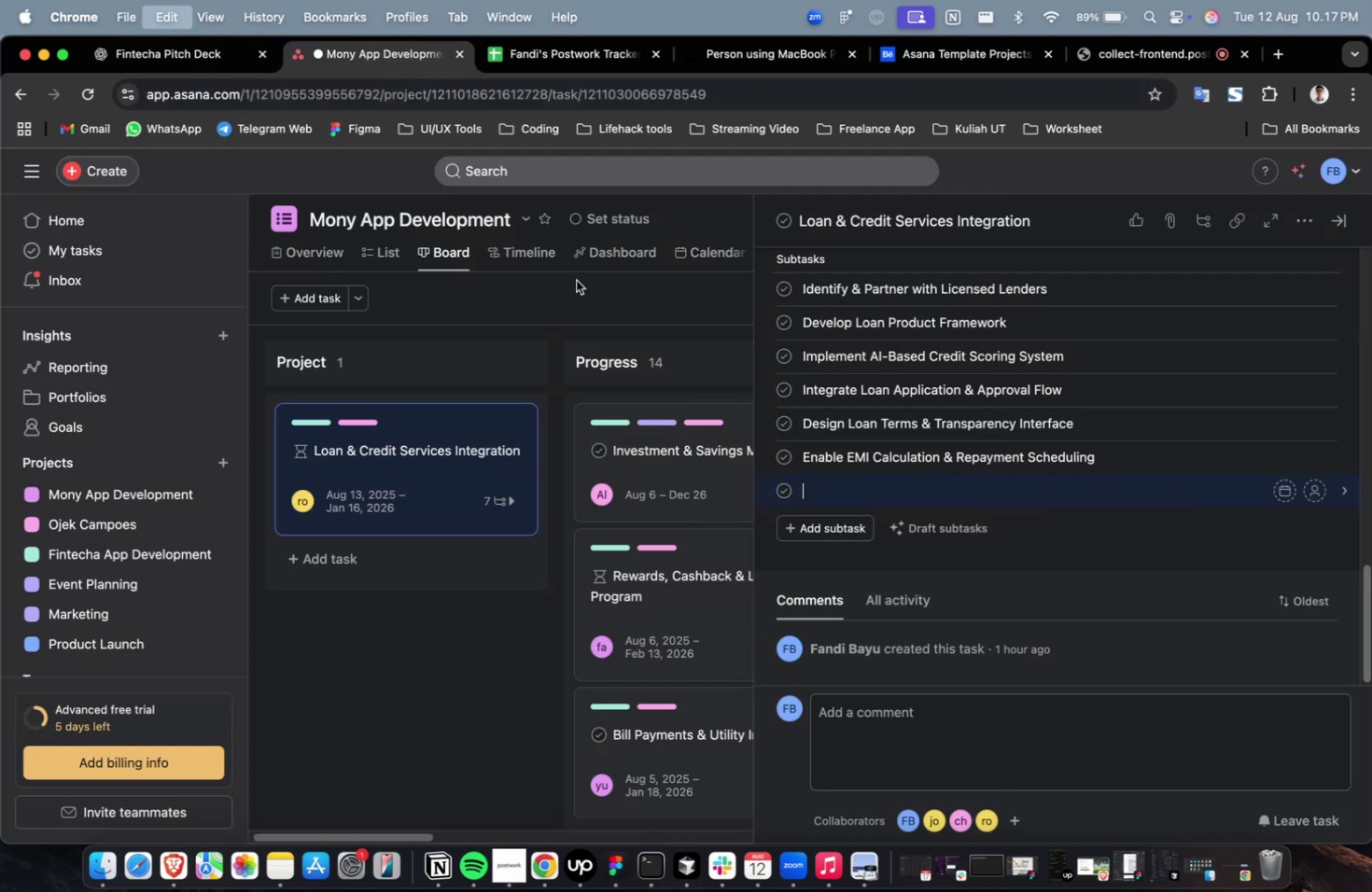 
key(Meta+V)
 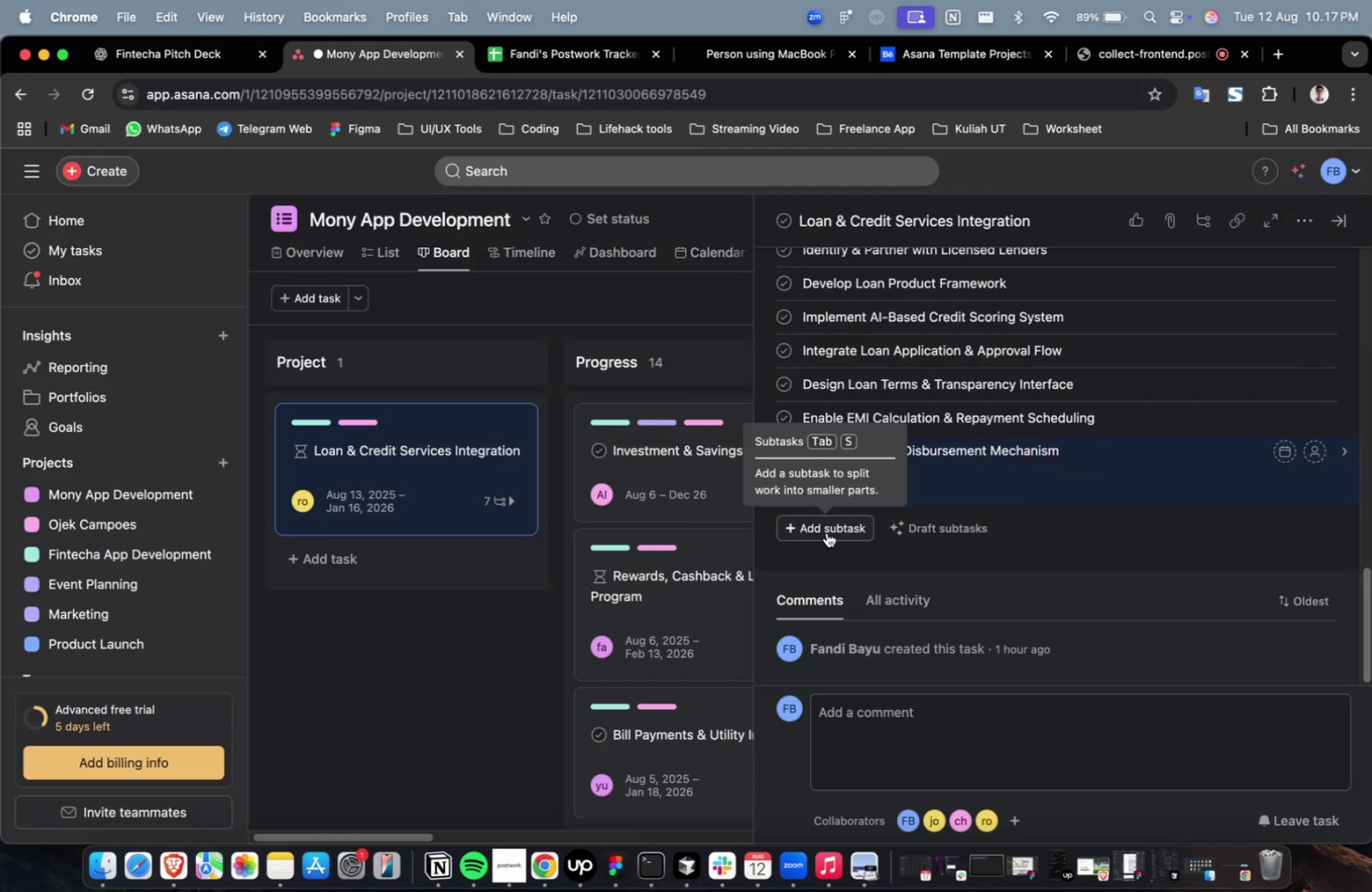 
key(Backspace)
 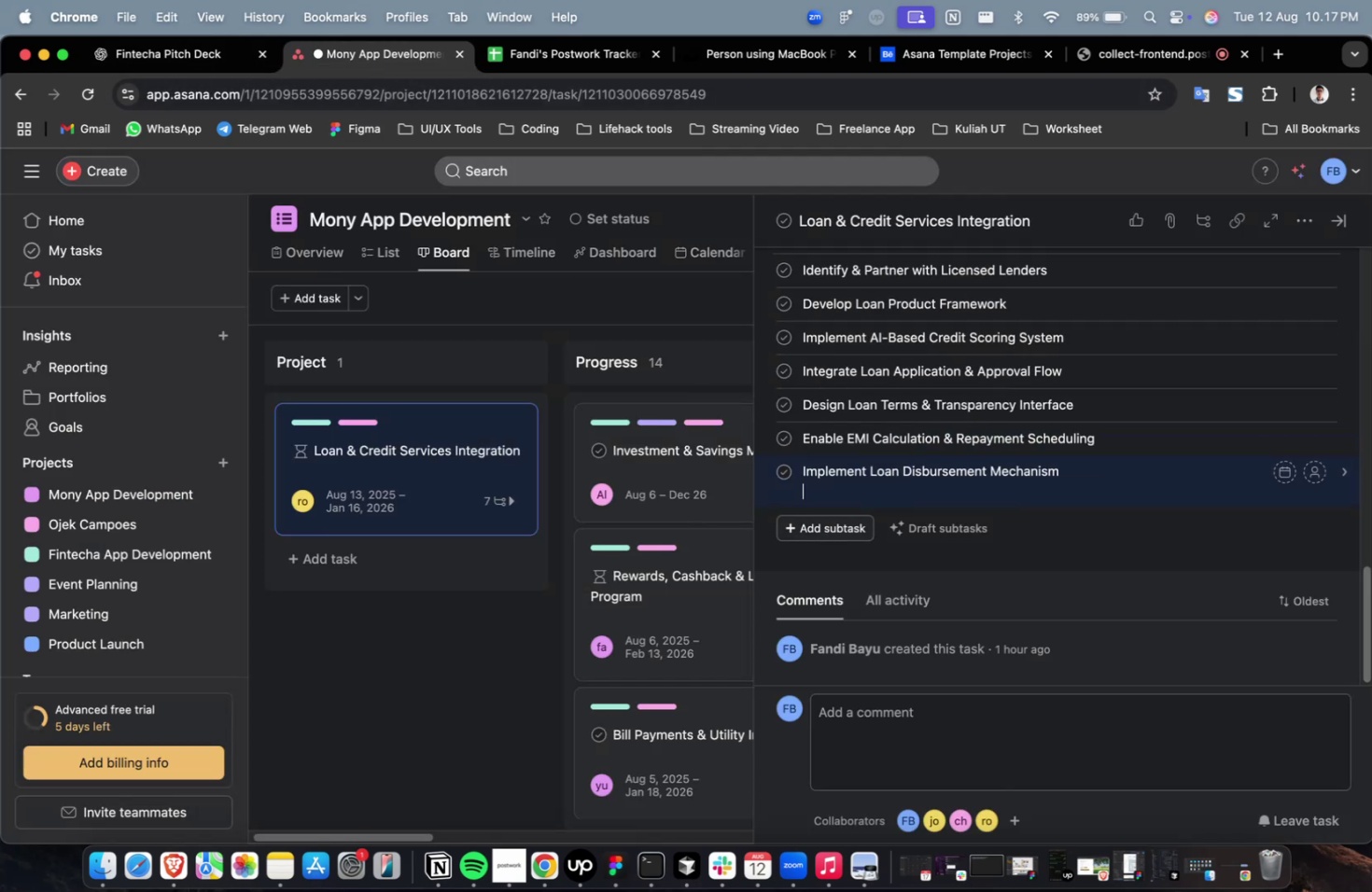 
key(Backspace)
 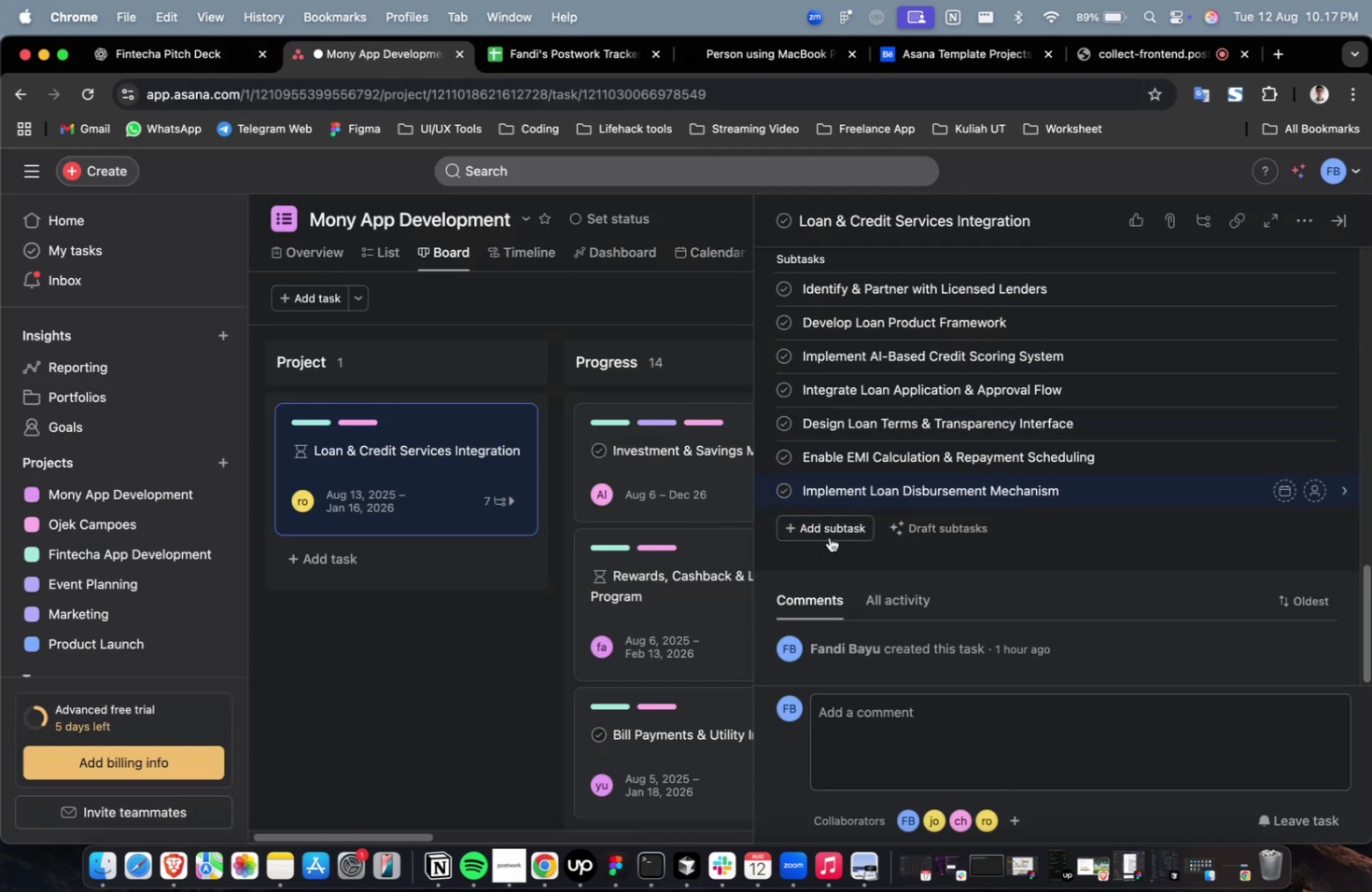 
left_click([833, 530])
 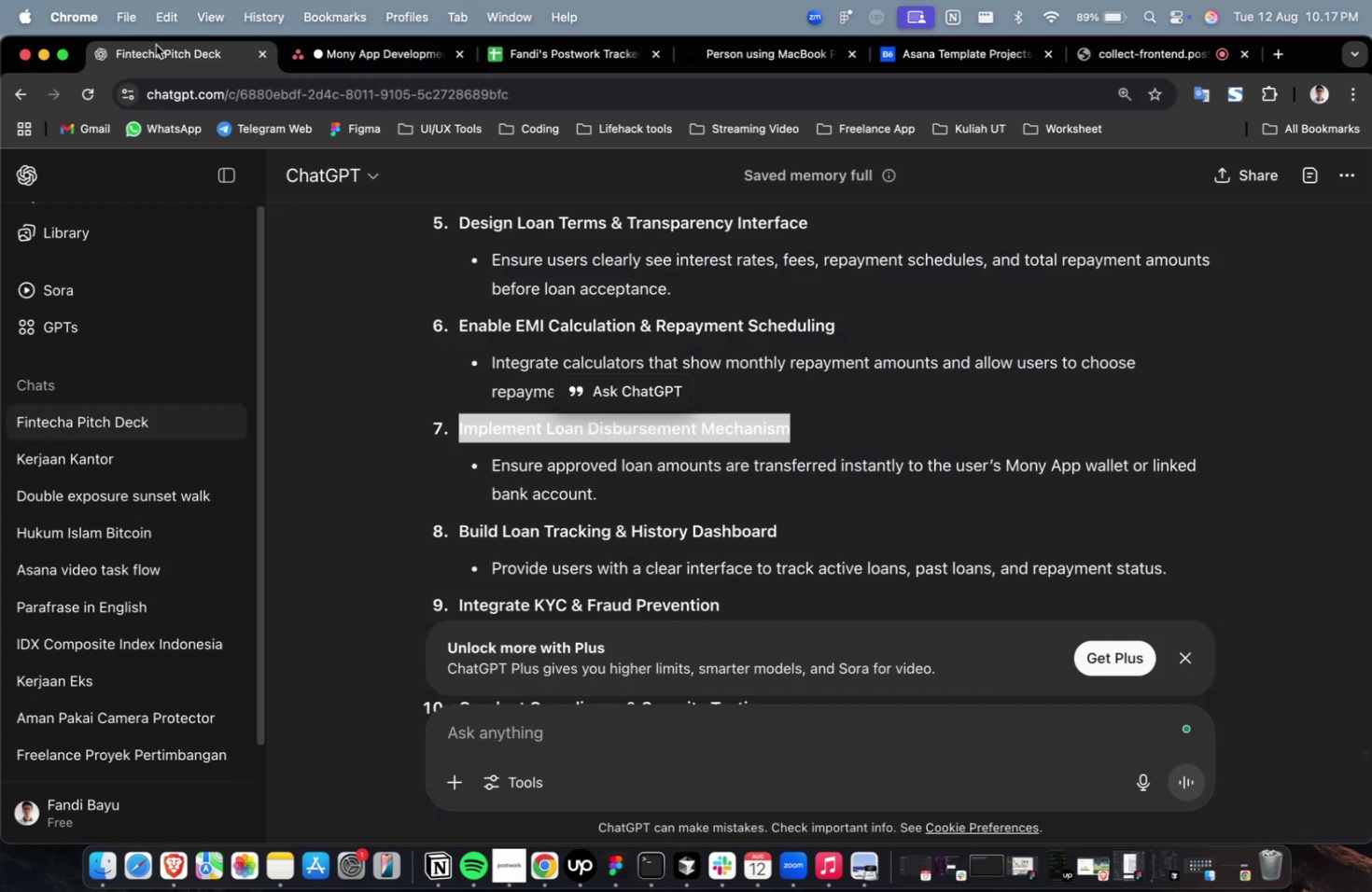 
scroll: coordinate [396, 287], scroll_direction: down, amount: 4.0
 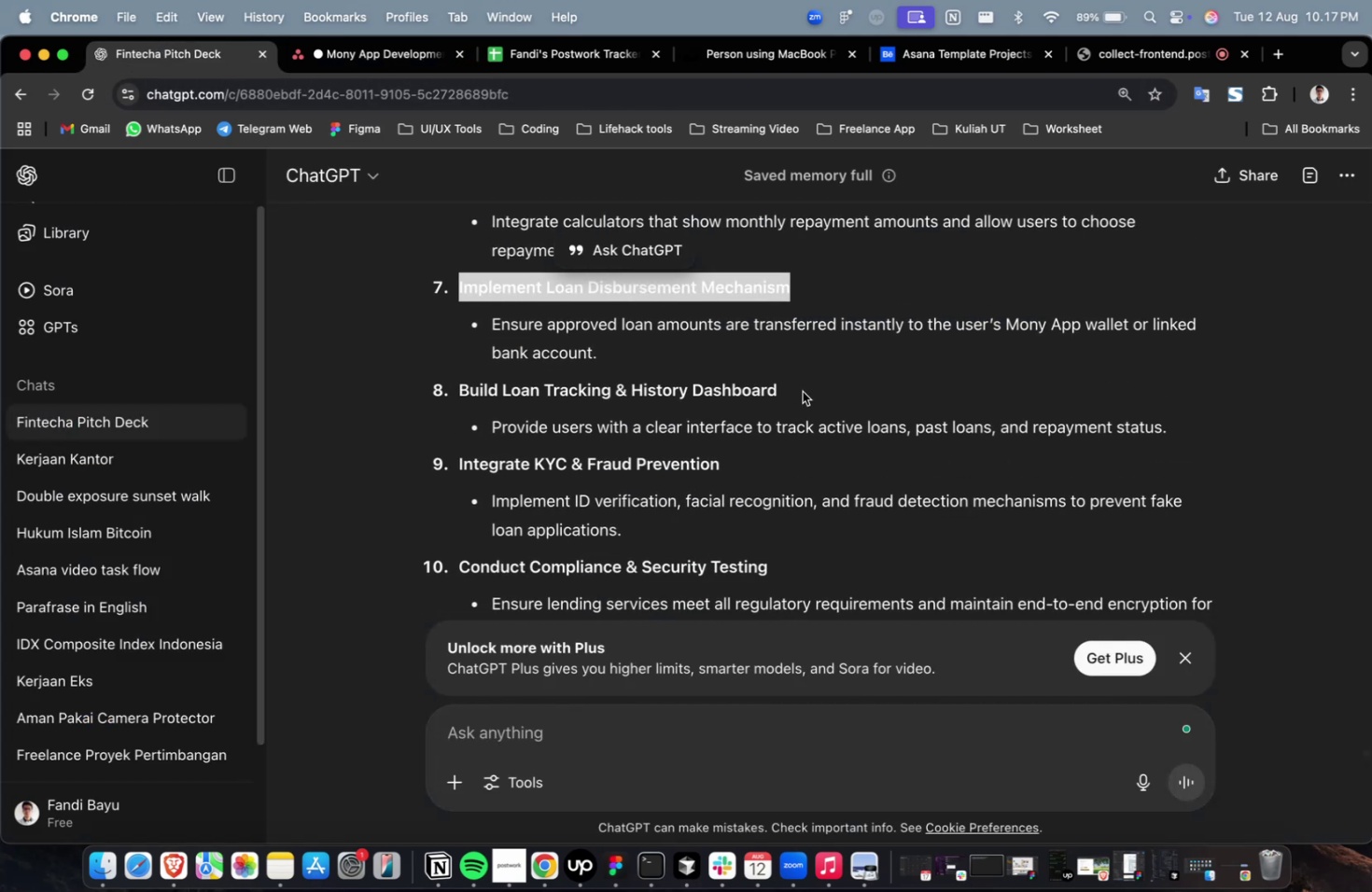 
left_click_drag(start_coordinate=[802, 392], to_coordinate=[447, 397])
 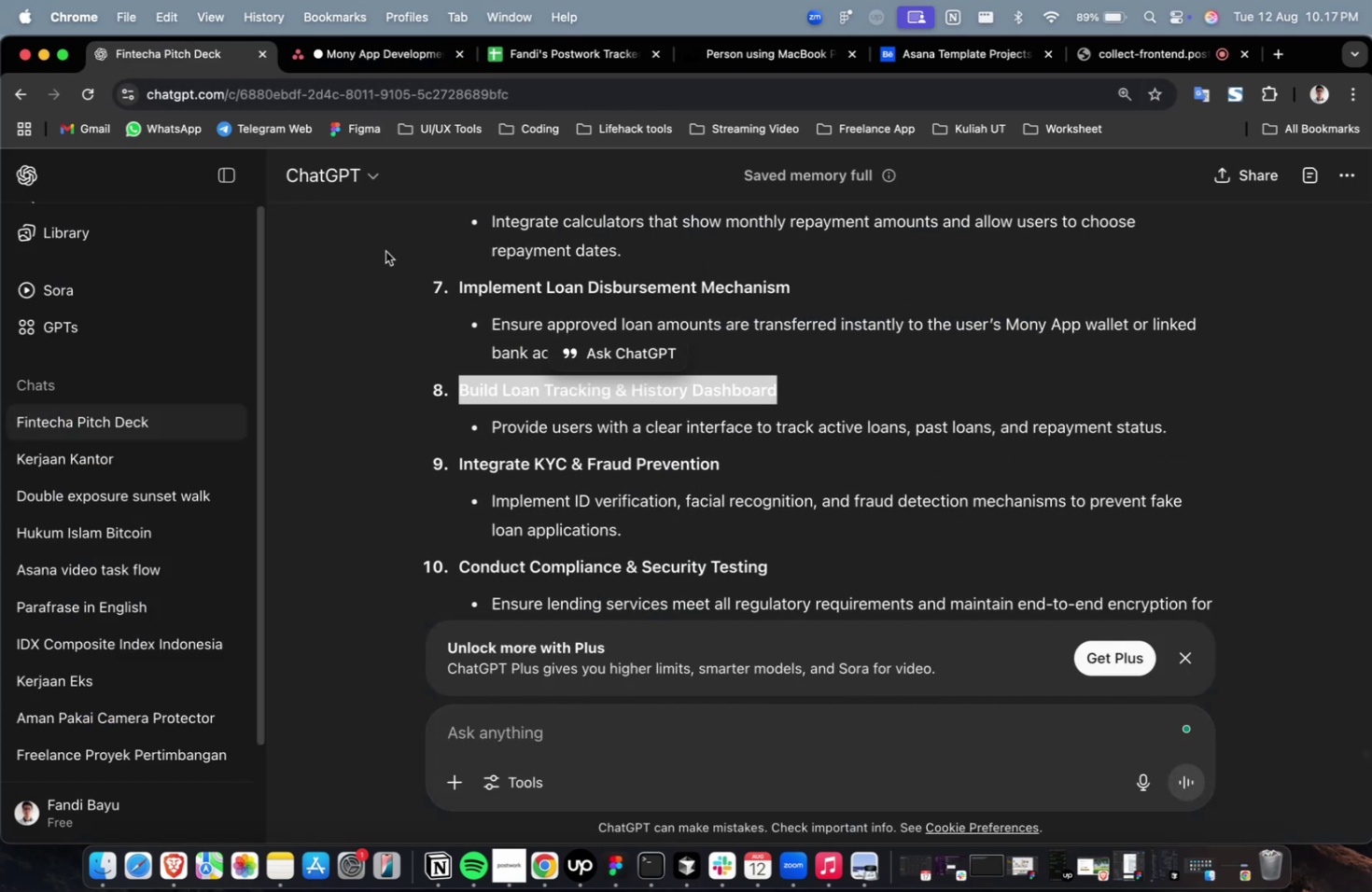 
key(Meta+C)
 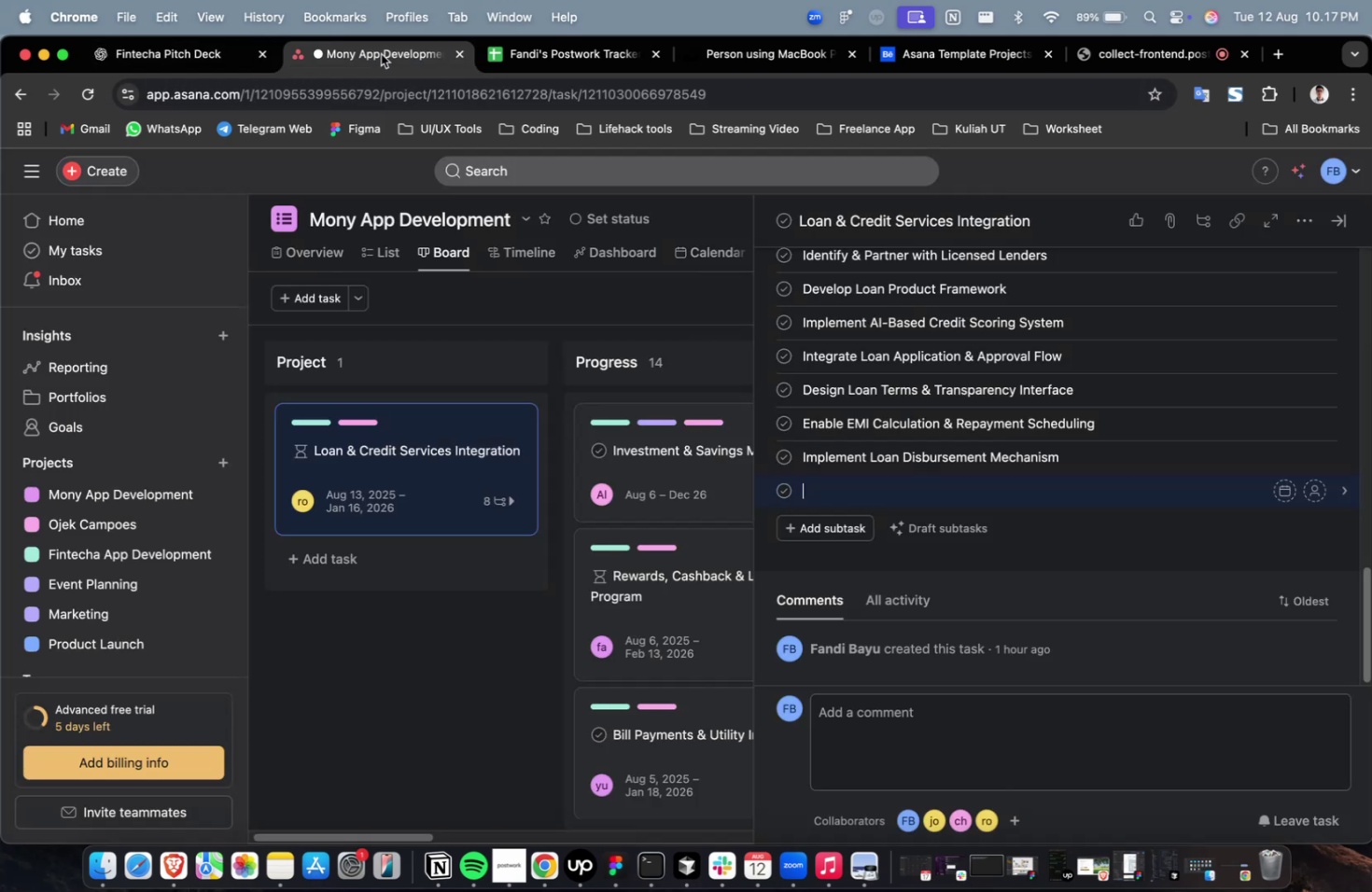 
left_click([381, 54])
 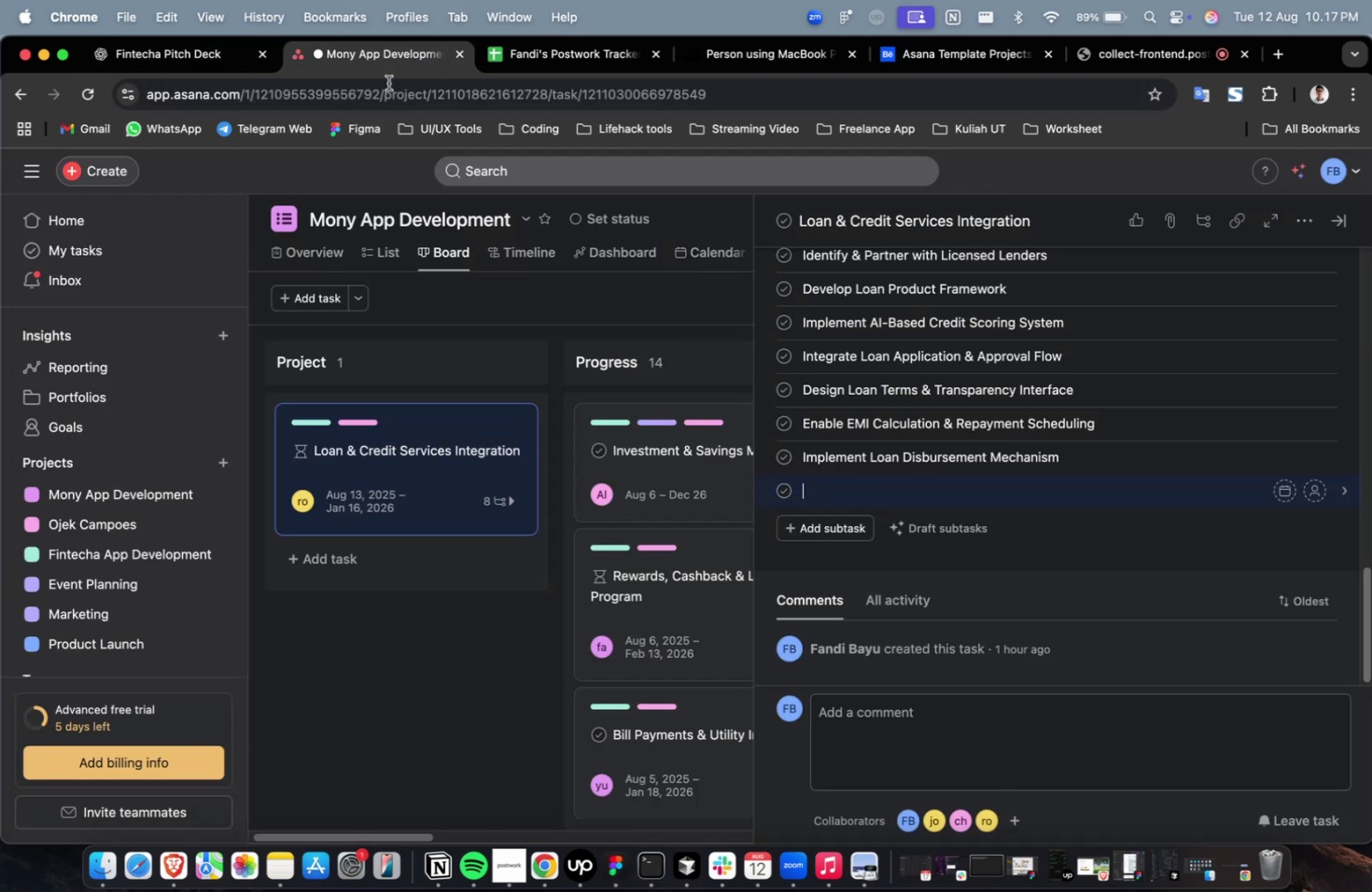 
key(Meta+V)
 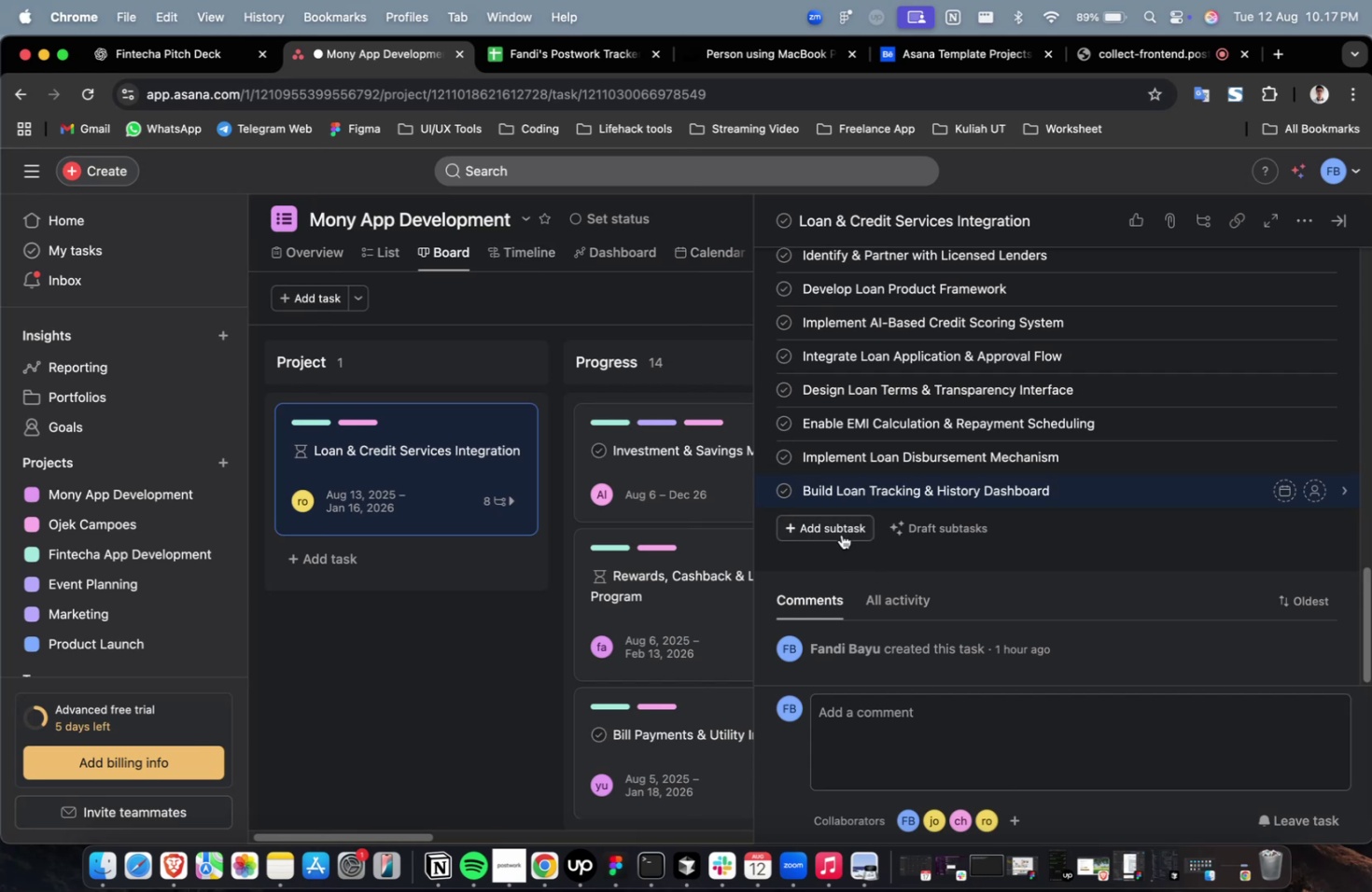 
left_click([841, 534])
 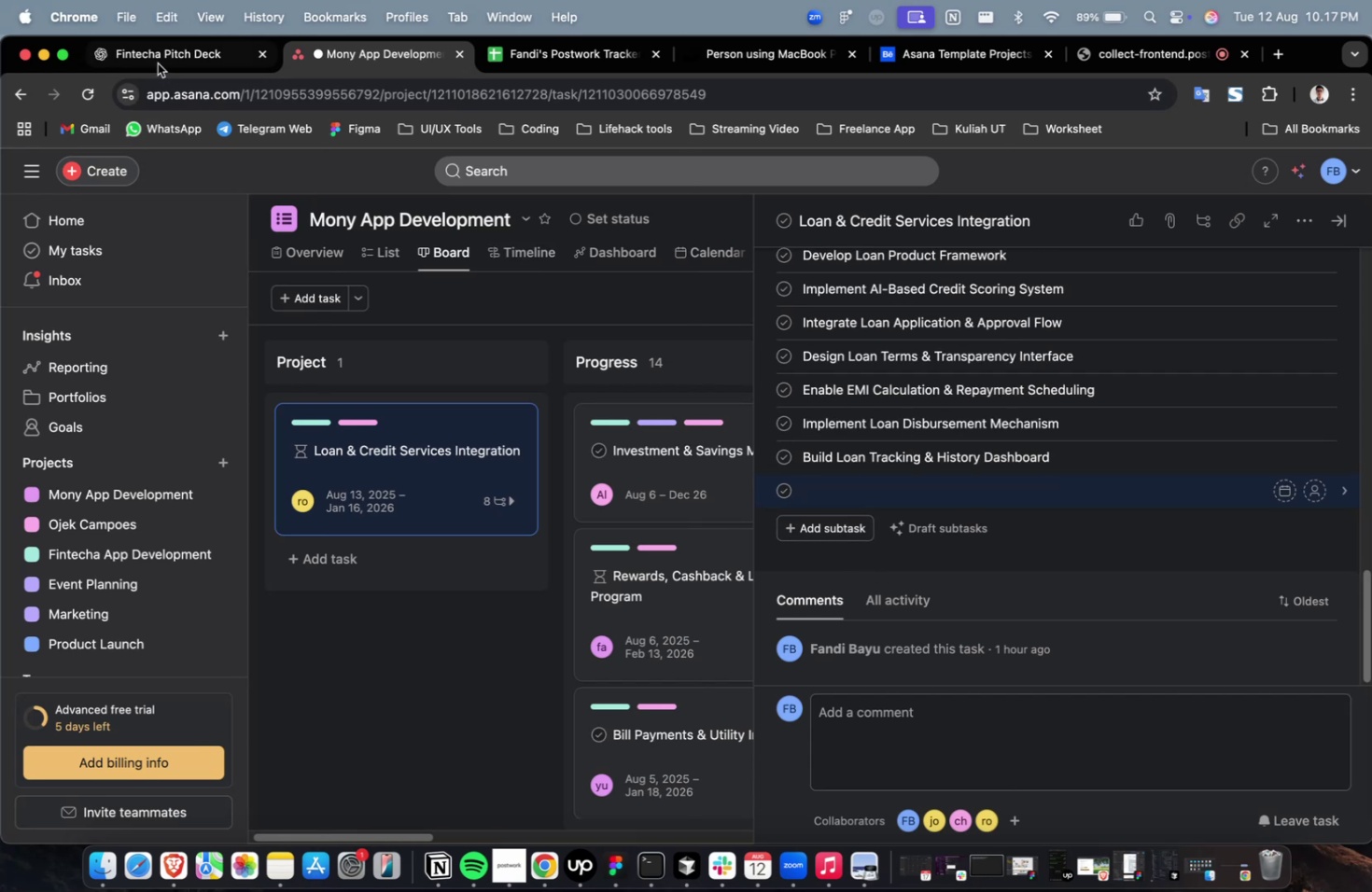 
left_click([158, 63])
 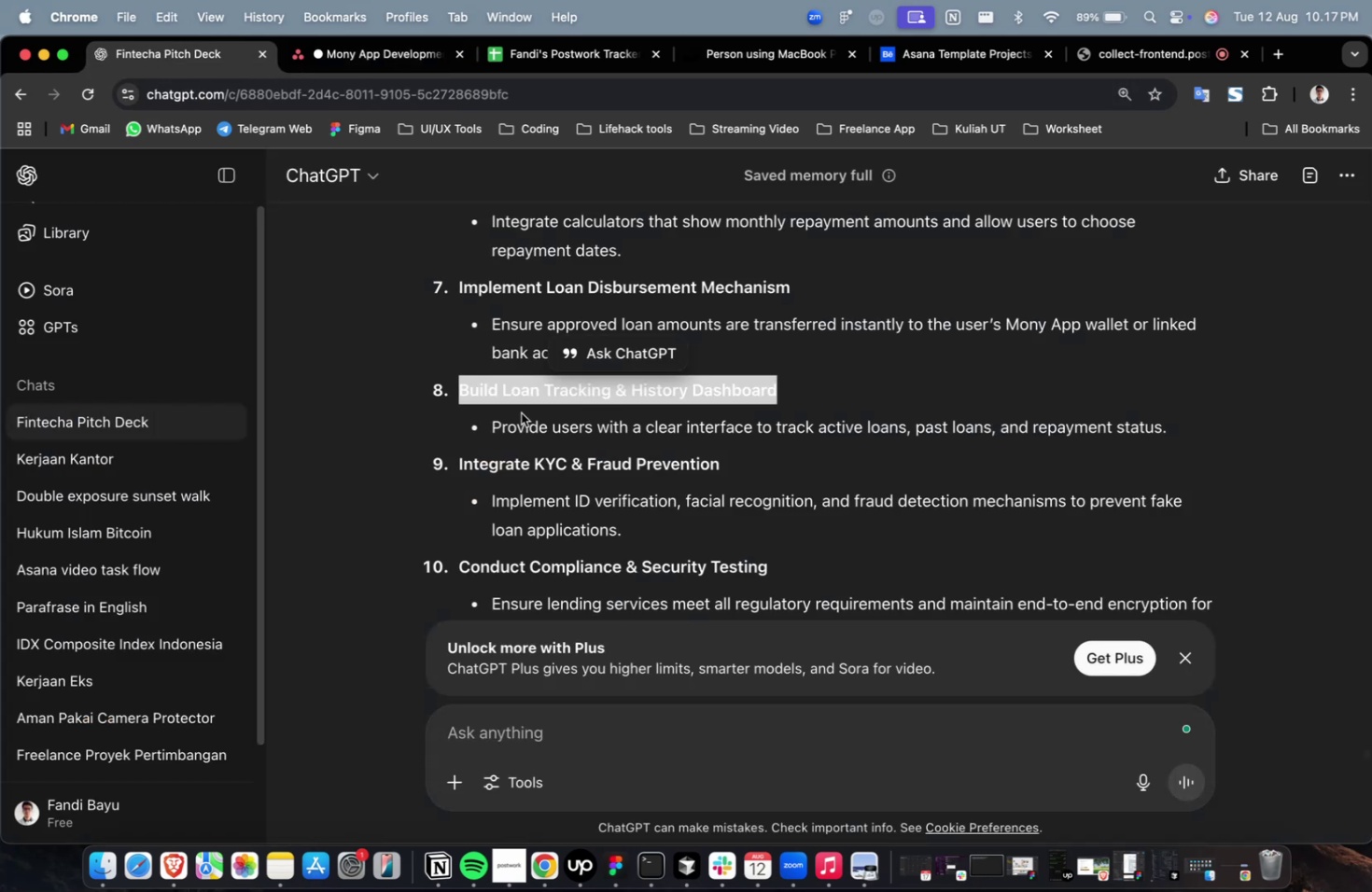 
scroll: coordinate [521, 413], scroll_direction: down, amount: 4.0
 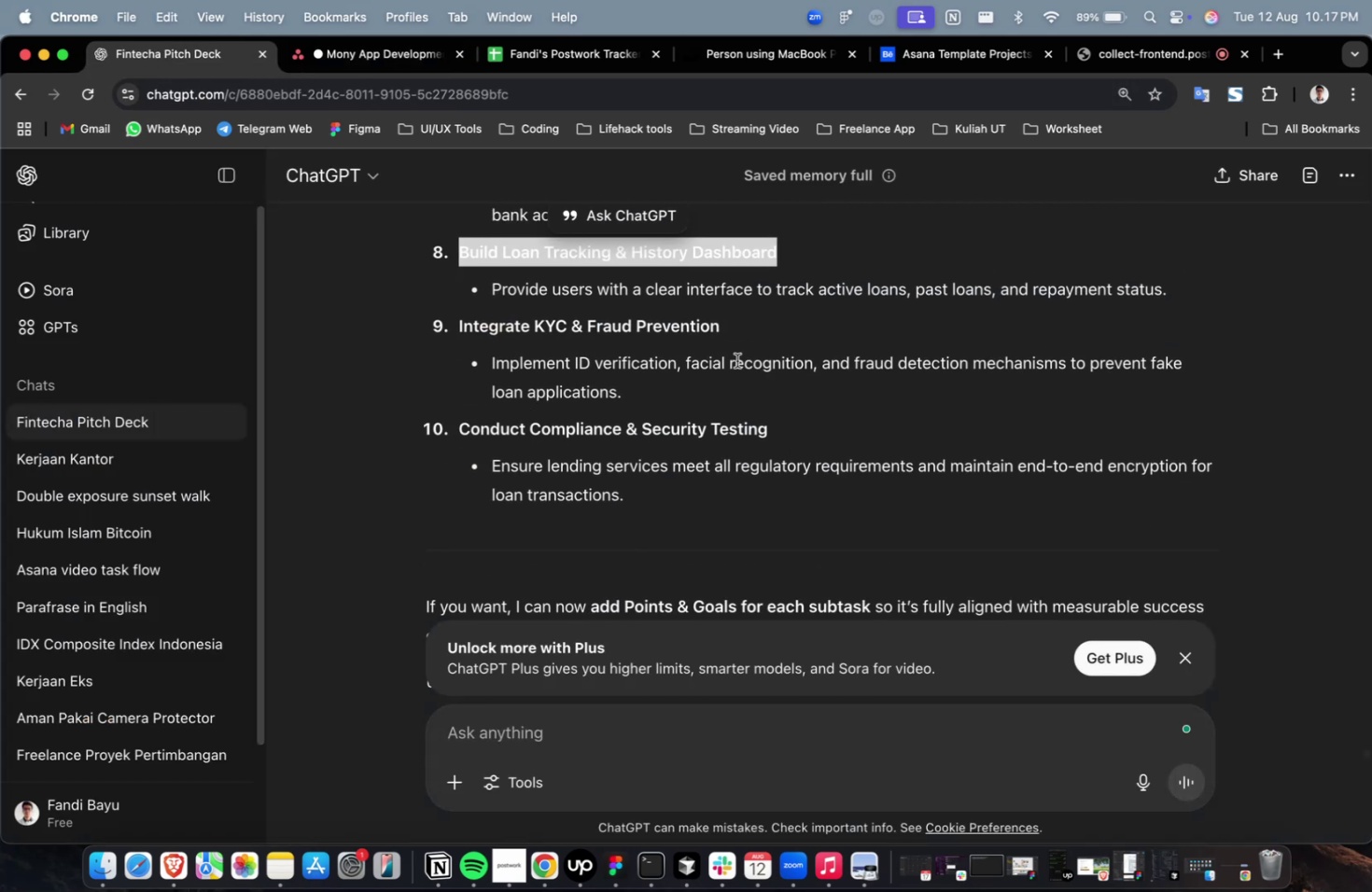 
left_click_drag(start_coordinate=[741, 339], to_coordinate=[415, 330])
 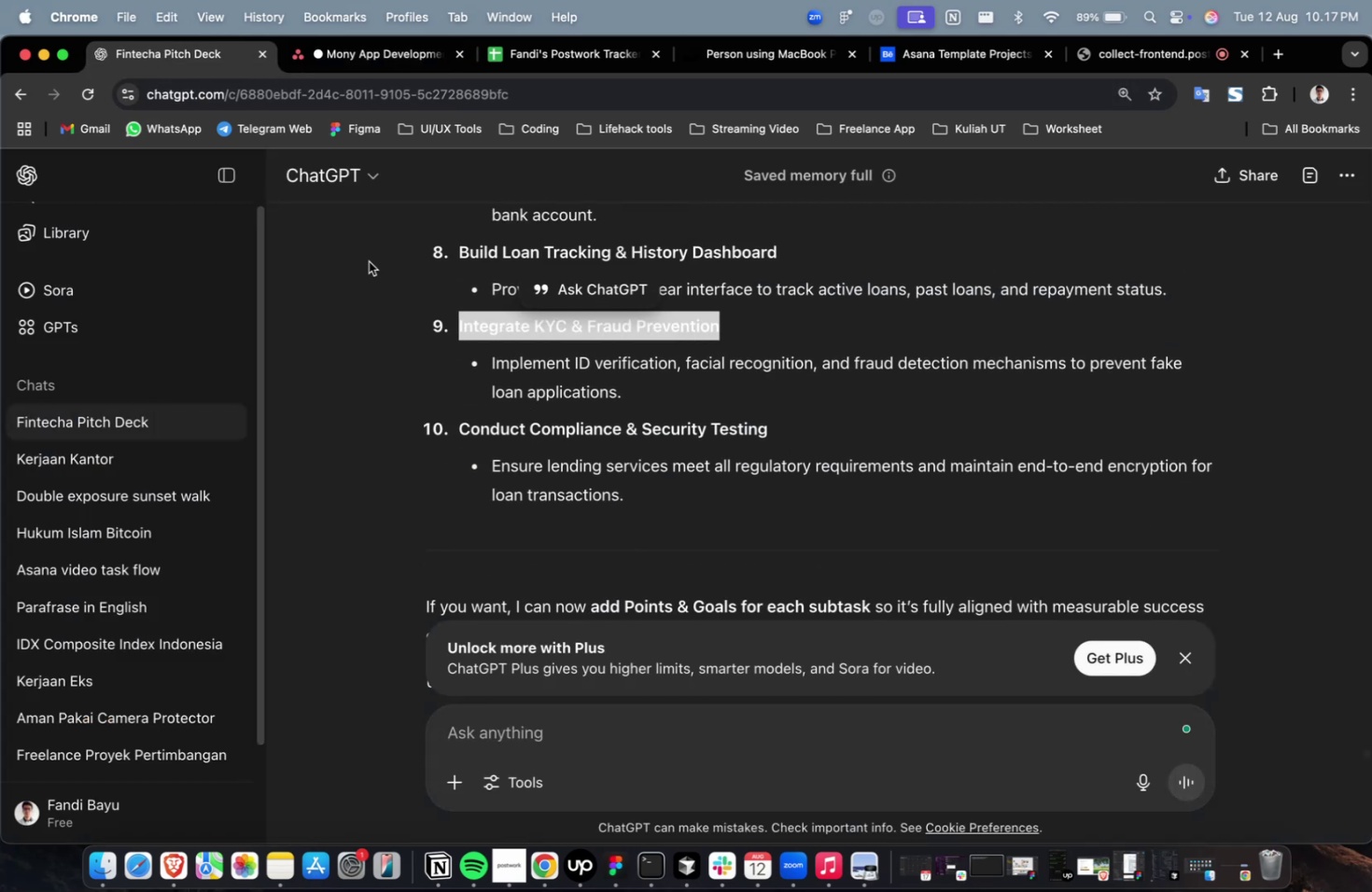 
key(Meta+CommandLeft)
 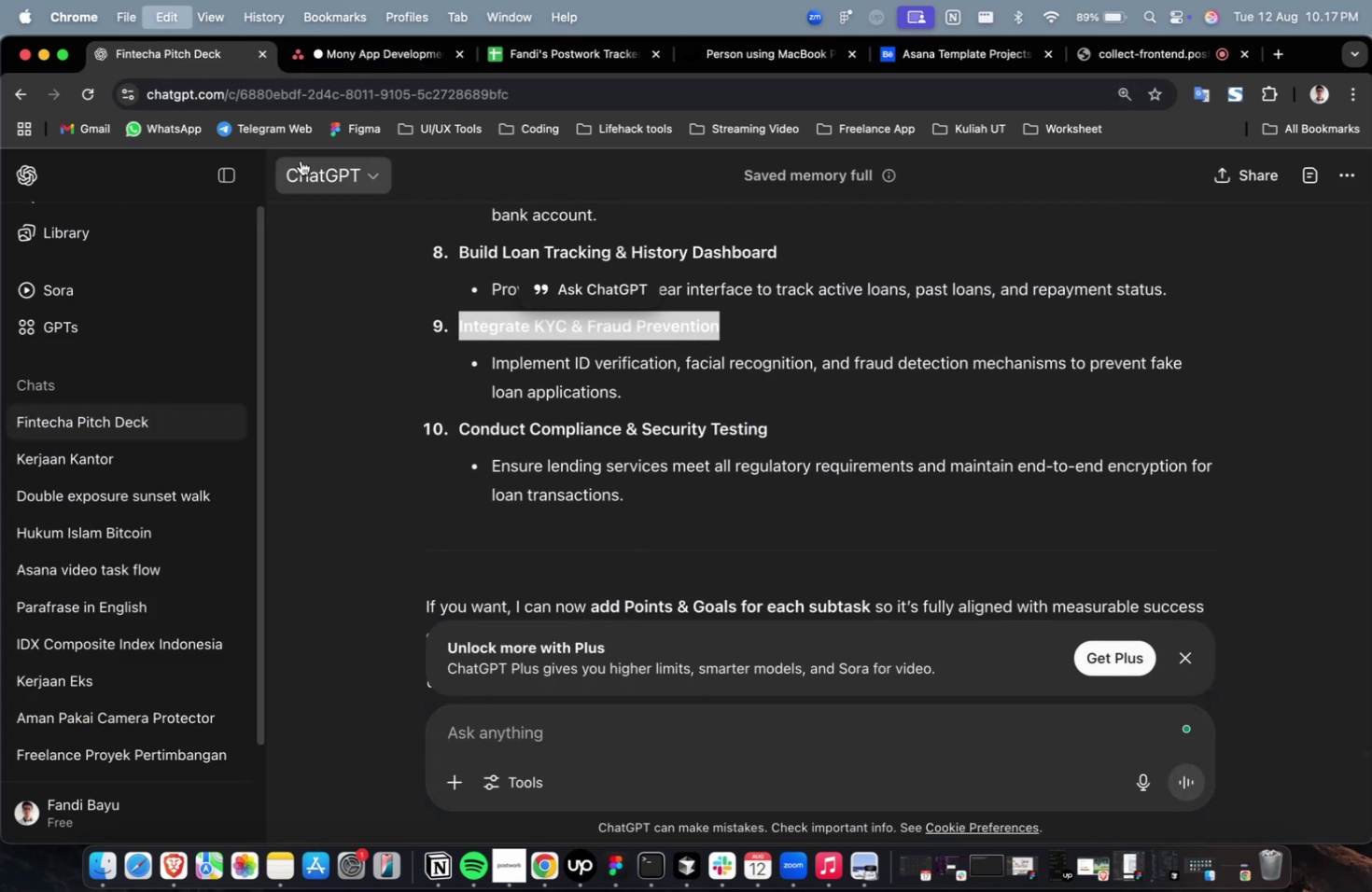 
key(Meta+C)
 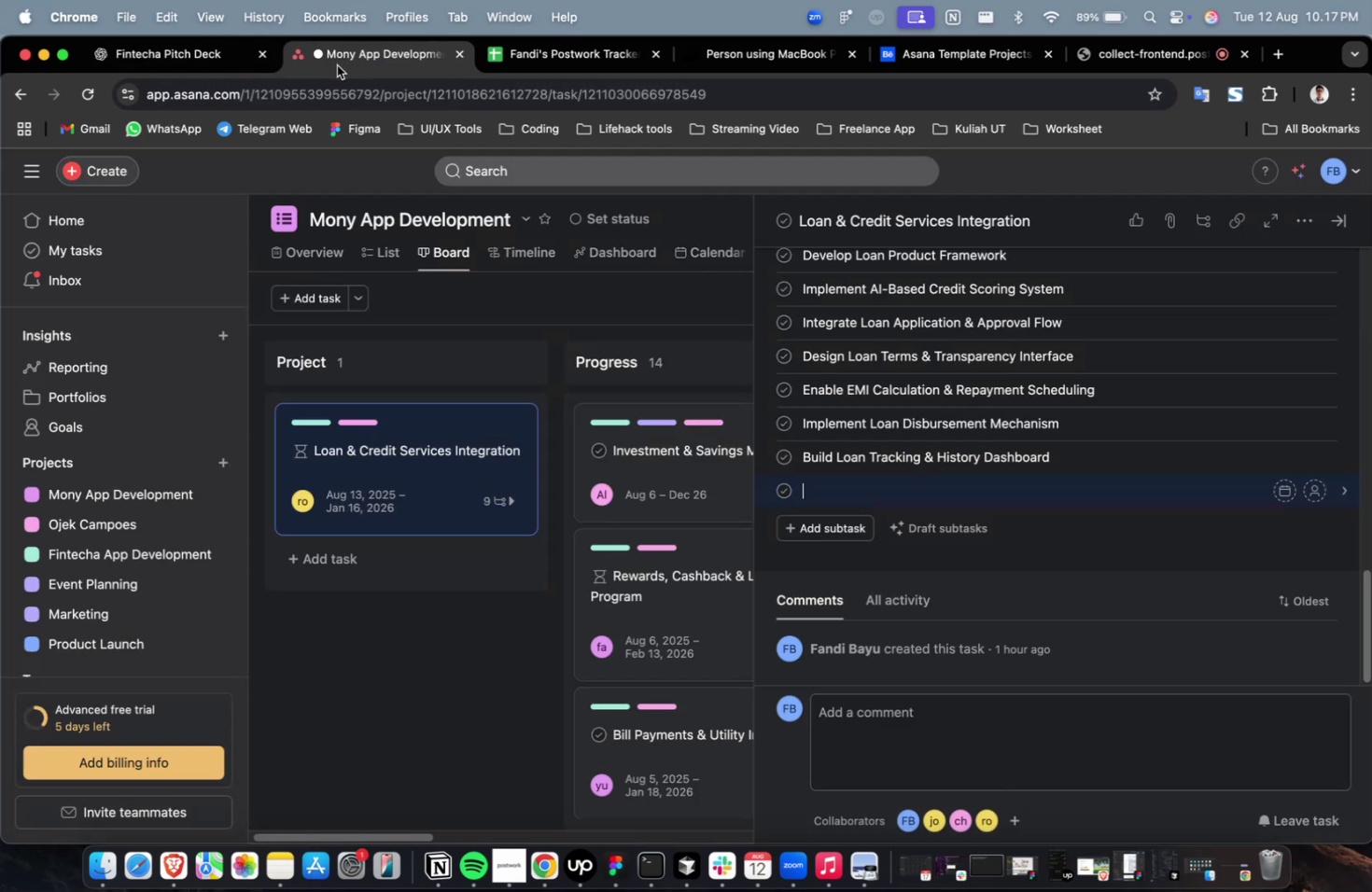 
key(Meta+CommandLeft)
 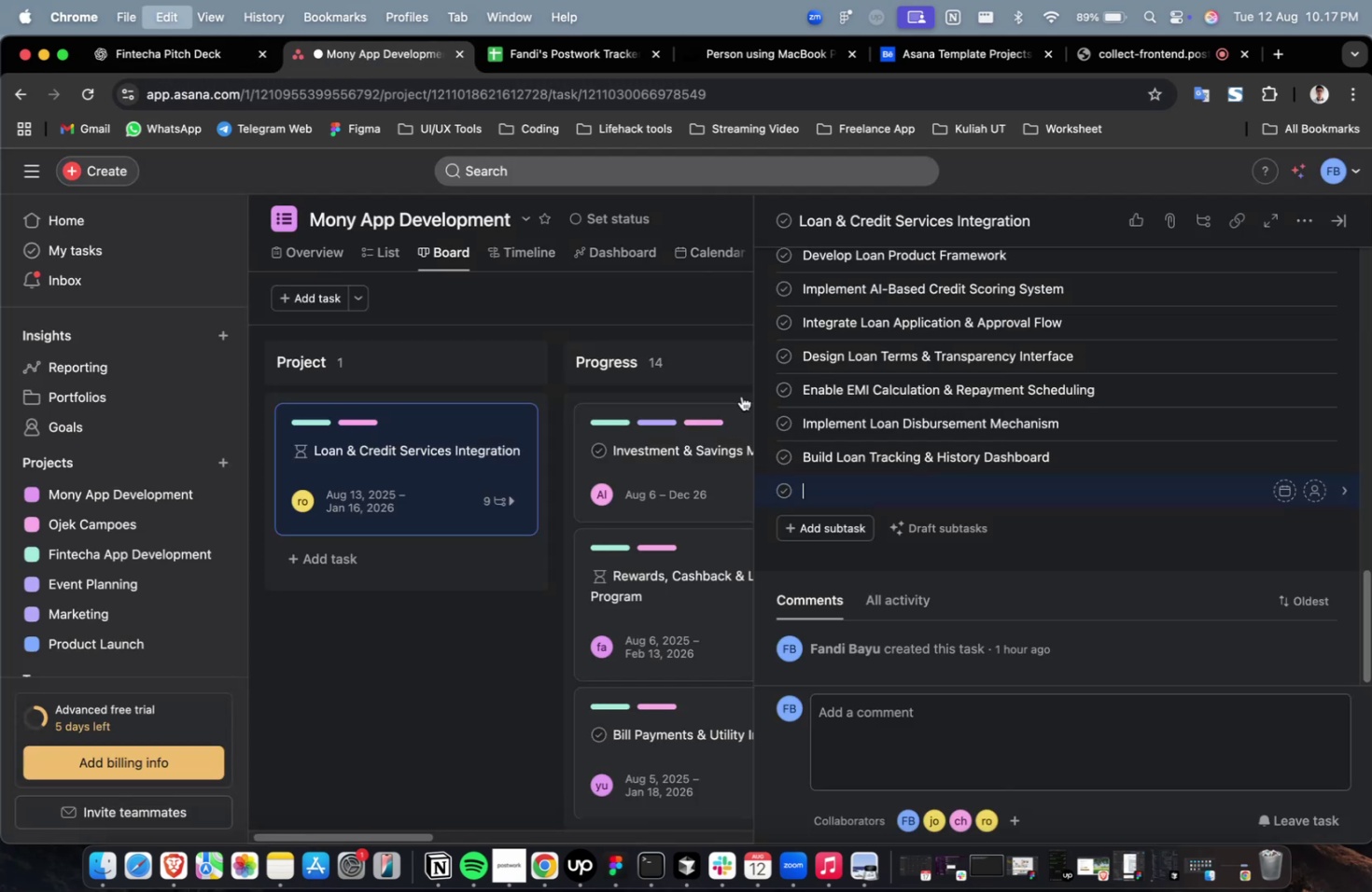 
key(Meta+V)
 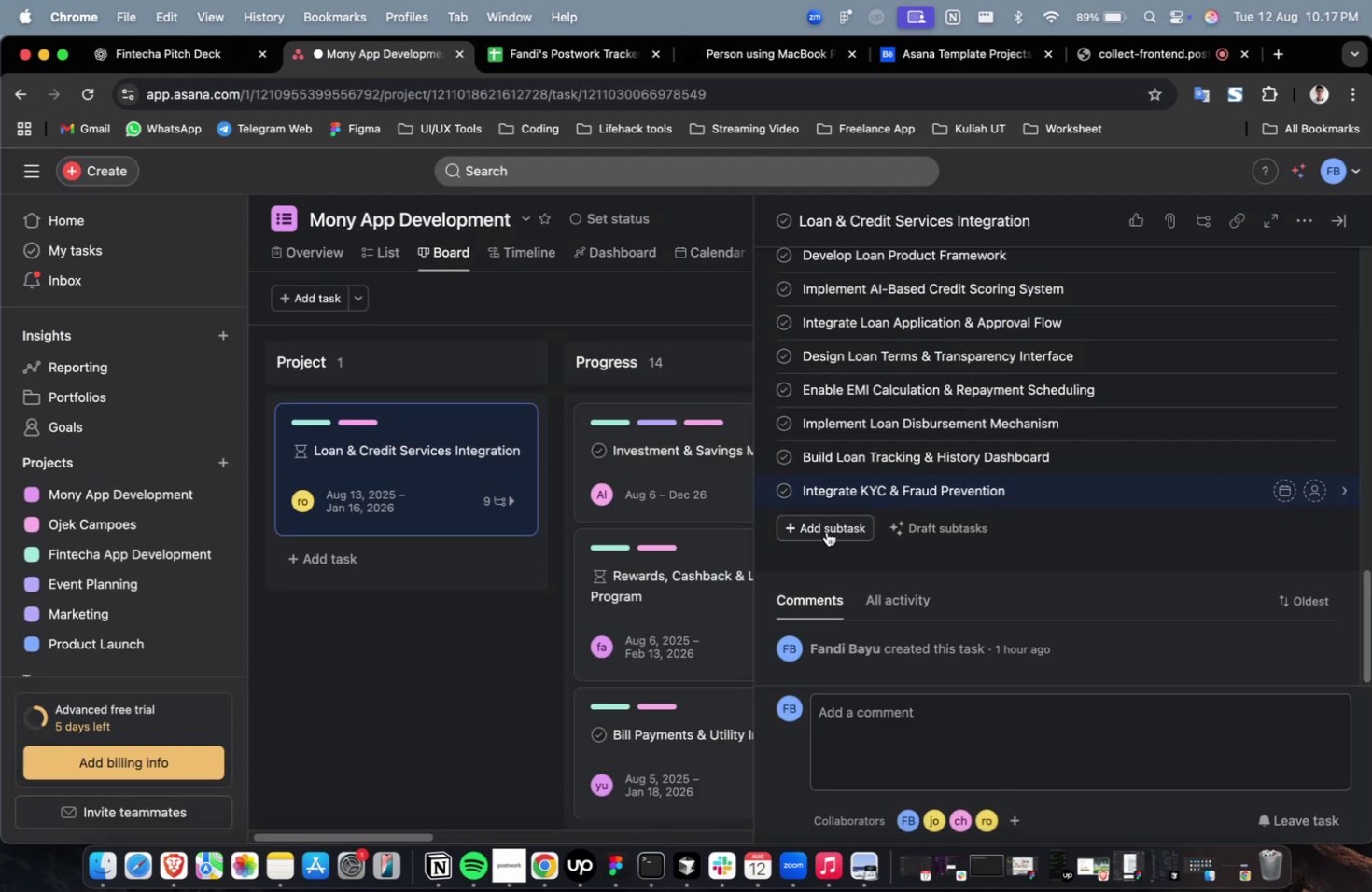 
left_click([826, 531])
 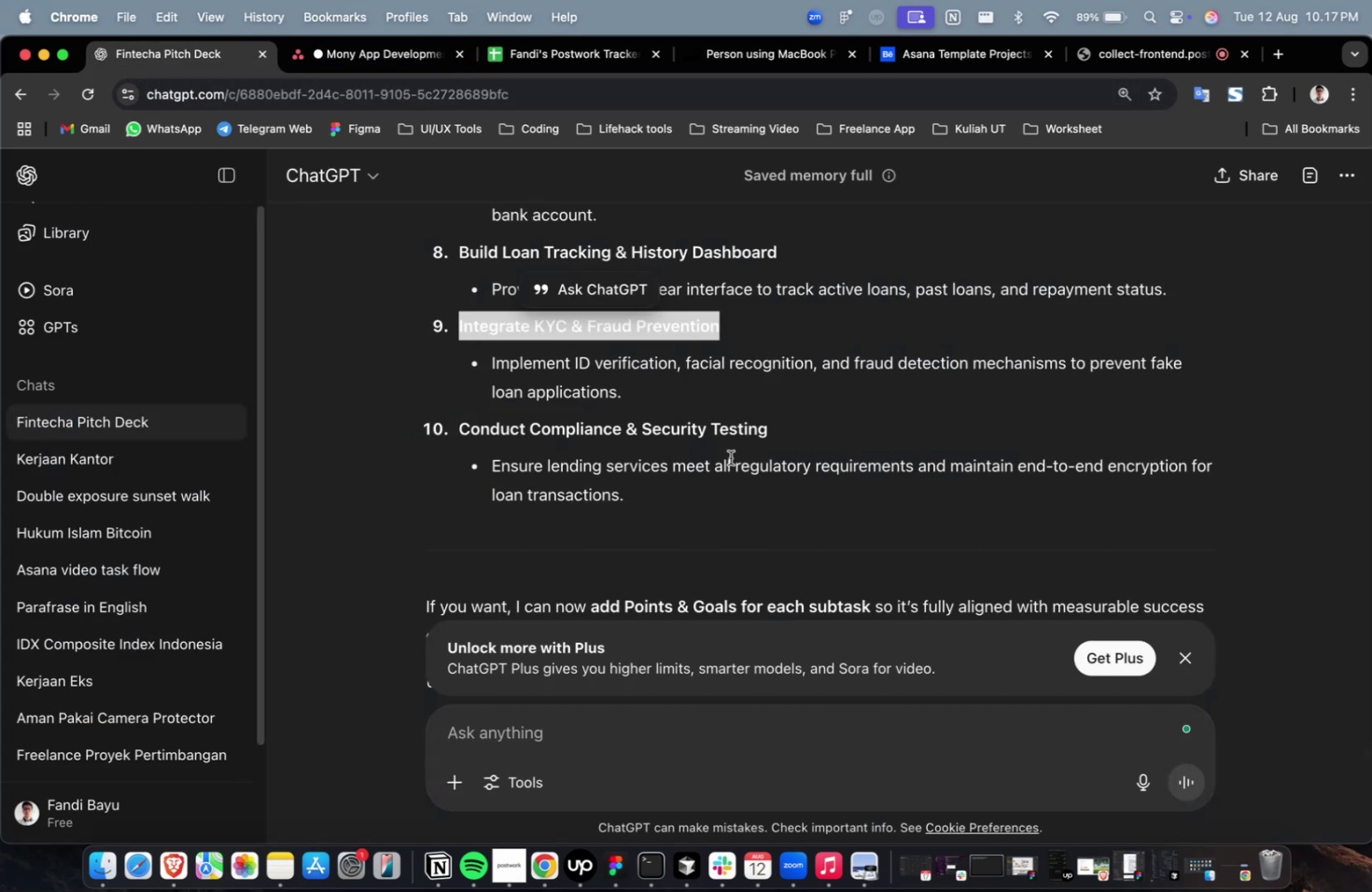 
left_click_drag(start_coordinate=[788, 434], to_coordinate=[438, 428])
 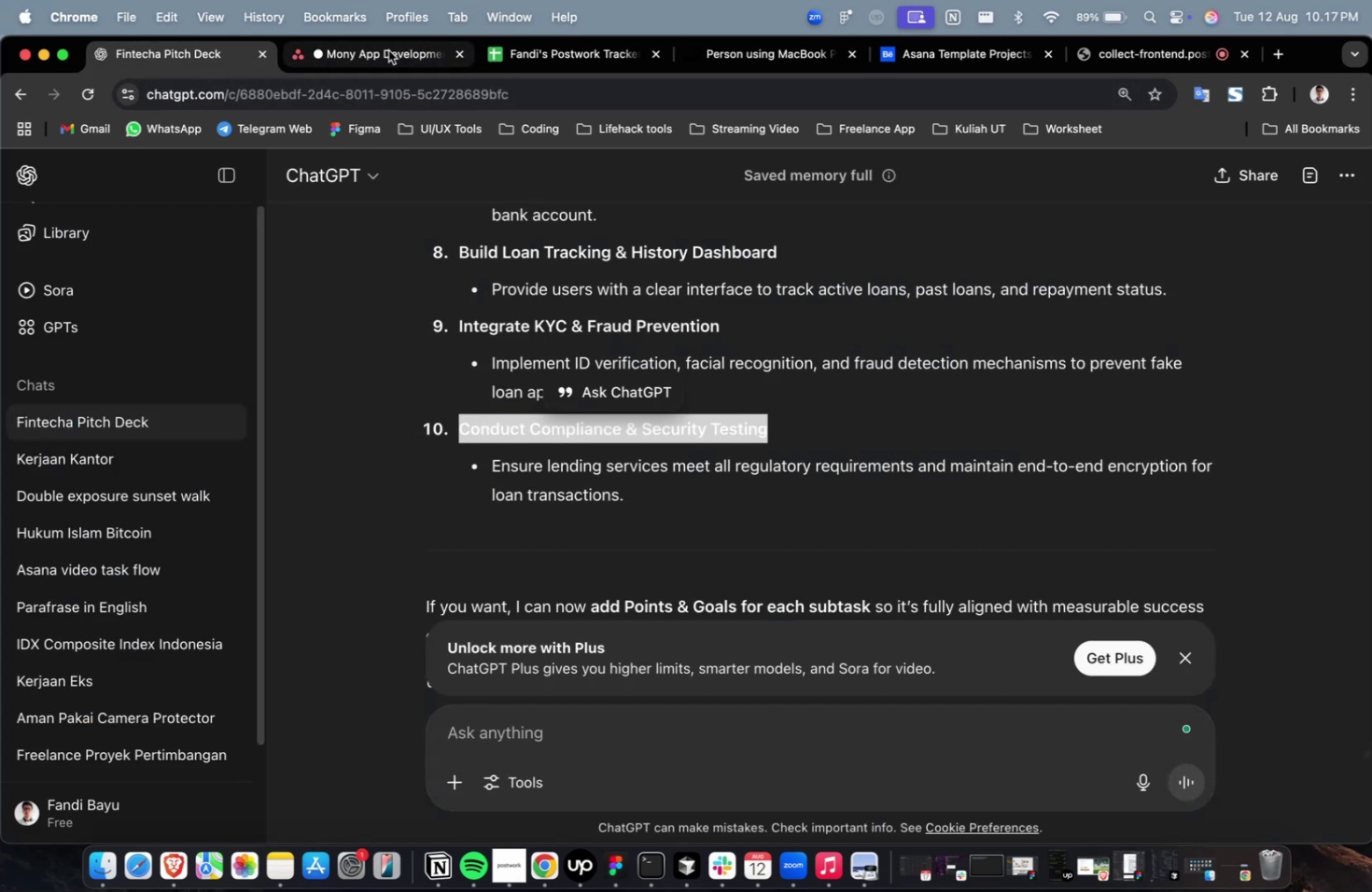 
key(Meta+CommandLeft)
 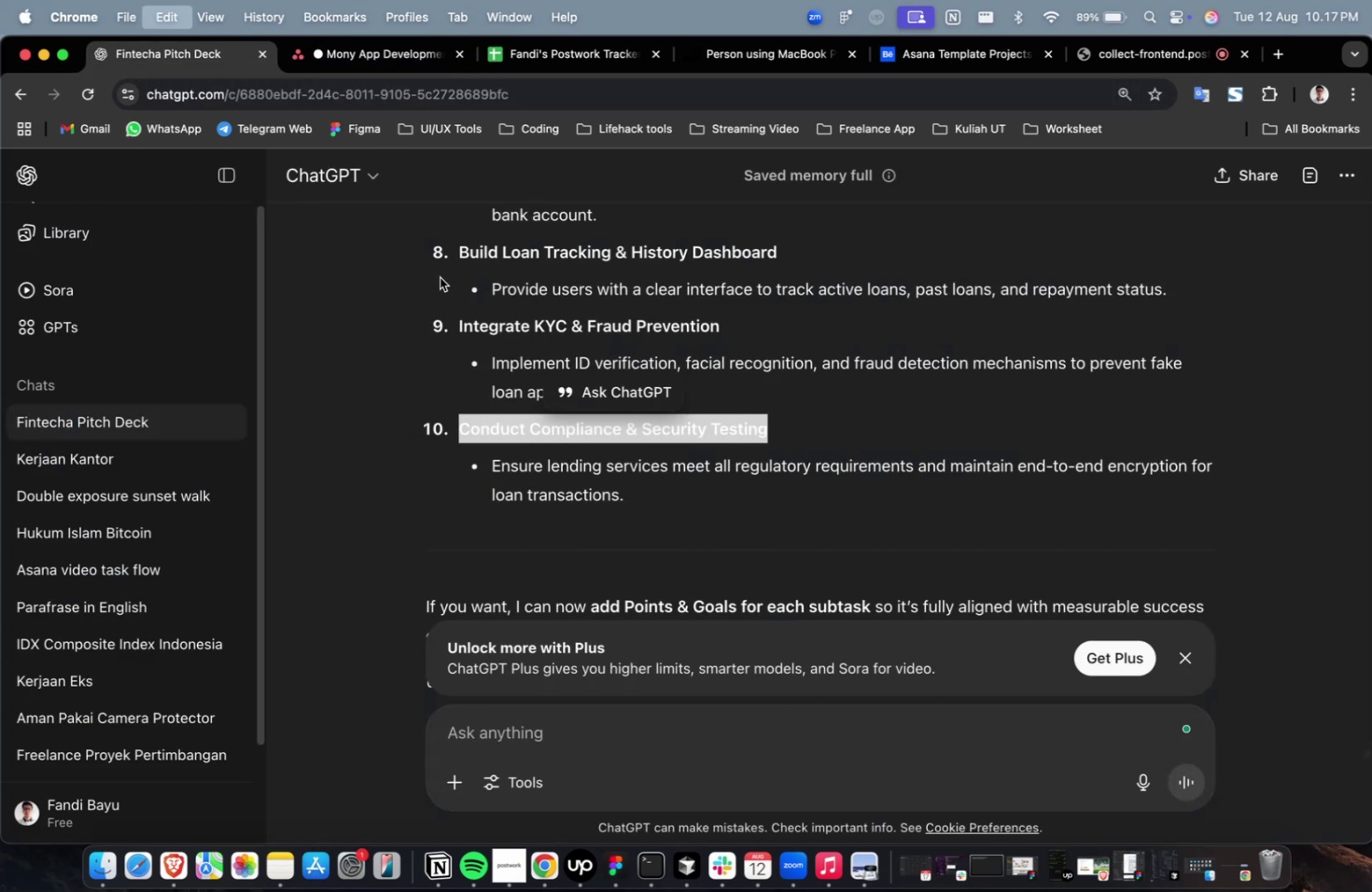 
key(Meta+C)
 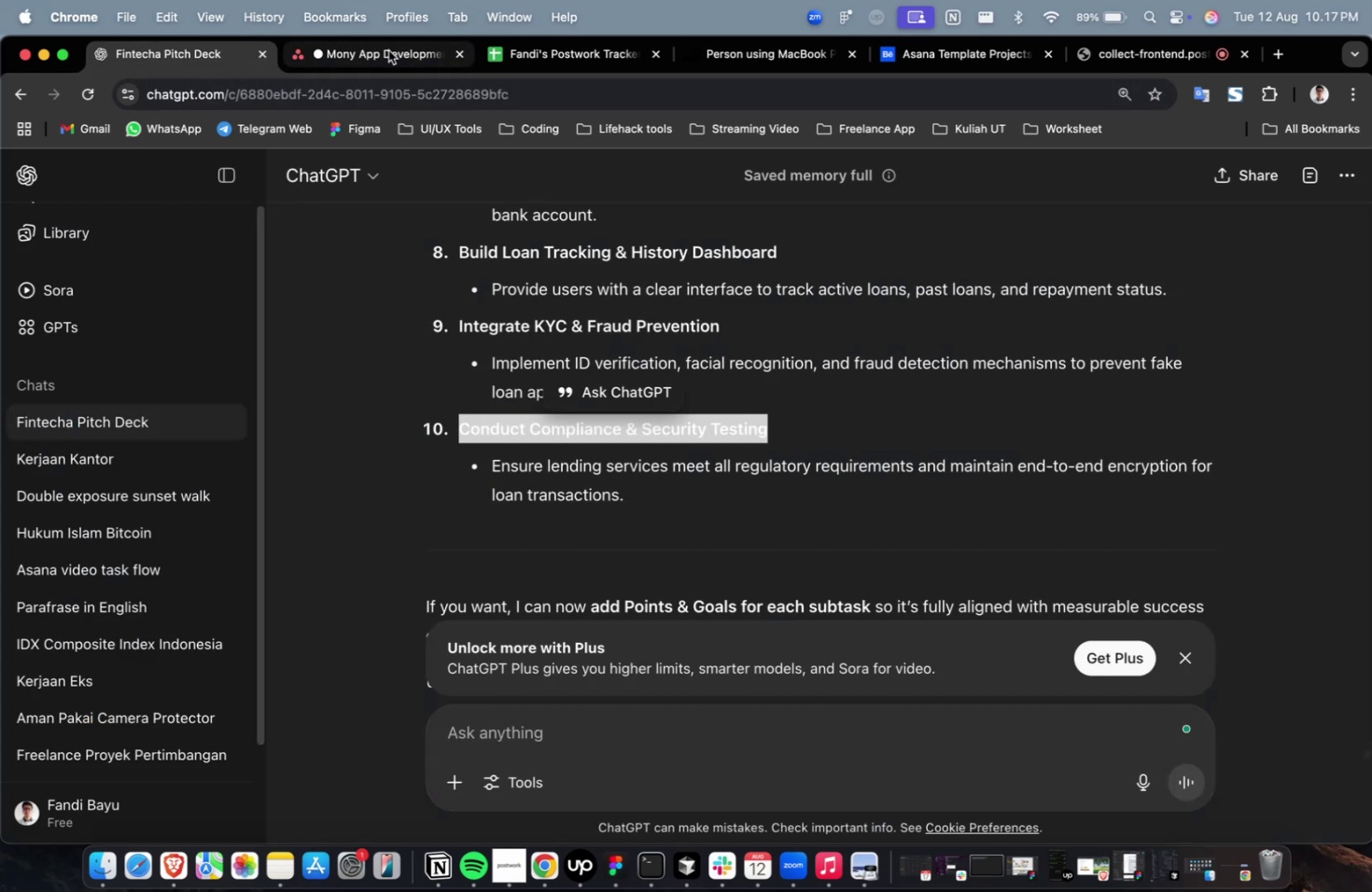 
left_click([388, 50])
 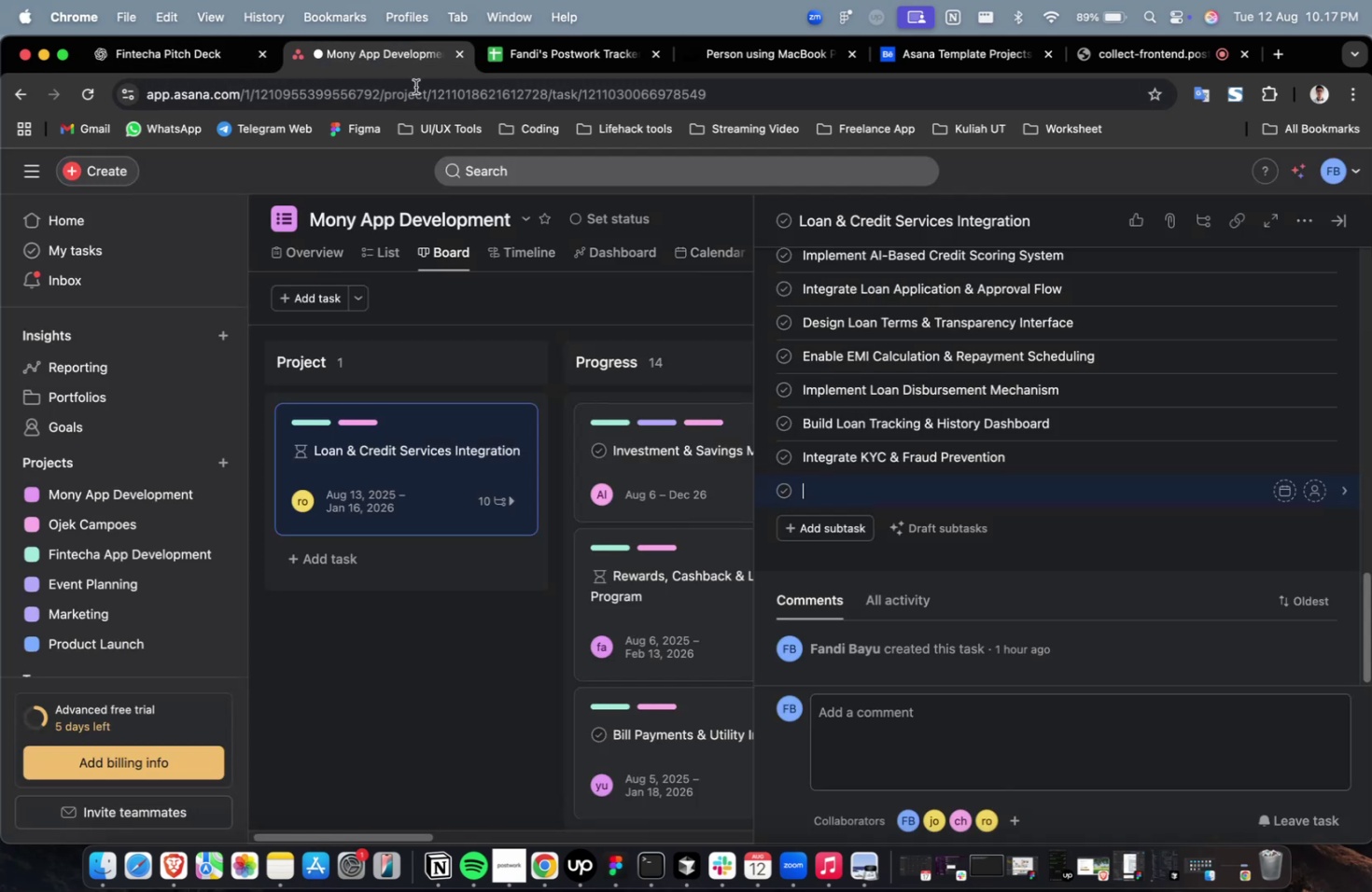 
key(Meta+V)
 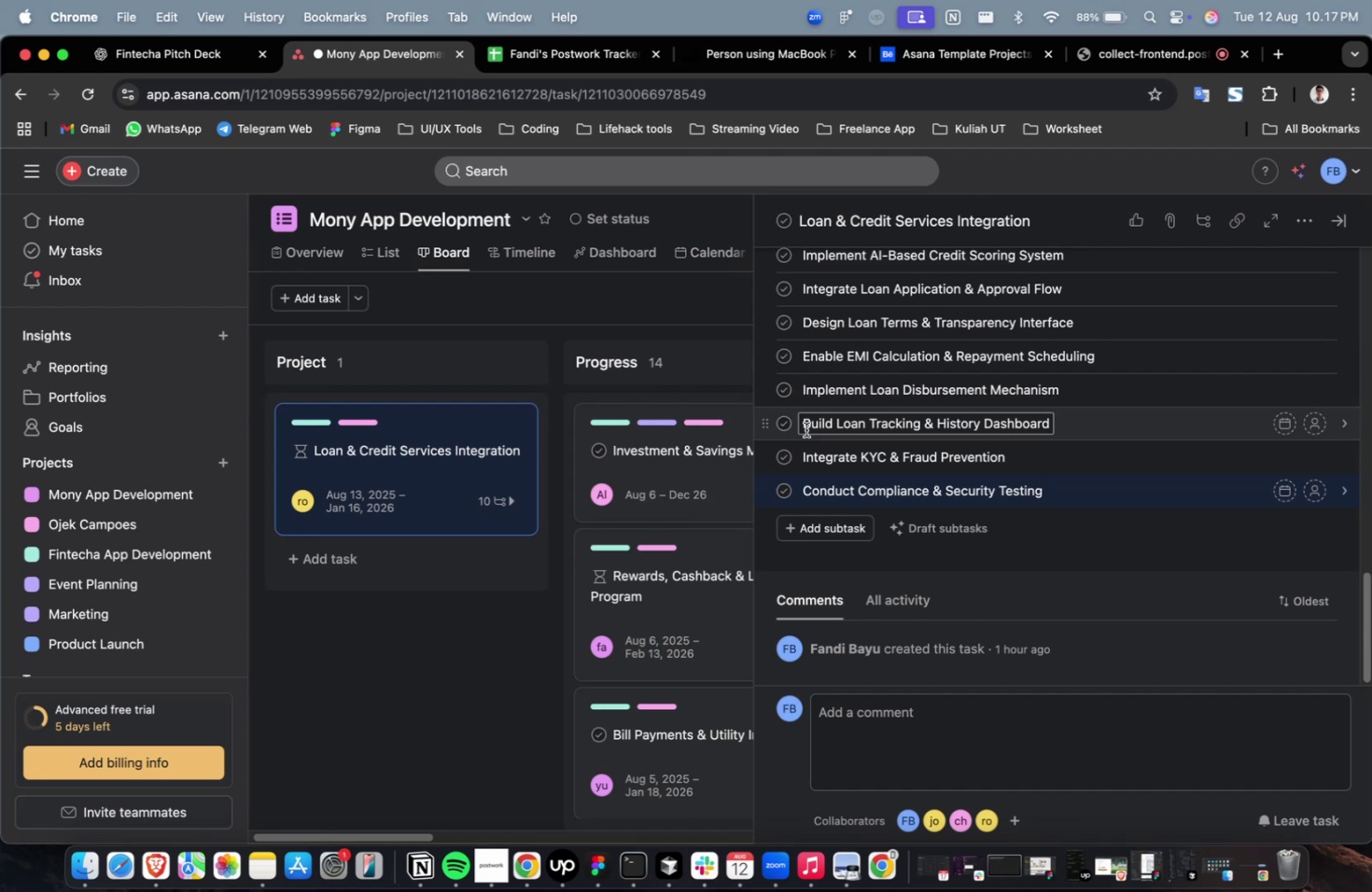 
wait(35.93)
 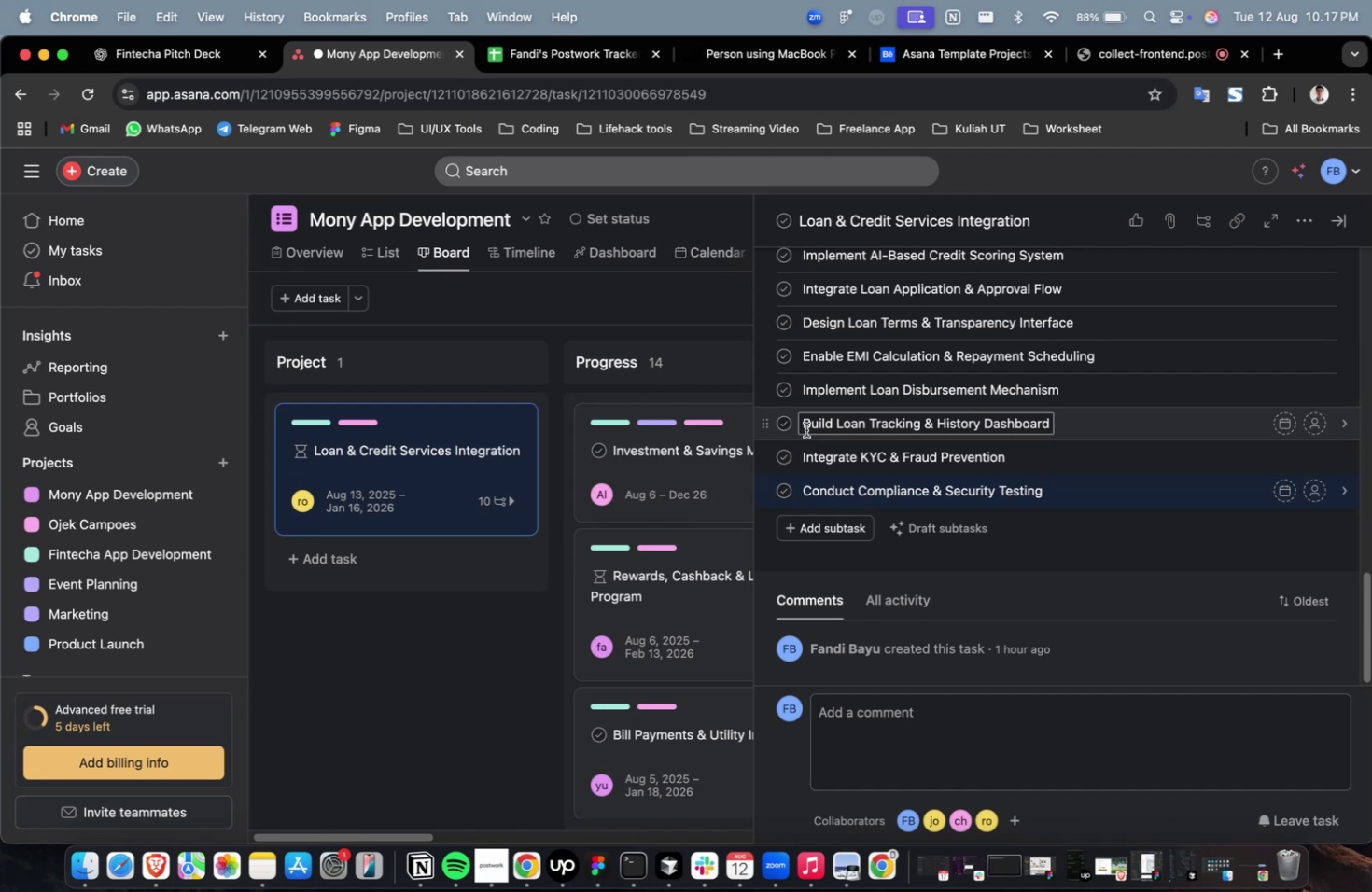 
scroll: coordinate [765, 422], scroll_direction: up, amount: 38.0
 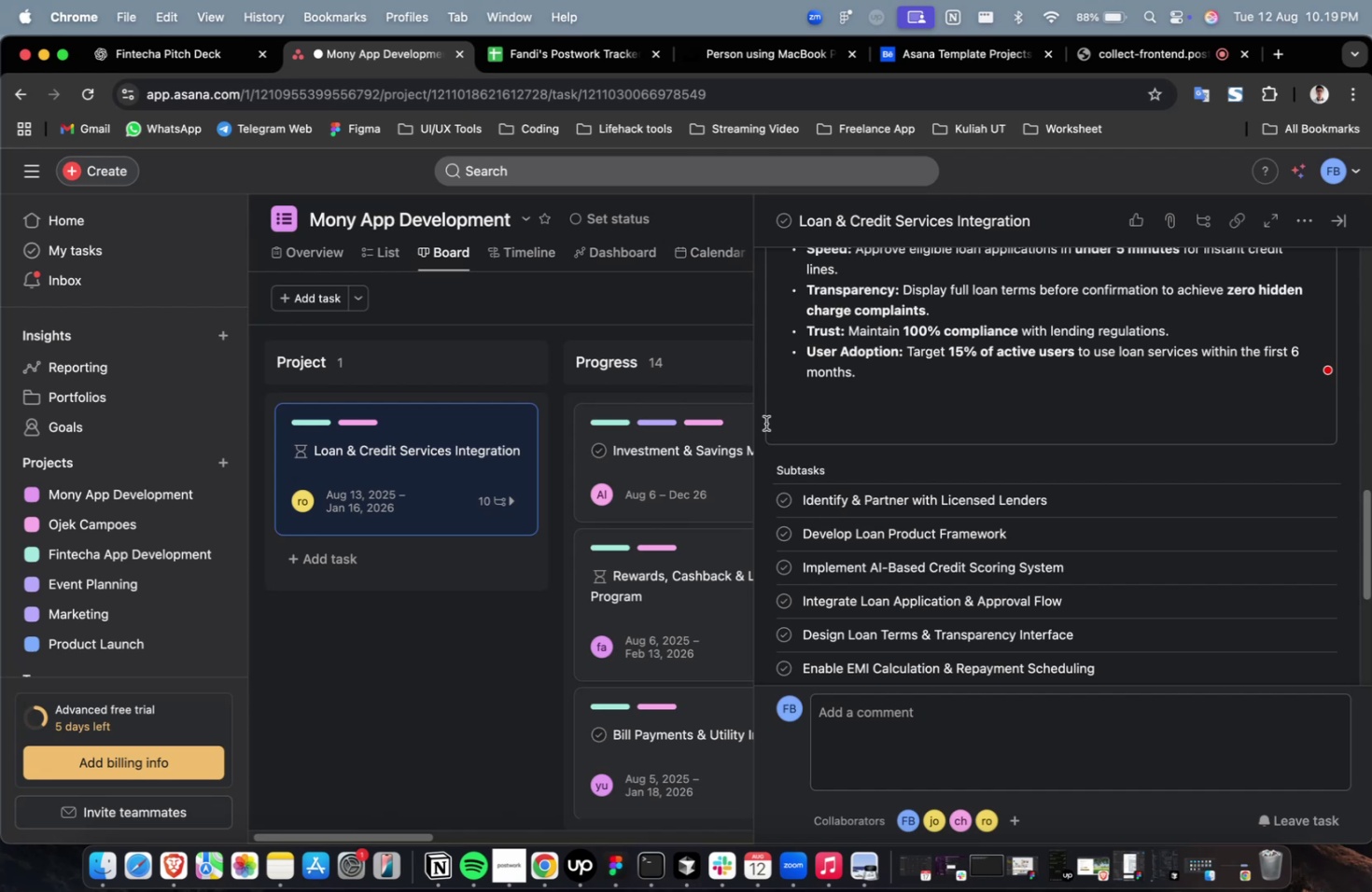 
wait(107.64)
 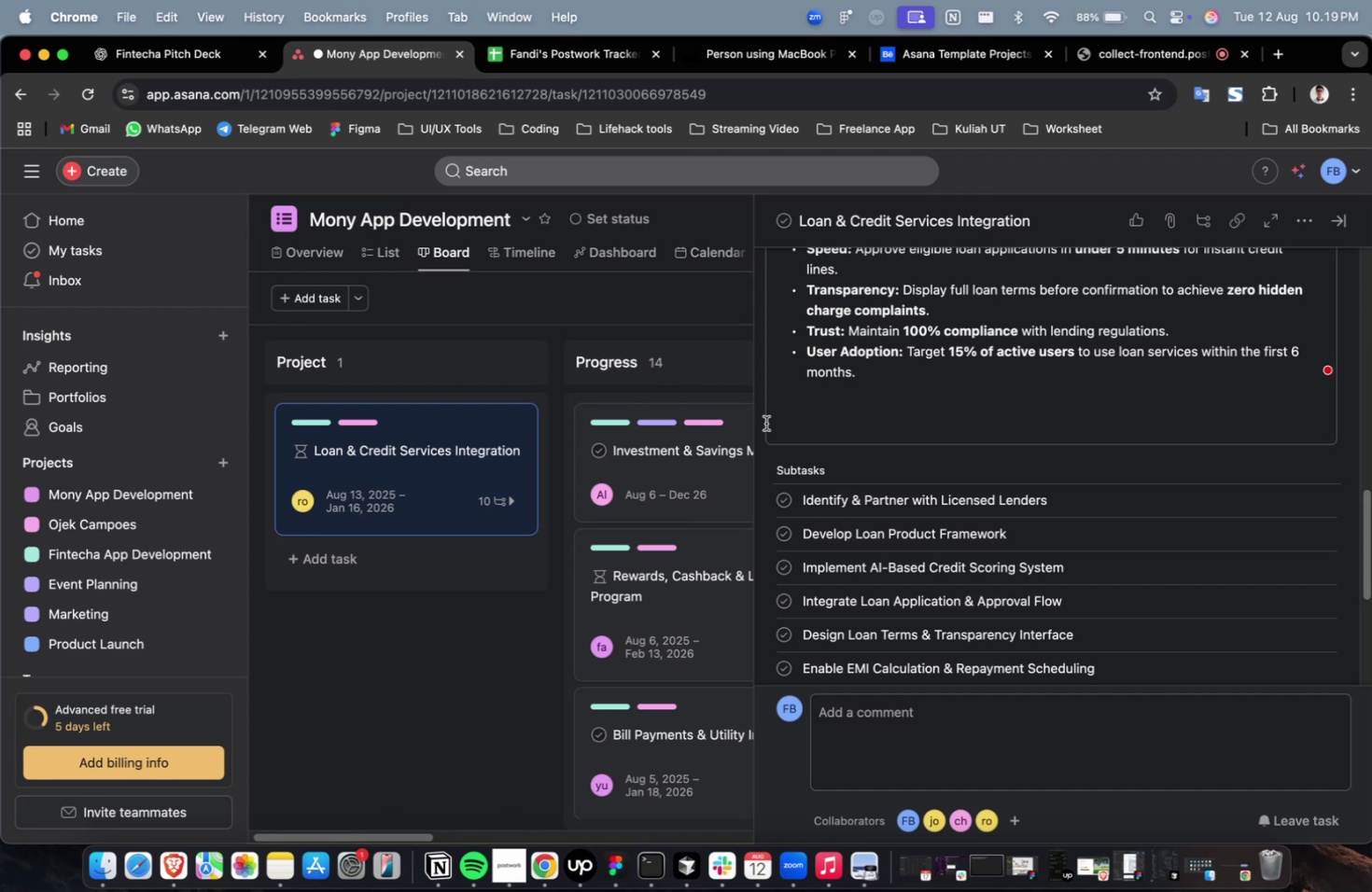 
scroll: coordinate [802, 434], scroll_direction: down, amount: 20.0
 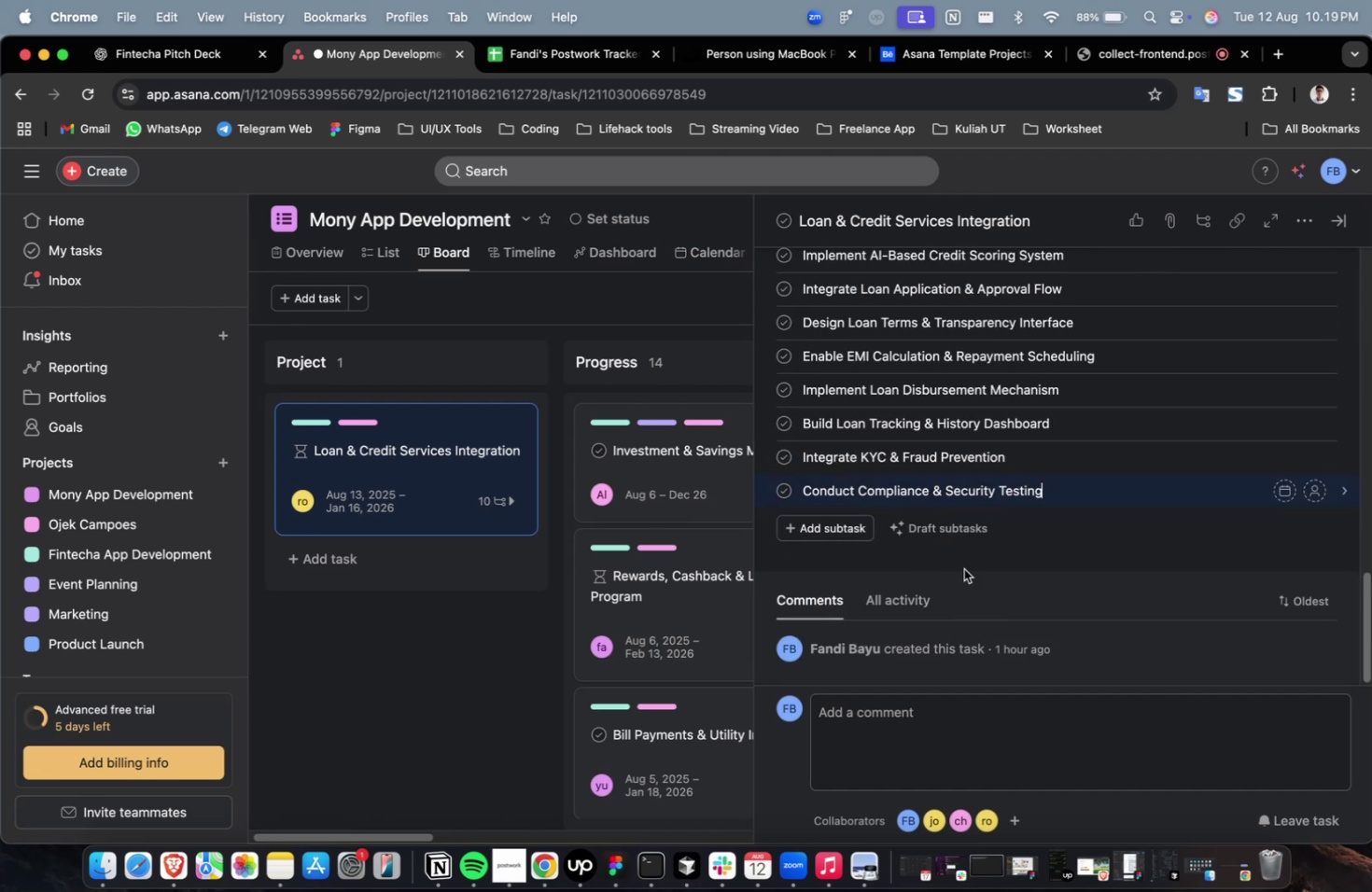 
mouse_move([1113, 491])
 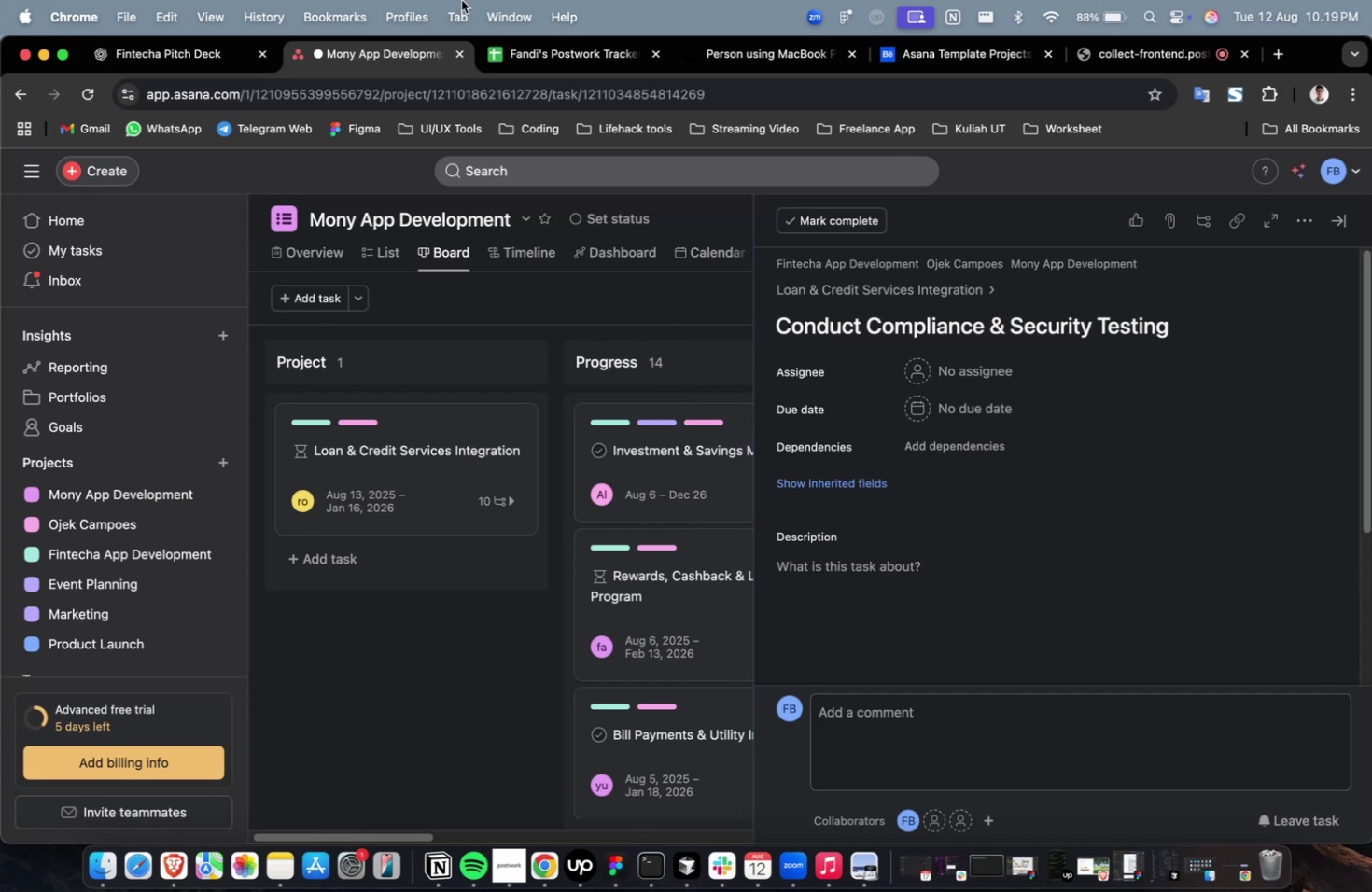 
left_click([224, 67])
 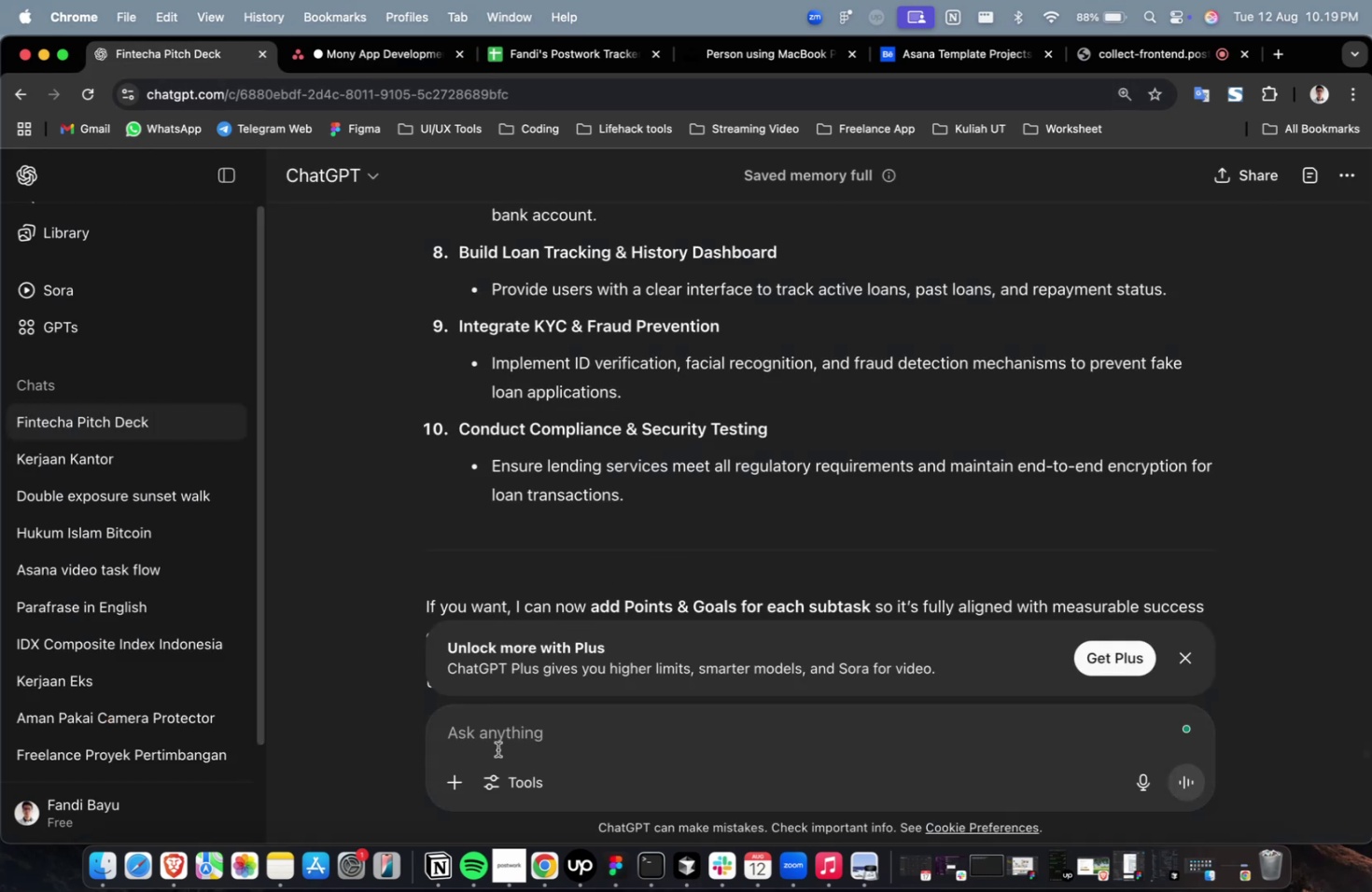 
type(pla)
key(Backspace)
type(ease create description, point and goals)
 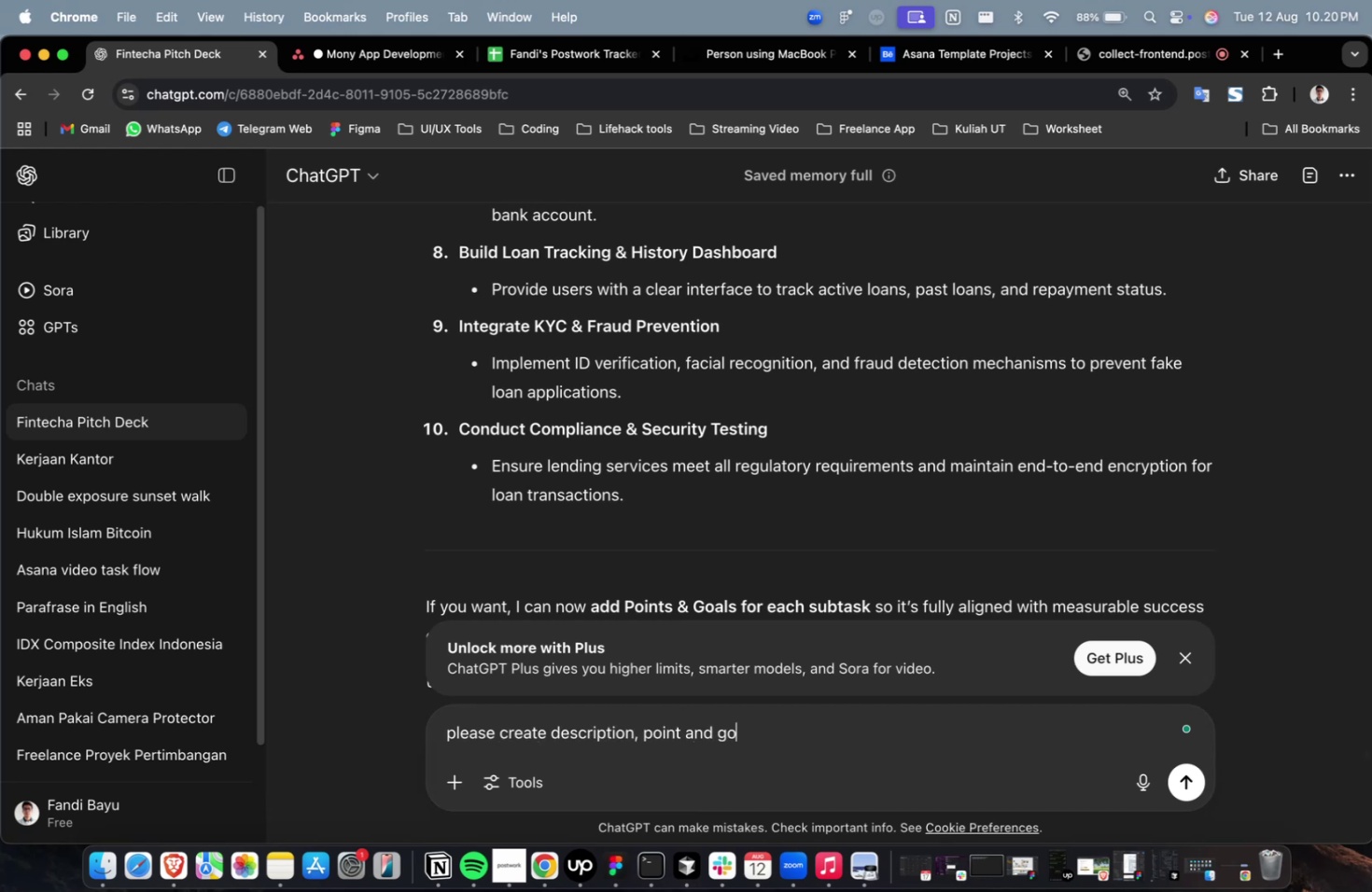 
key(Enter)
 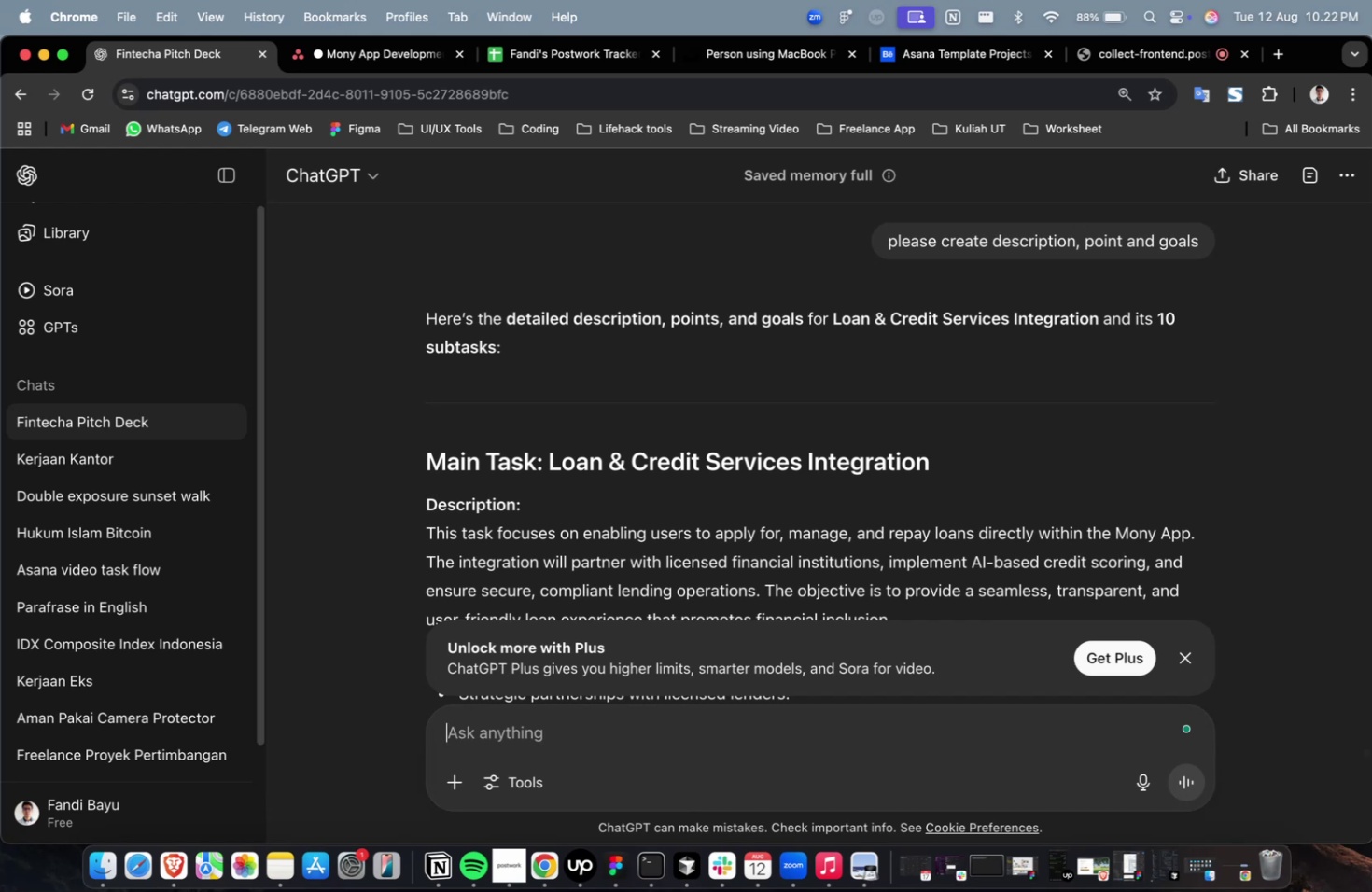 
wait(154.29)
 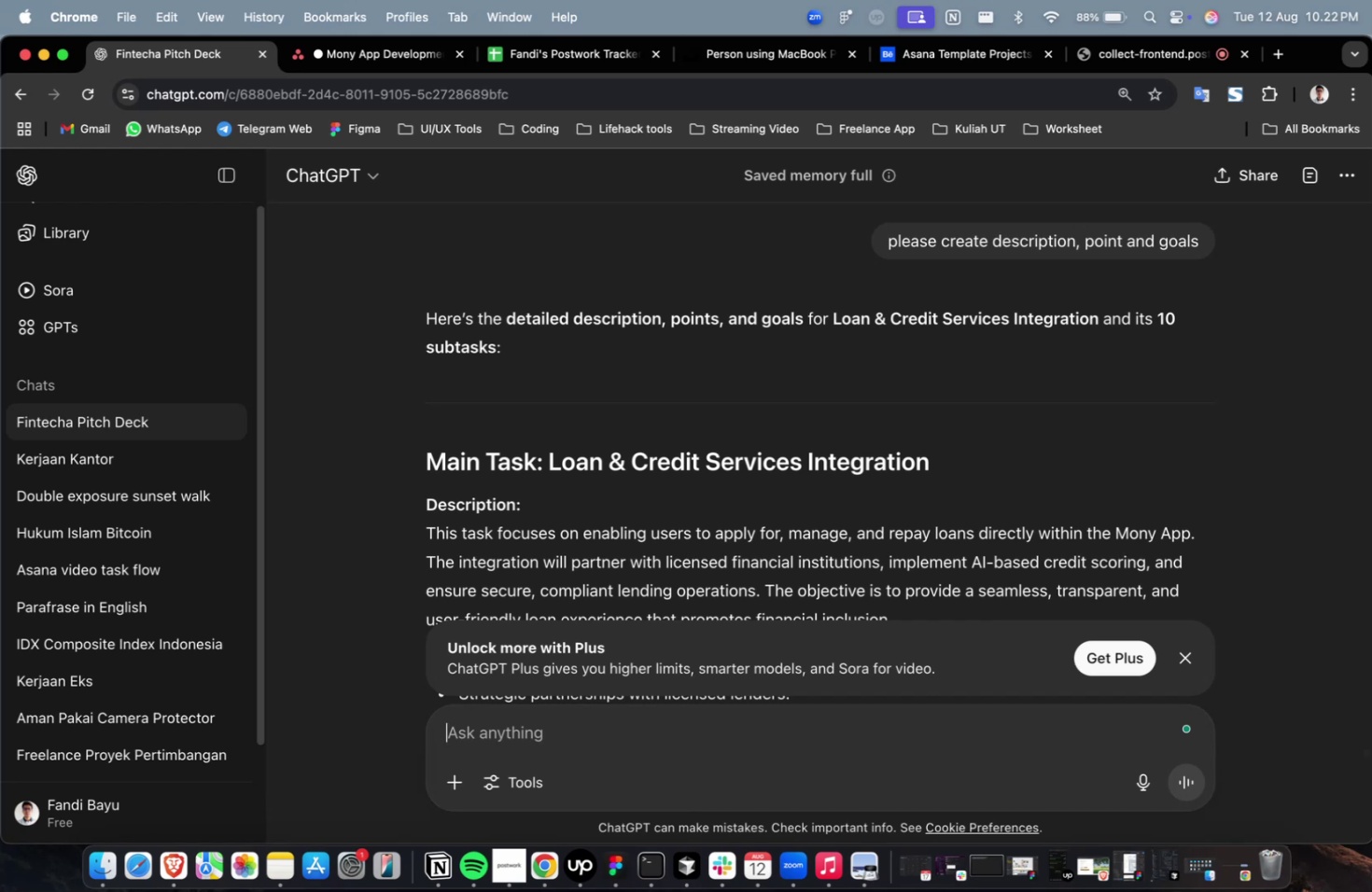 
scroll: coordinate [763, 575], scroll_direction: down, amount: 37.0
 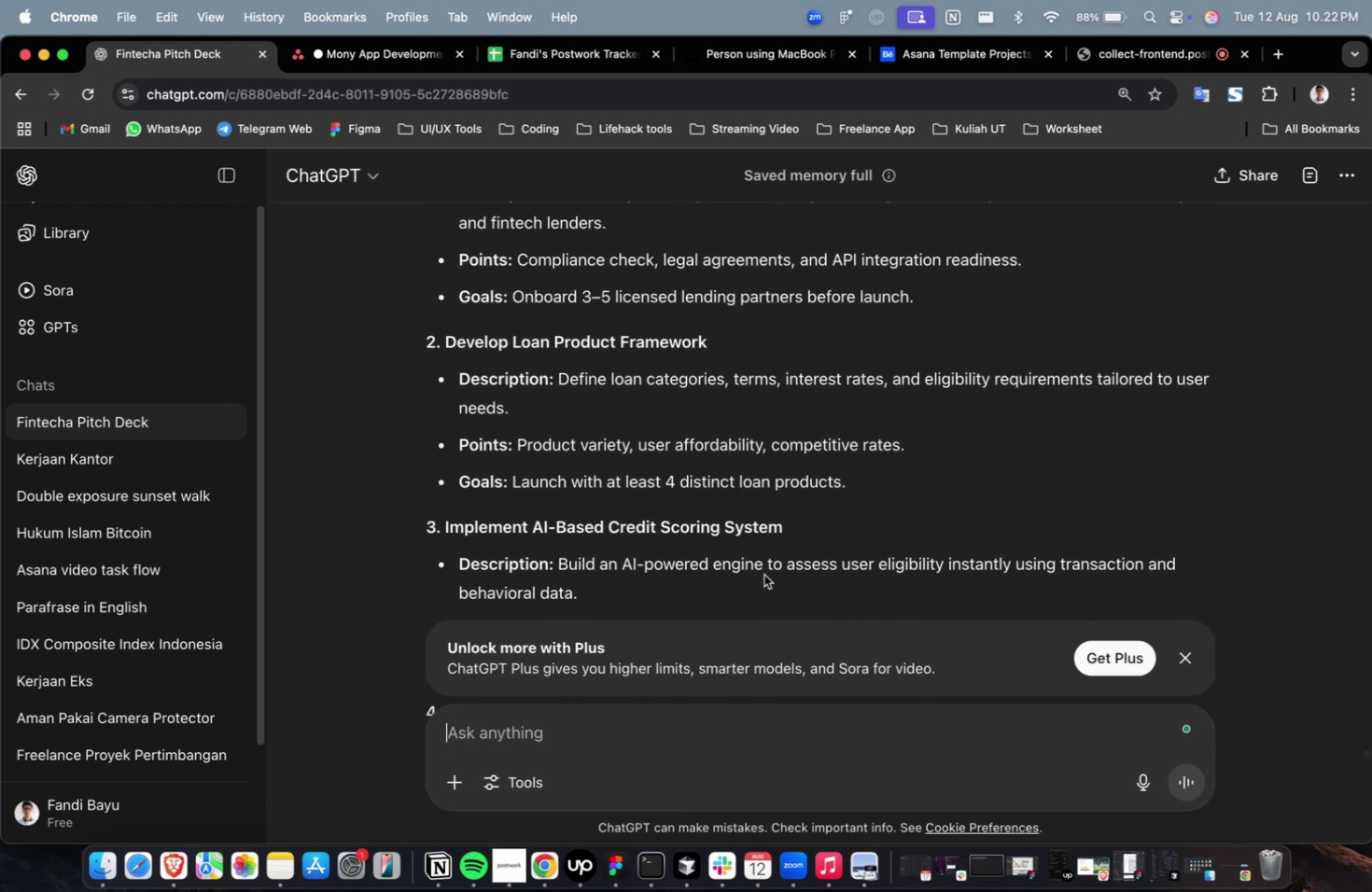 
scroll: coordinate [796, 503], scroll_direction: up, amount: 11.0
 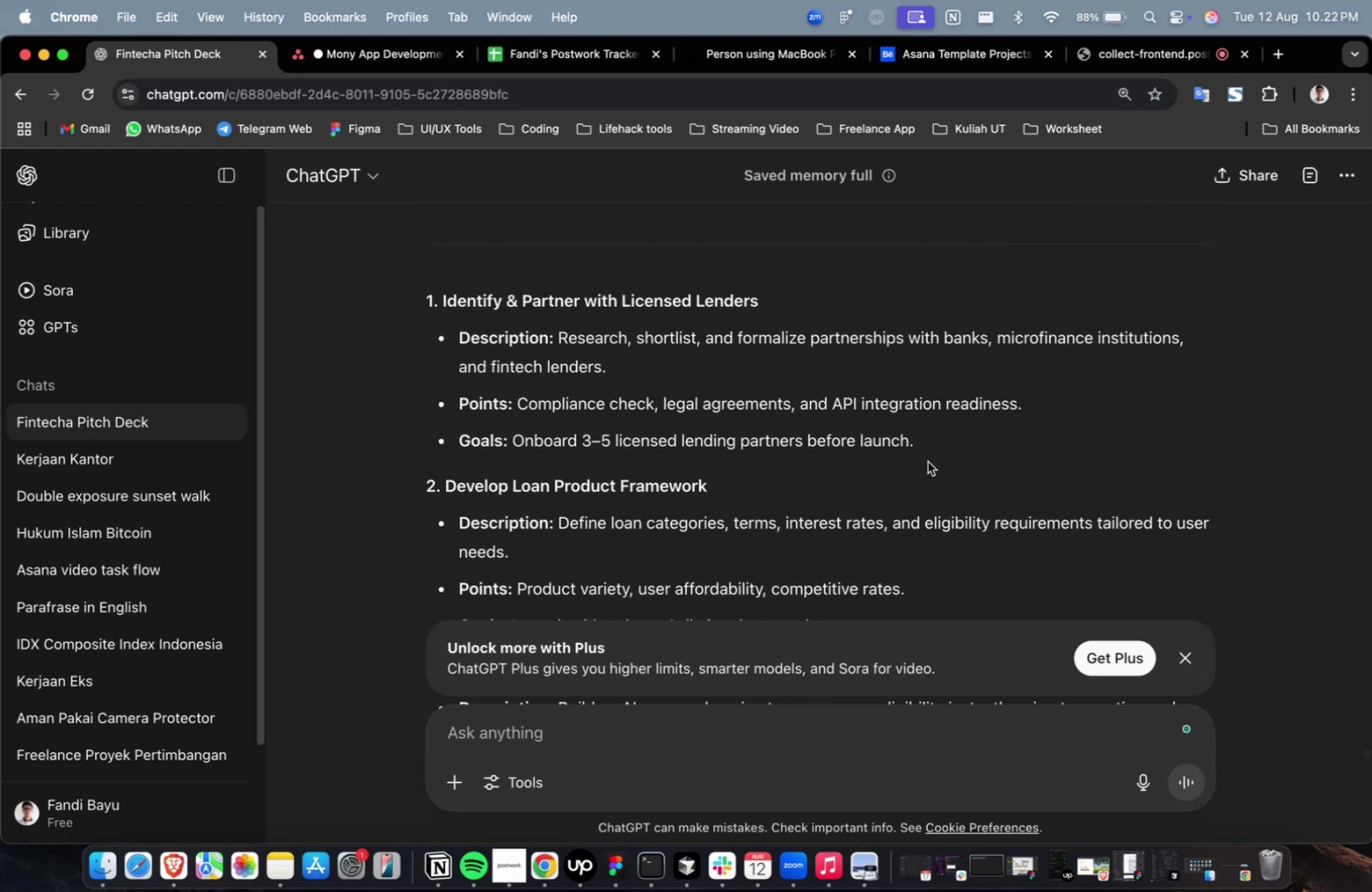 
left_click_drag(start_coordinate=[919, 448], to_coordinate=[556, 347])
 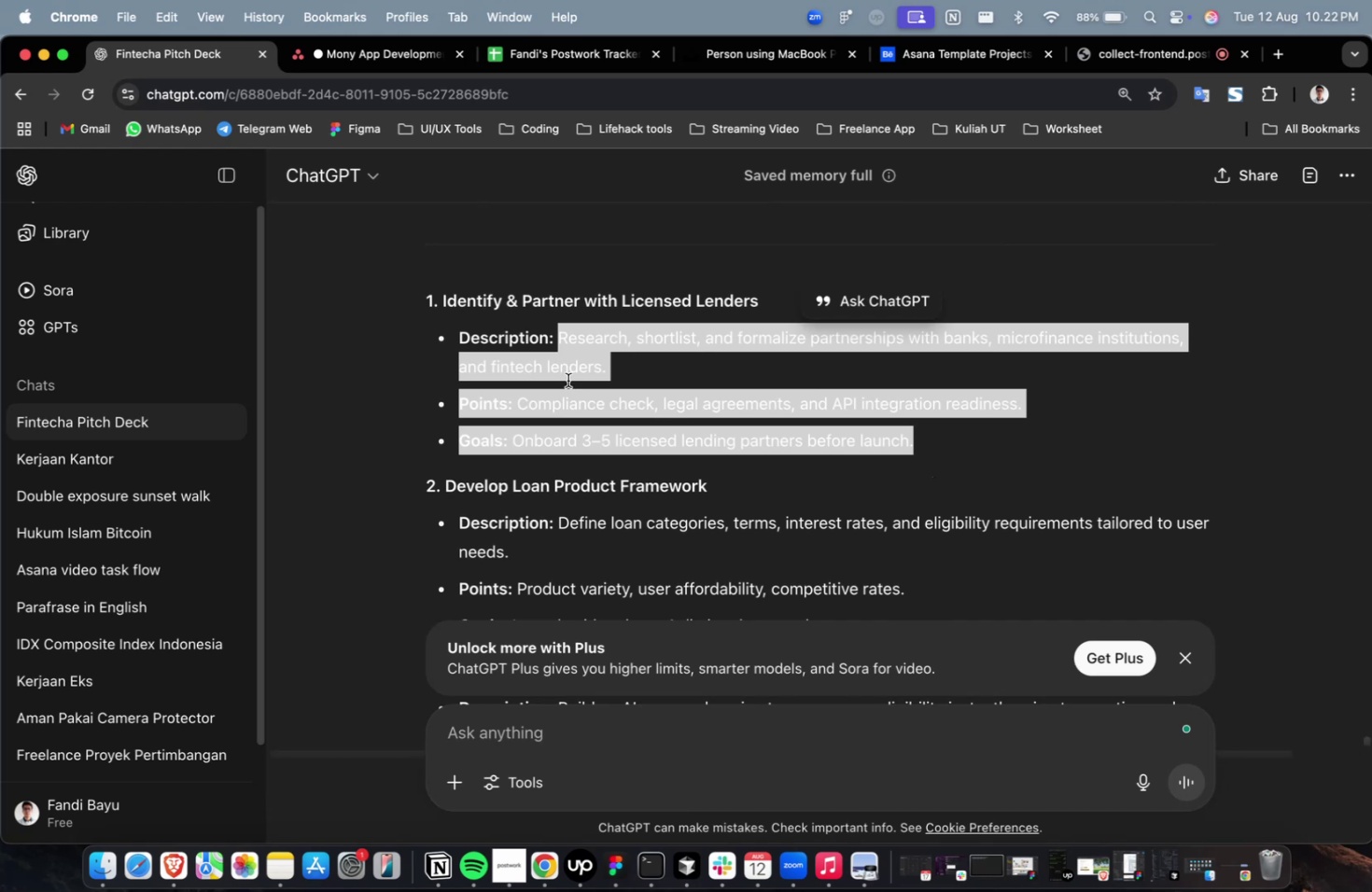 
hold_key(key=X, duration=0.49)
 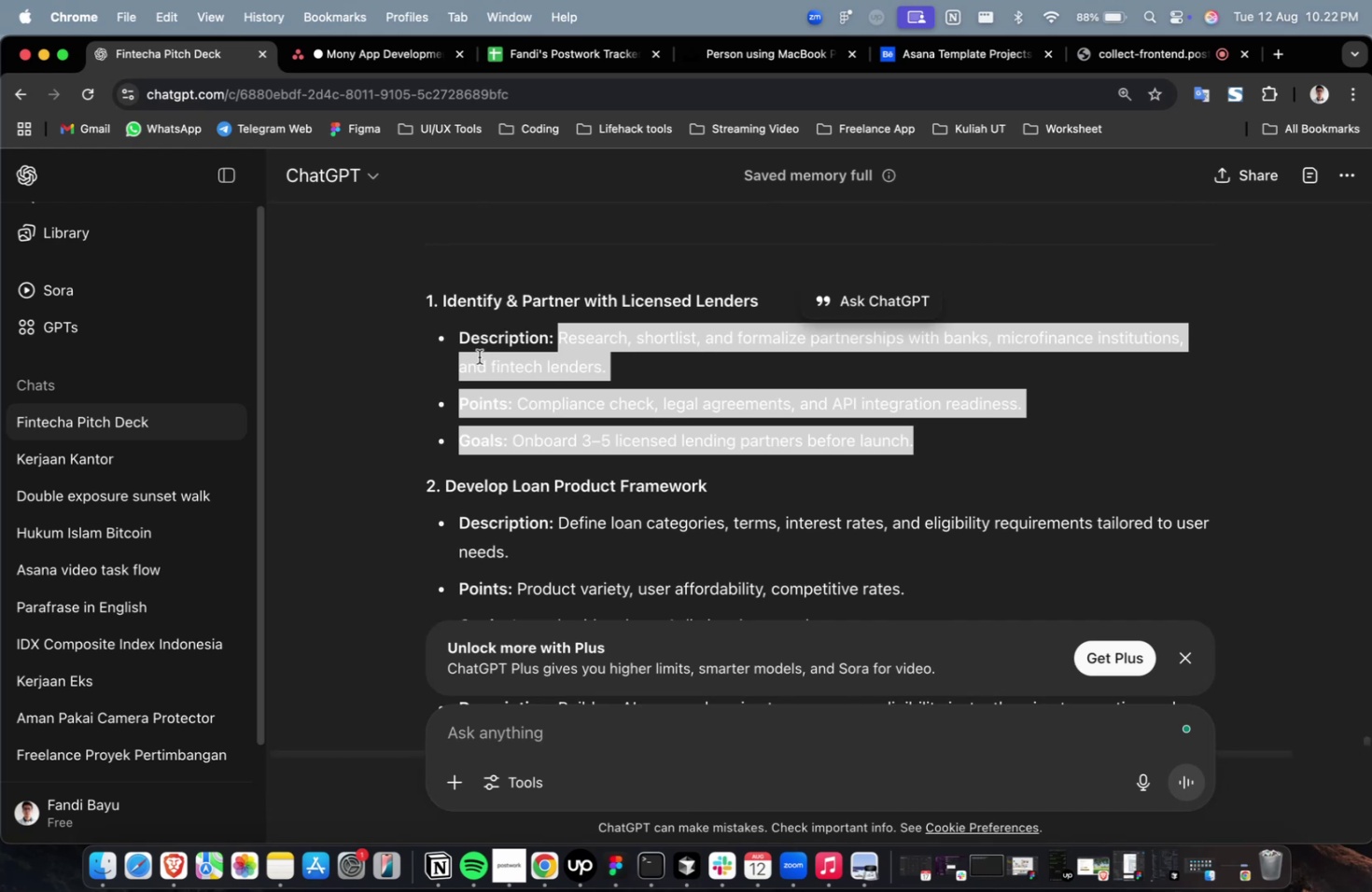 
key(F)
 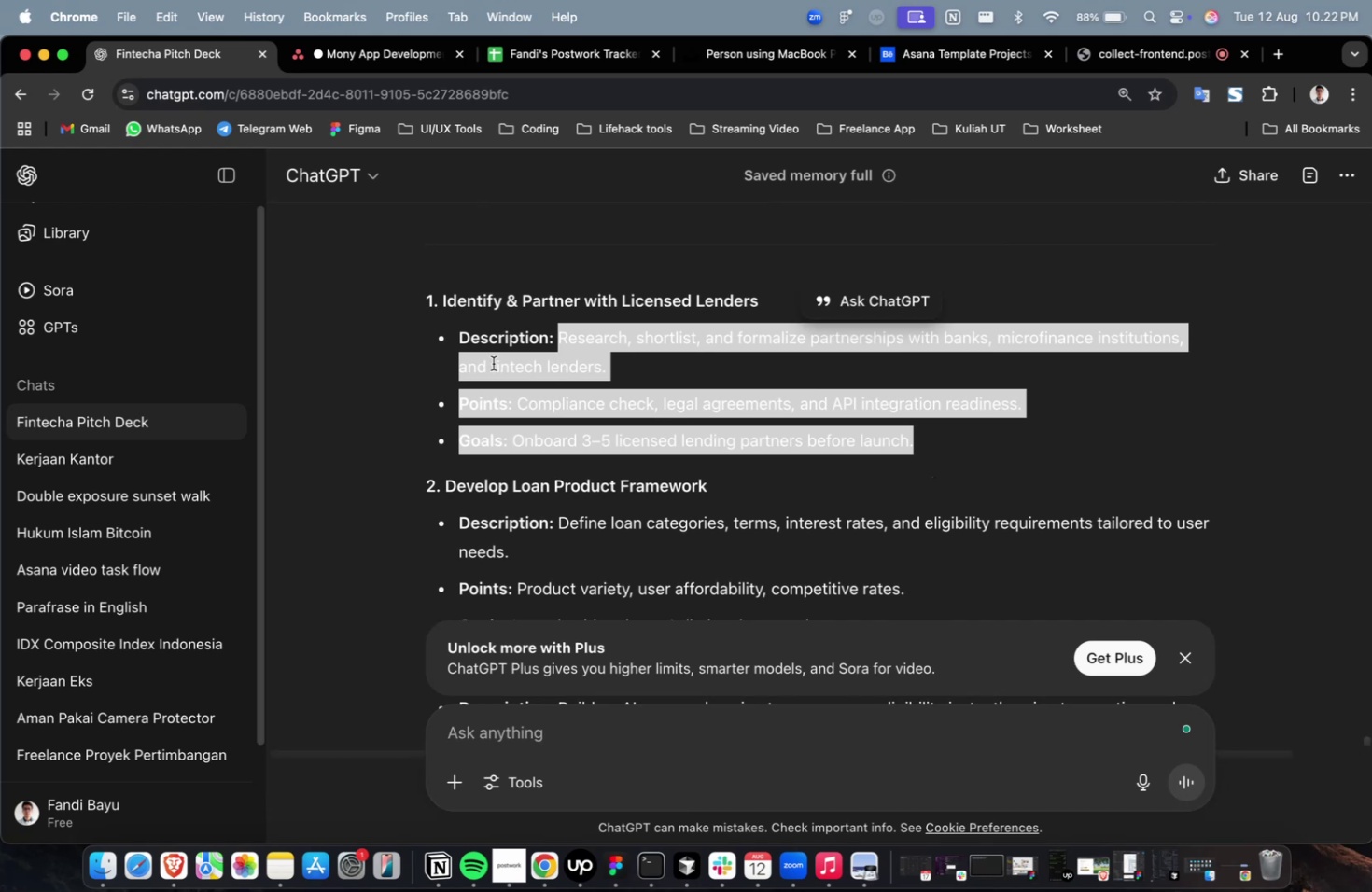 
key(Meta+C)
 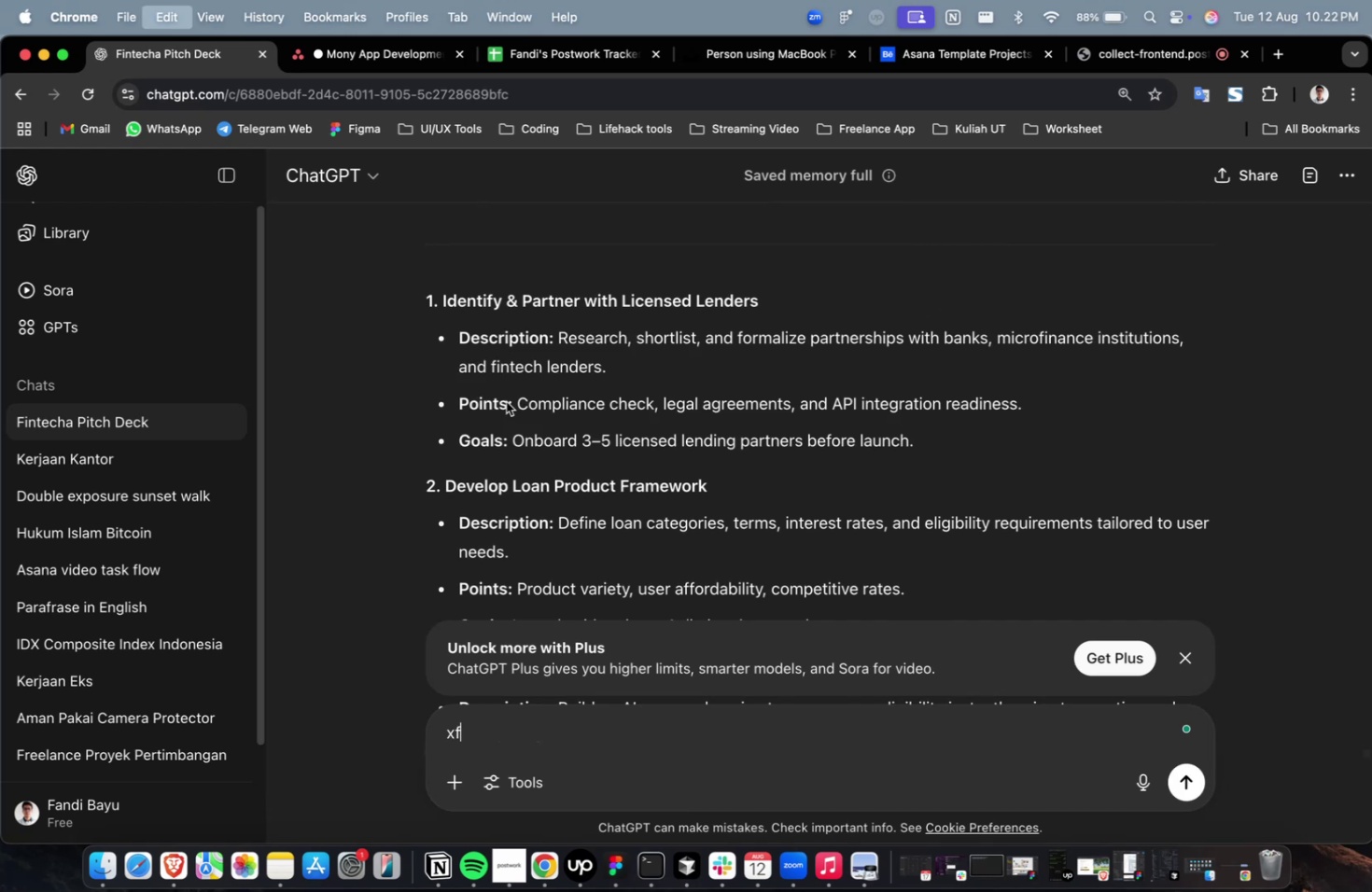 
key(Meta+C)
 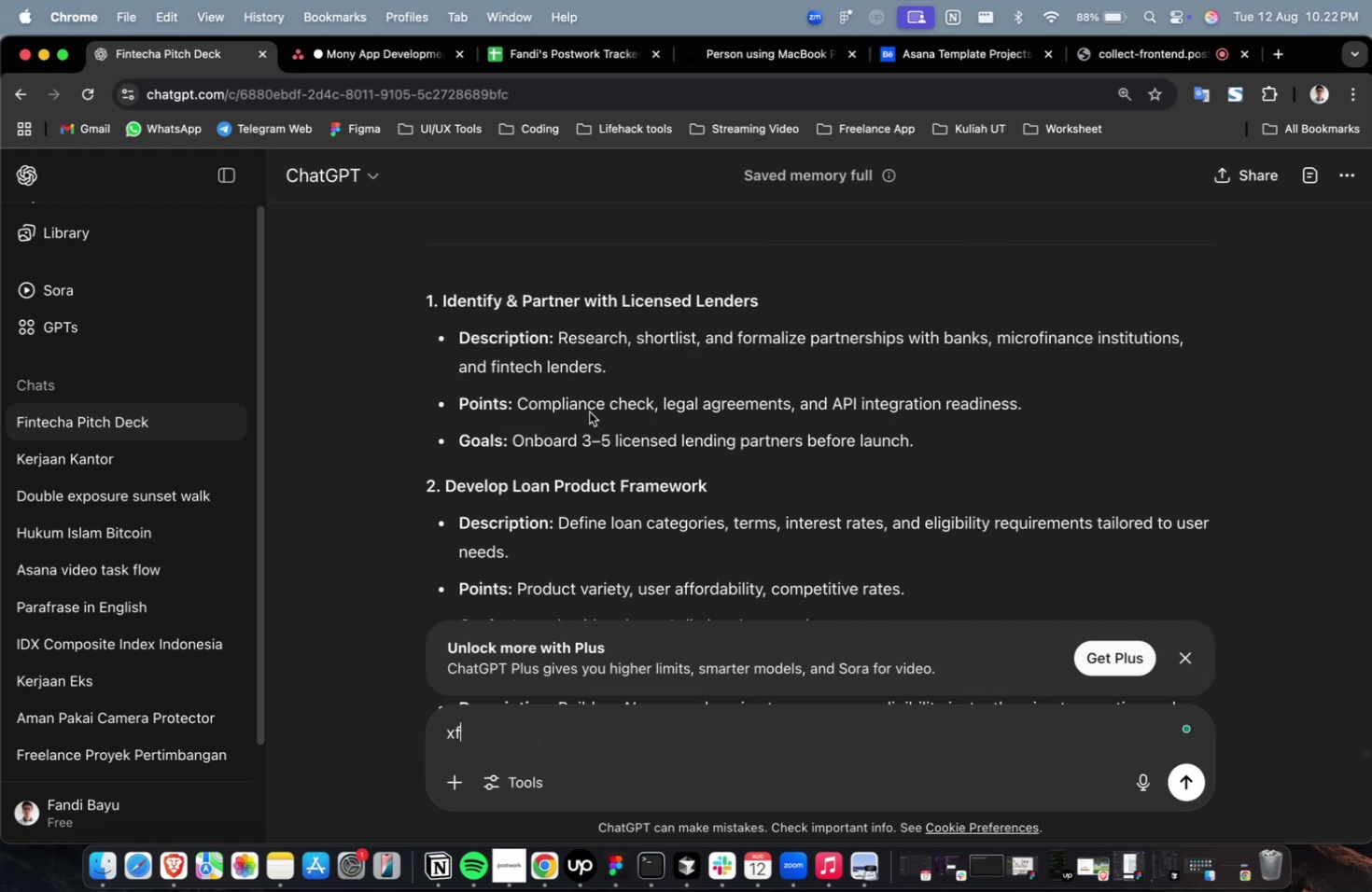 
left_click([577, 393])
 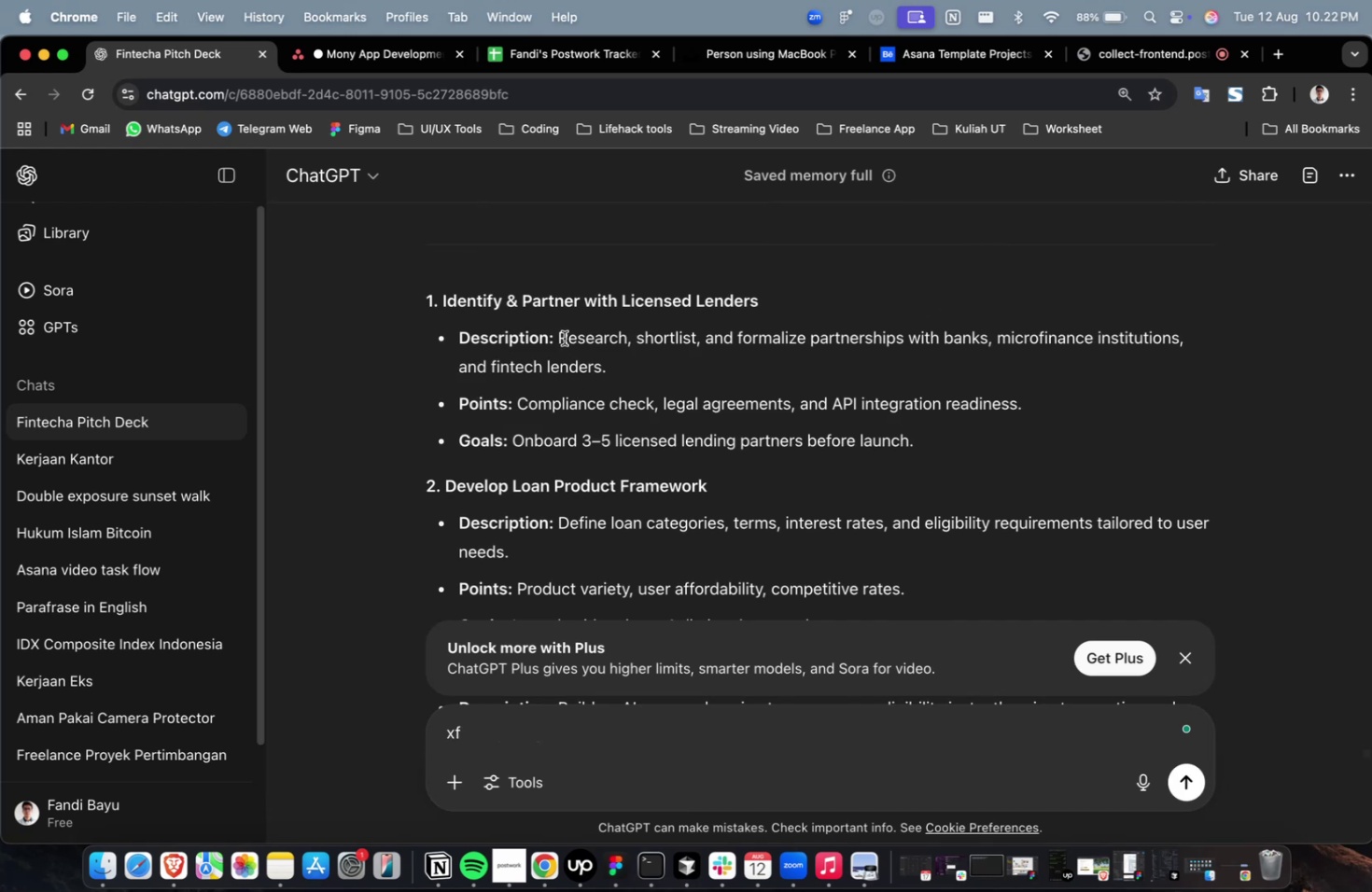 
left_click([564, 338])
 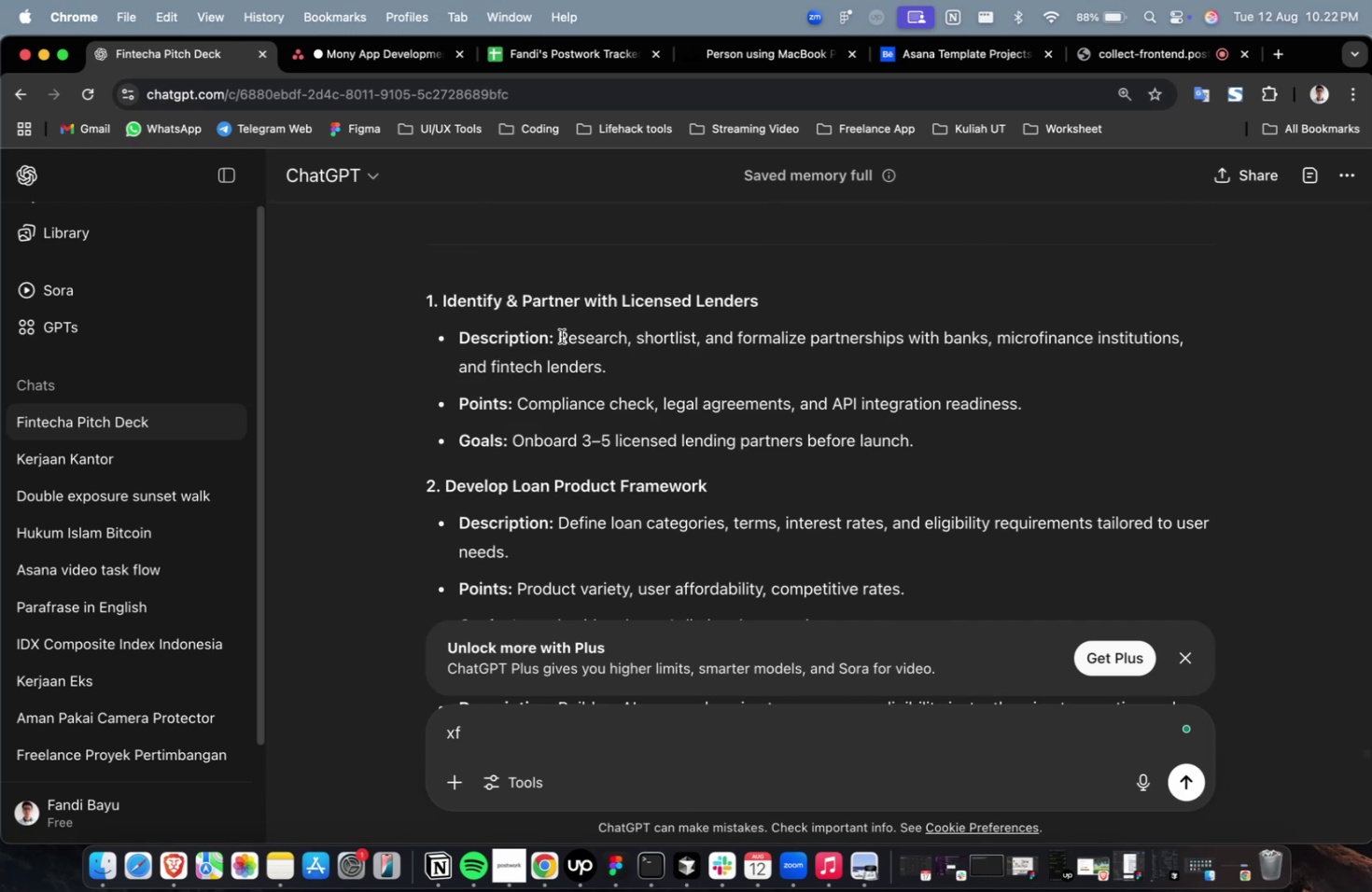 
left_click_drag(start_coordinate=[561, 336], to_coordinate=[914, 447])
 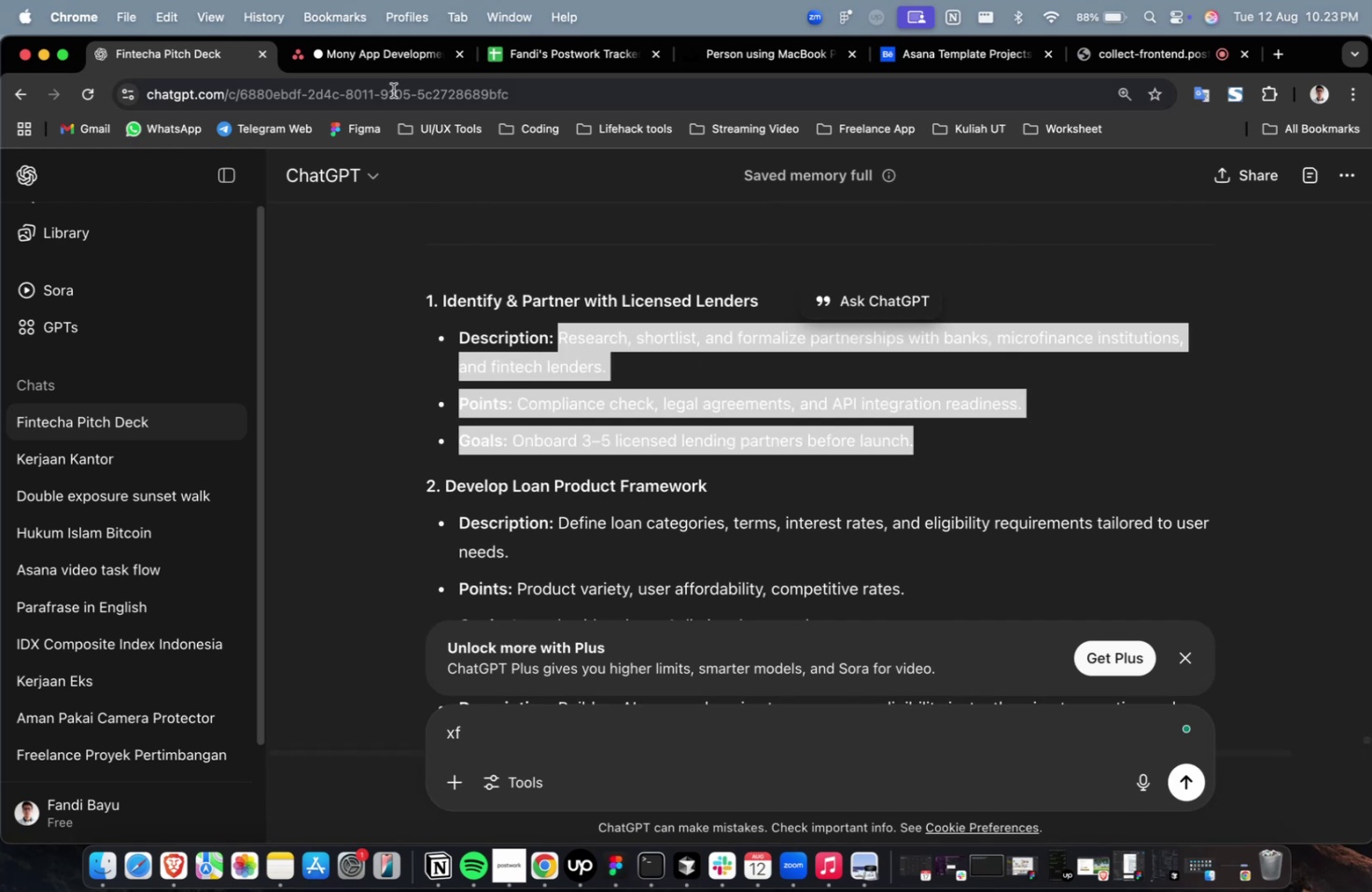 
key(Meta+C)
 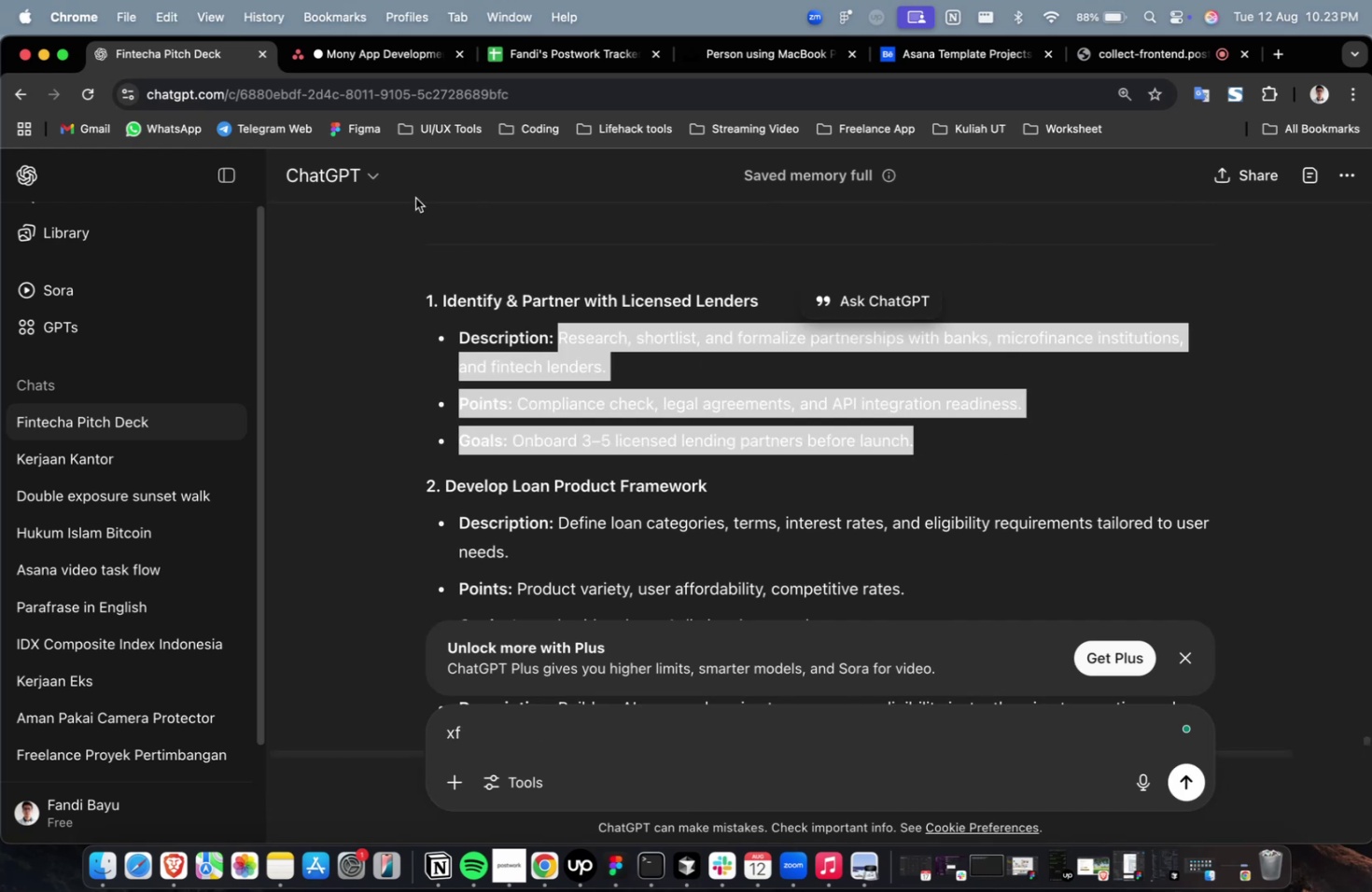 
key(Meta+C)
 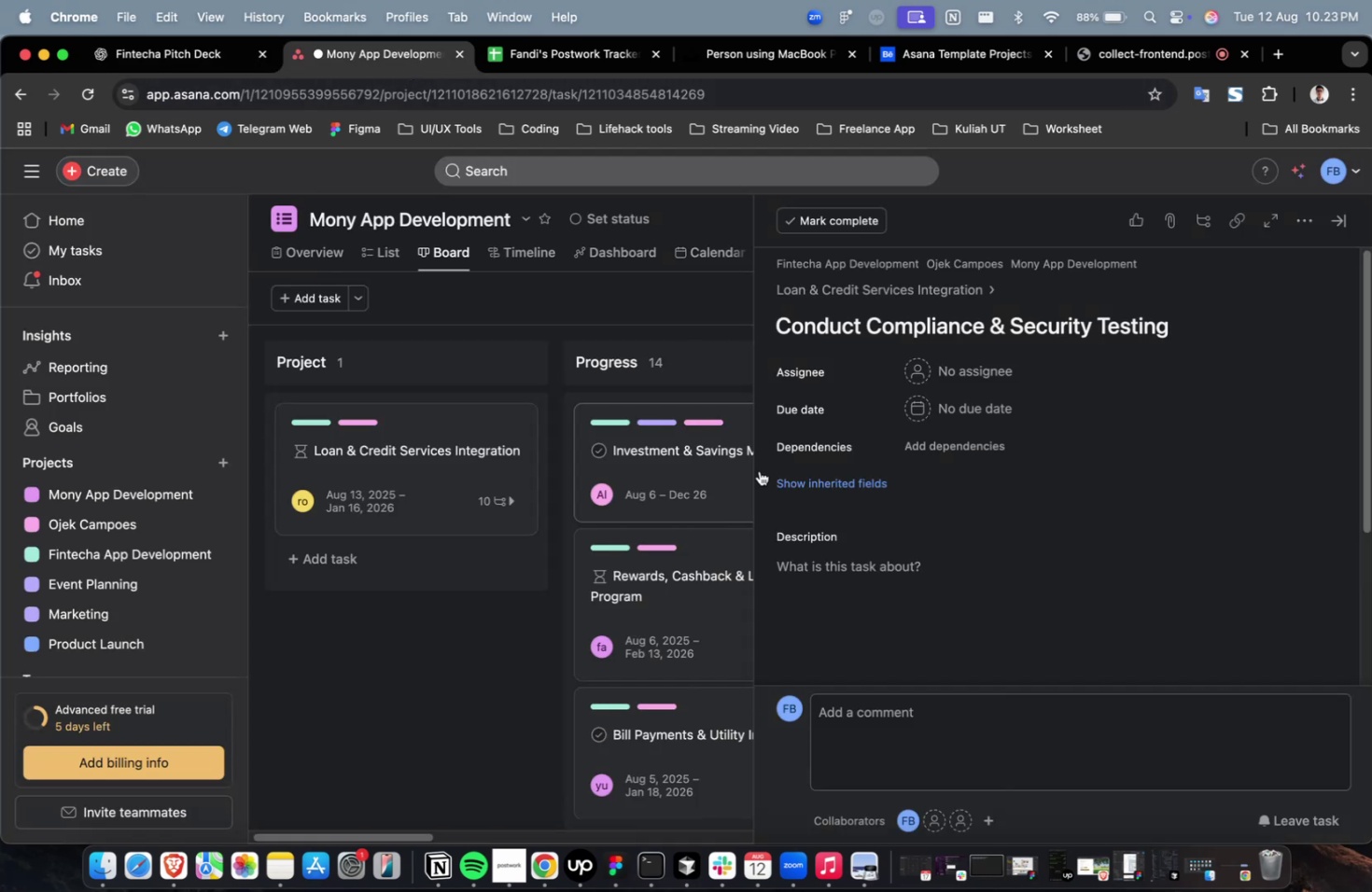 
left_click_drag(start_coordinate=[871, 551], to_coordinate=[878, 573])
 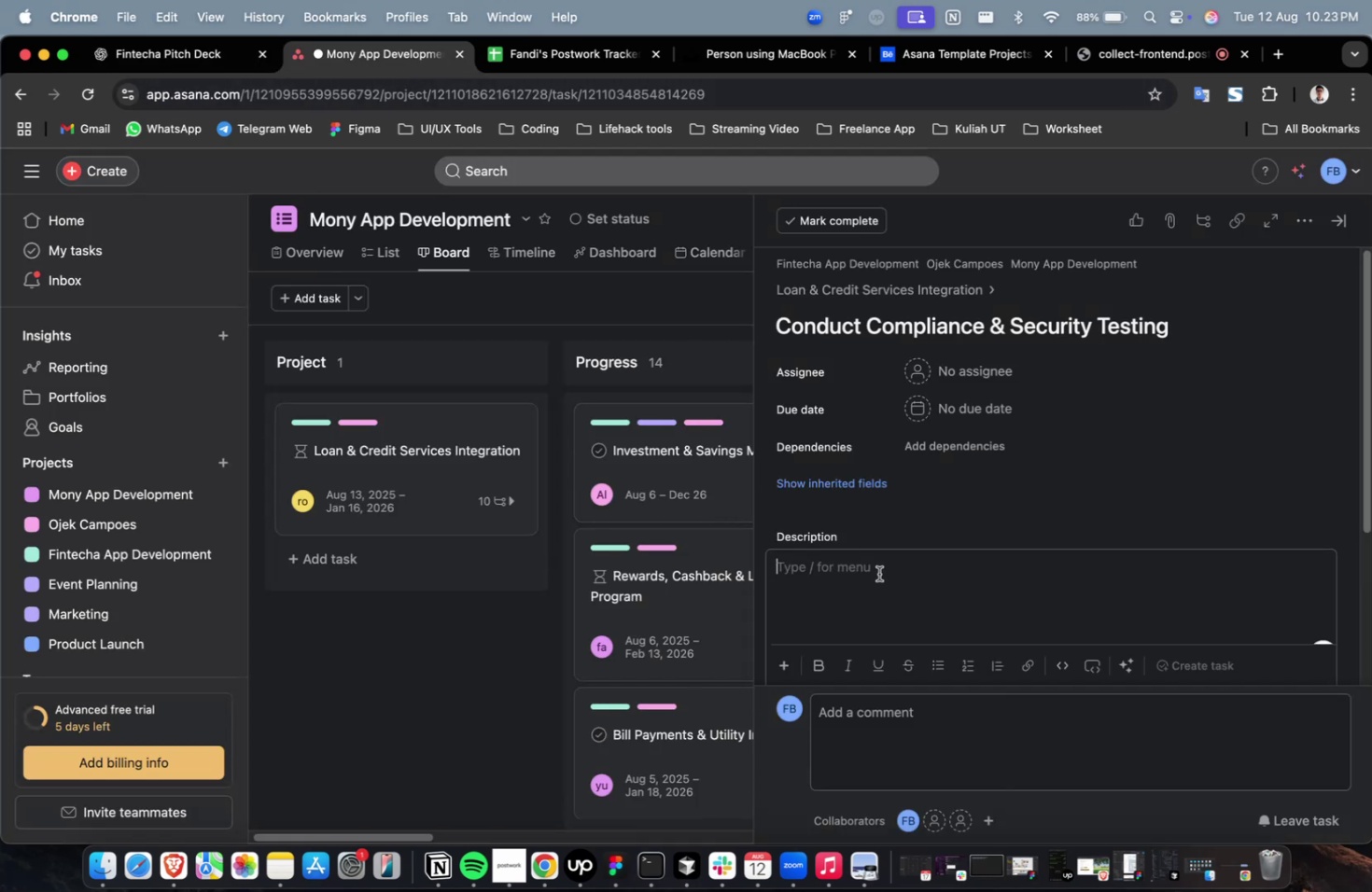 
key(Meta+V)
 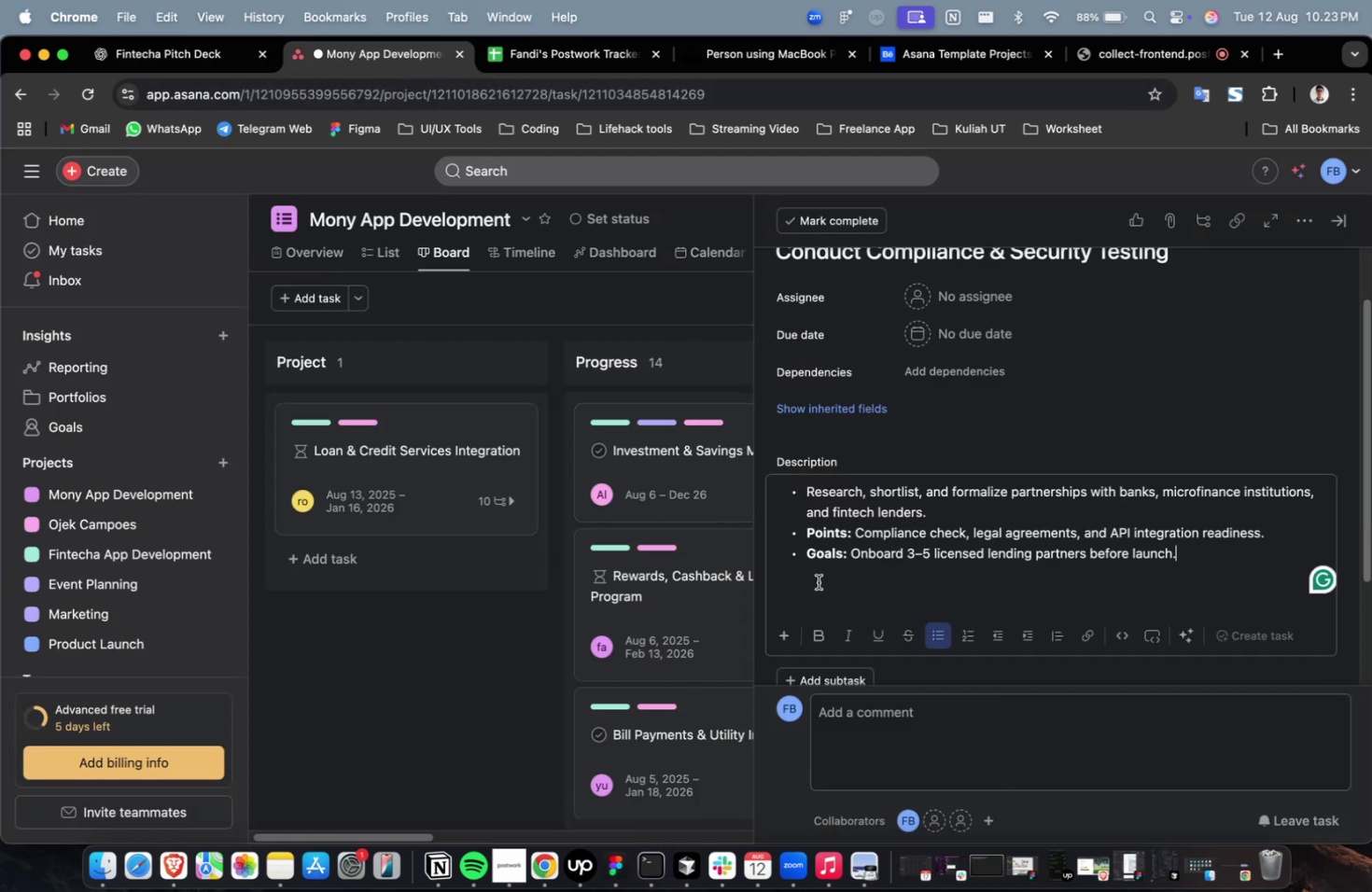 
scroll: coordinate [820, 577], scroll_direction: up, amount: 7.0
 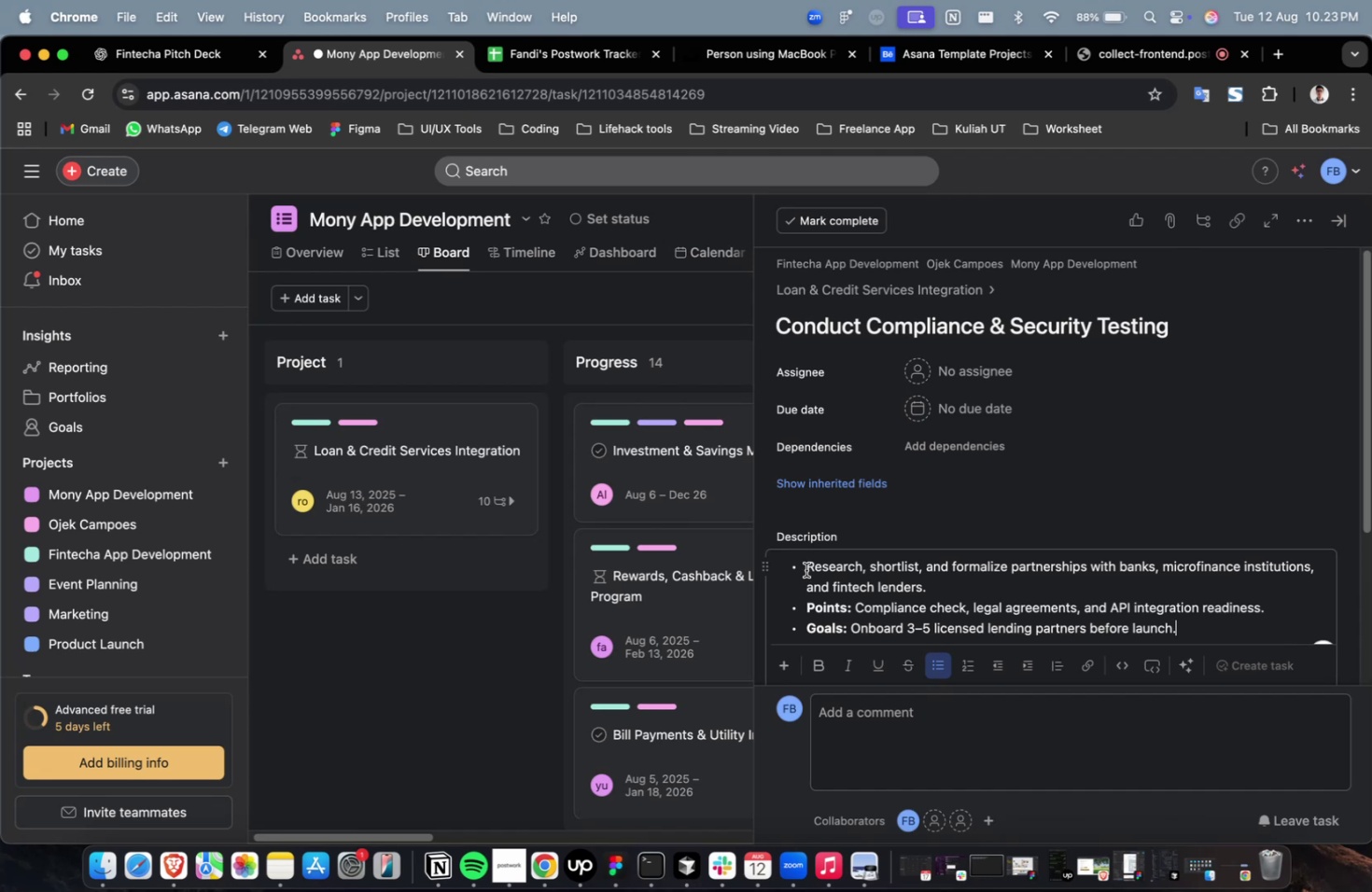 
left_click([805, 569])
 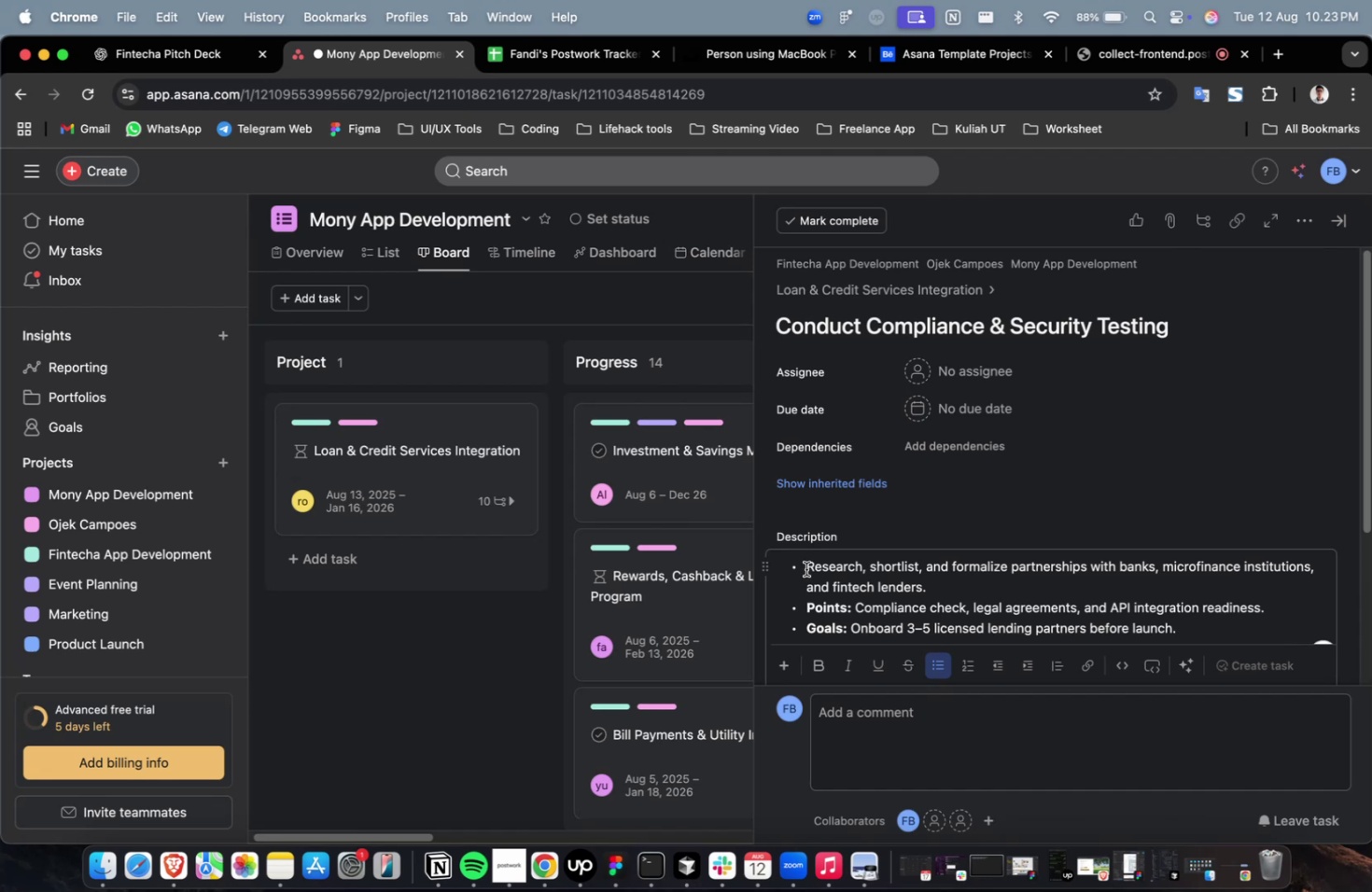 
key(Backspace)
 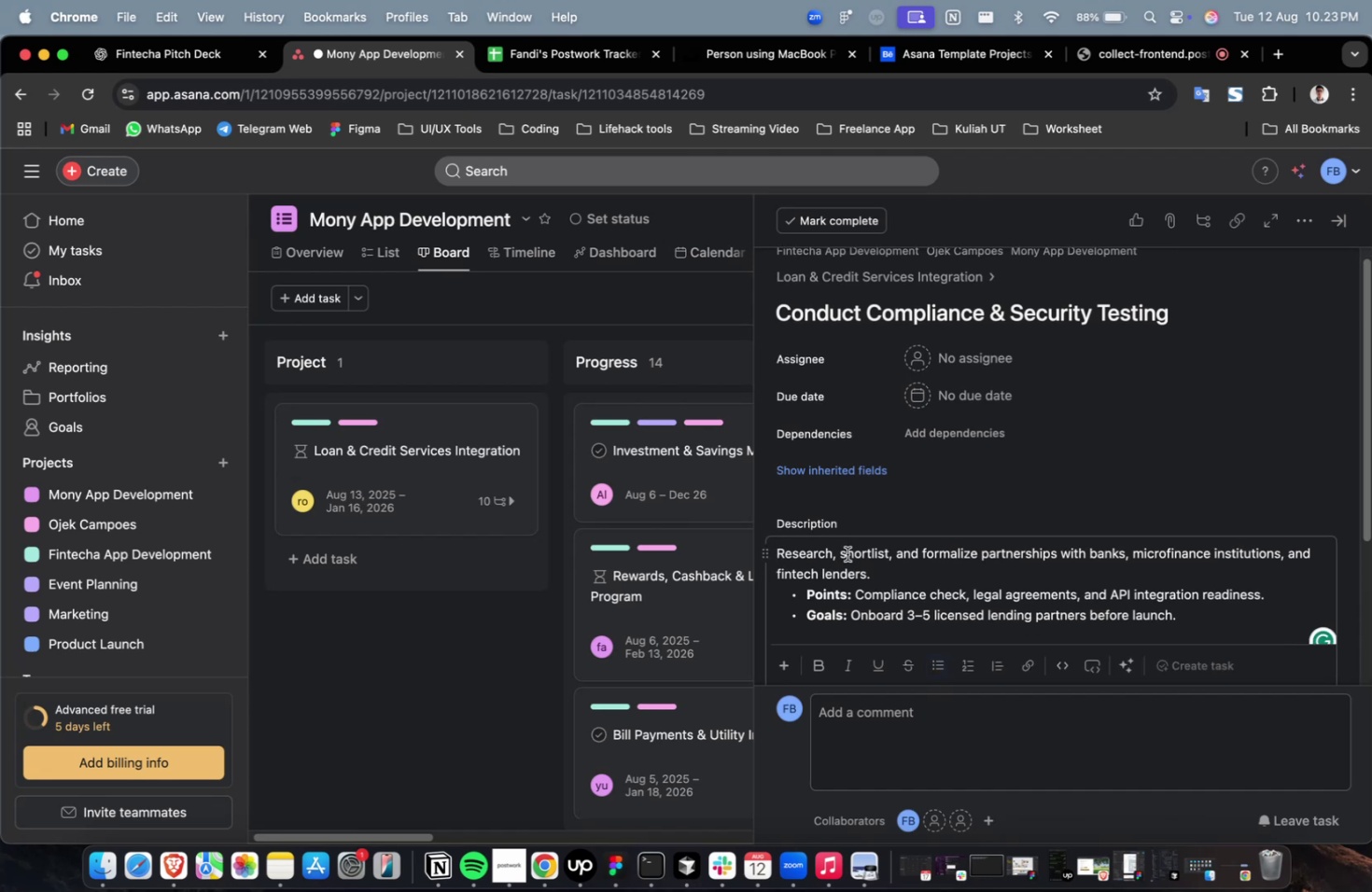 
scroll: coordinate [926, 475], scroll_direction: down, amount: 89.0
 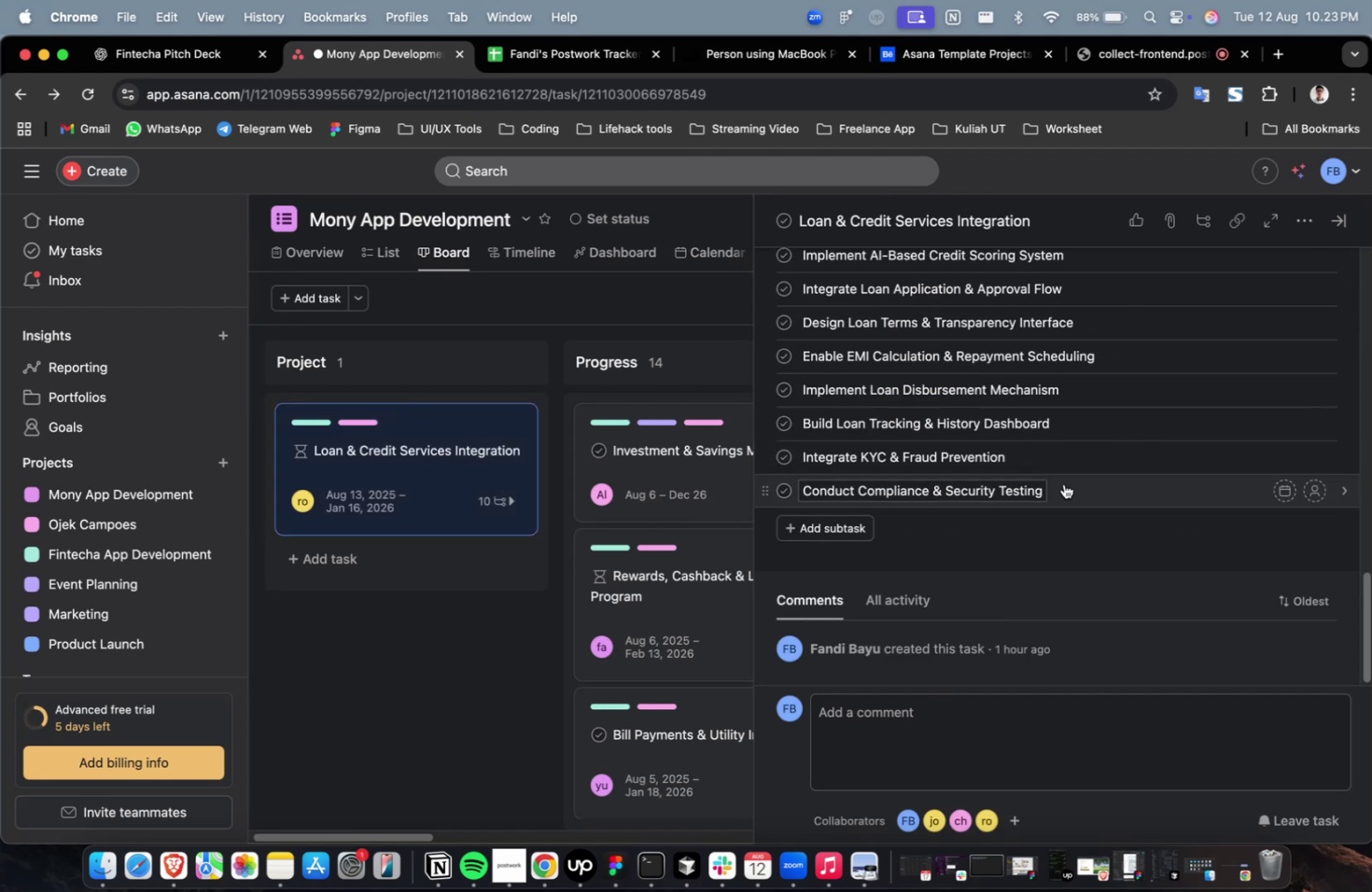 
left_click([1063, 483])
 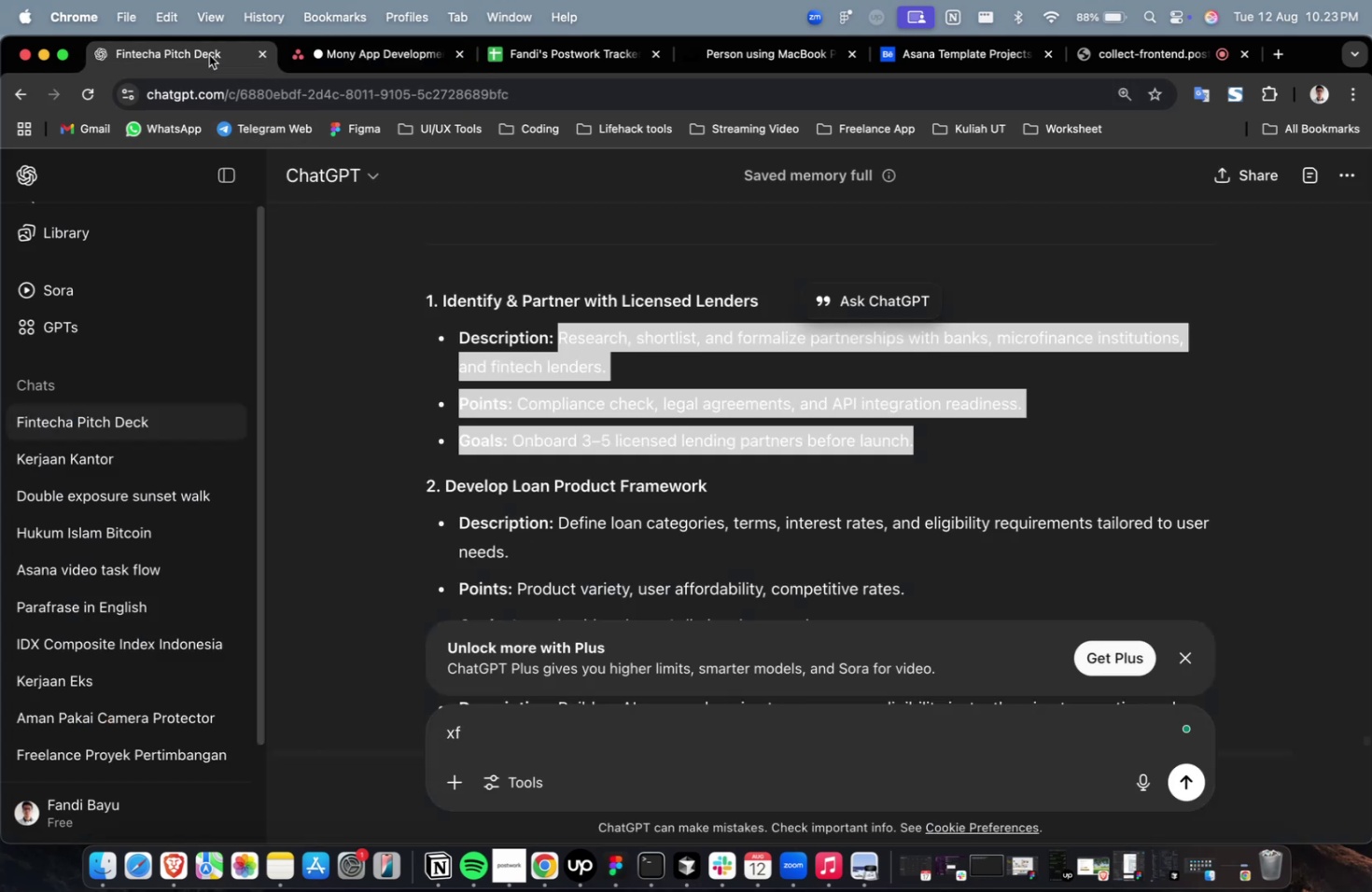 
scroll: coordinate [654, 448], scroll_direction: down, amount: 51.0
 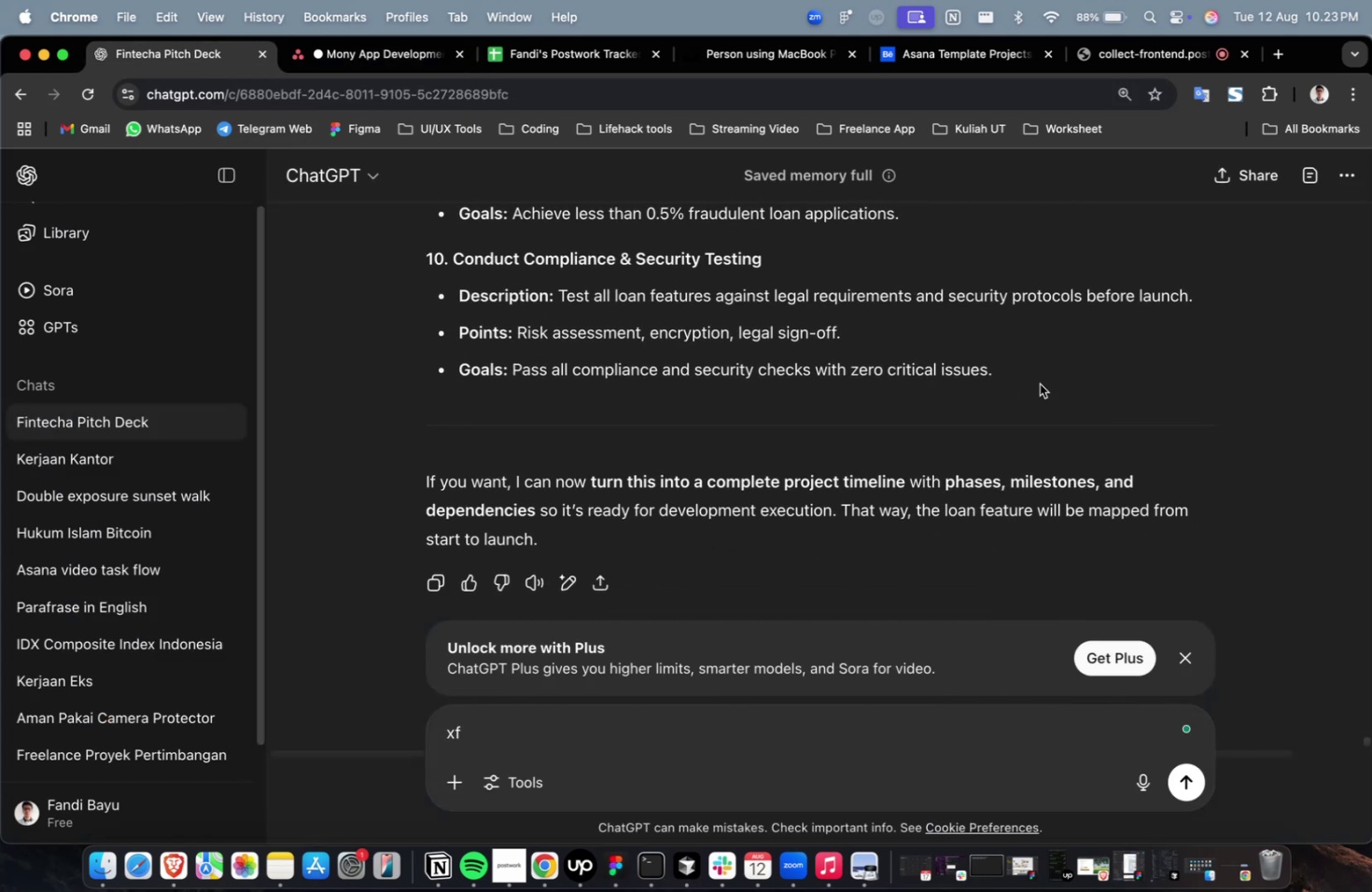 
left_click_drag(start_coordinate=[1034, 383], to_coordinate=[558, 297])
 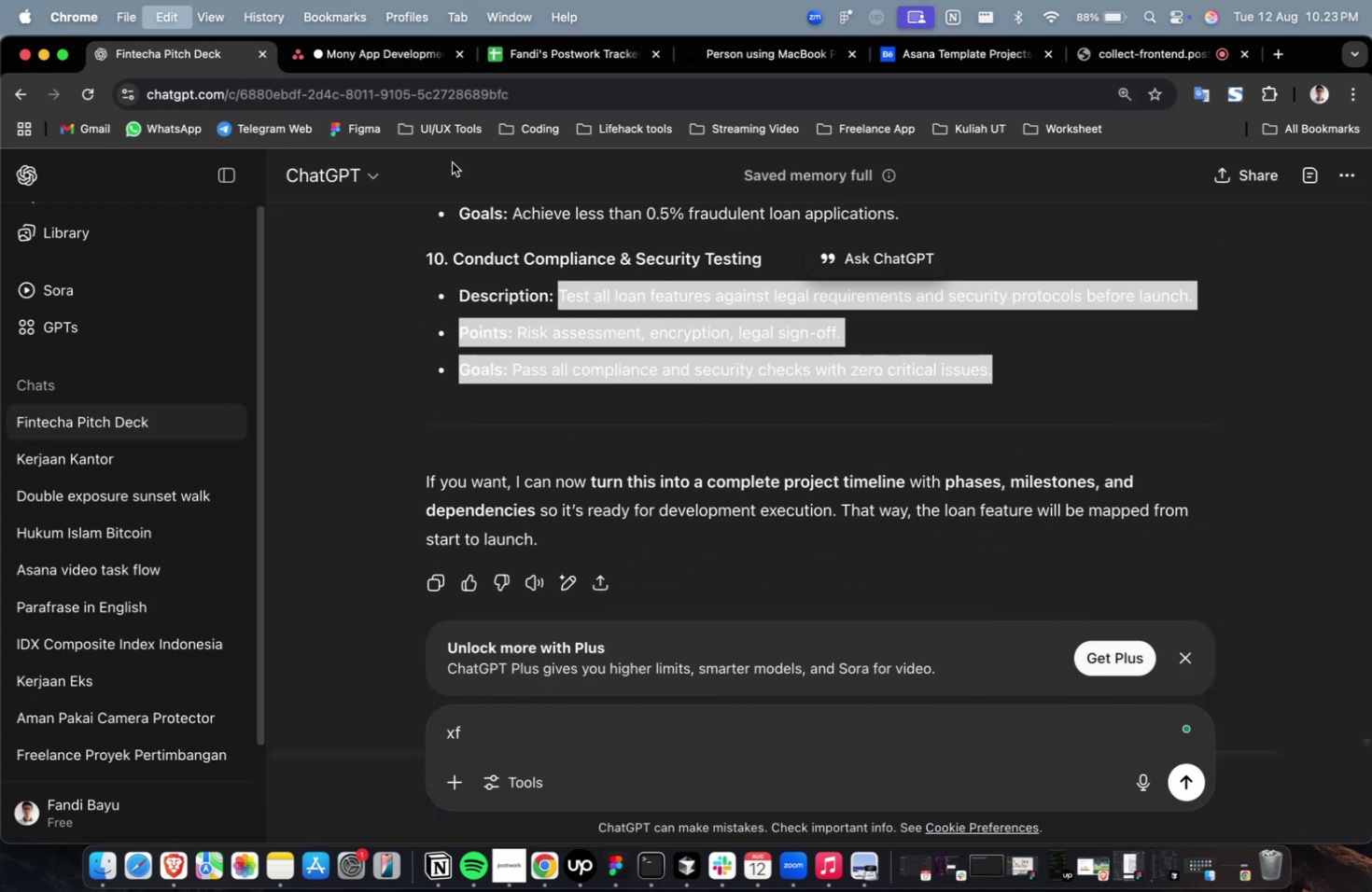 
key(Meta+C)
 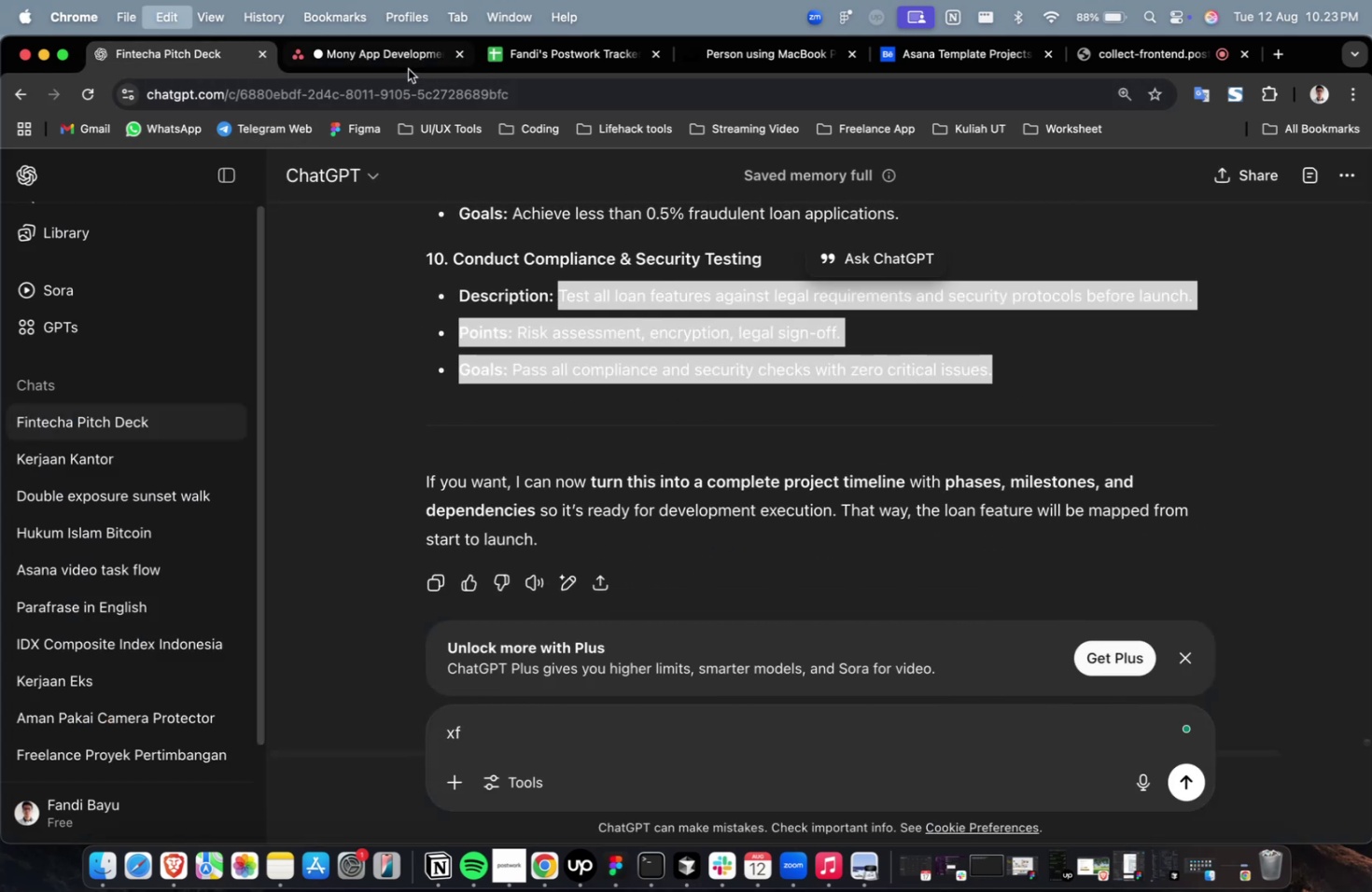 
key(Meta+C)
 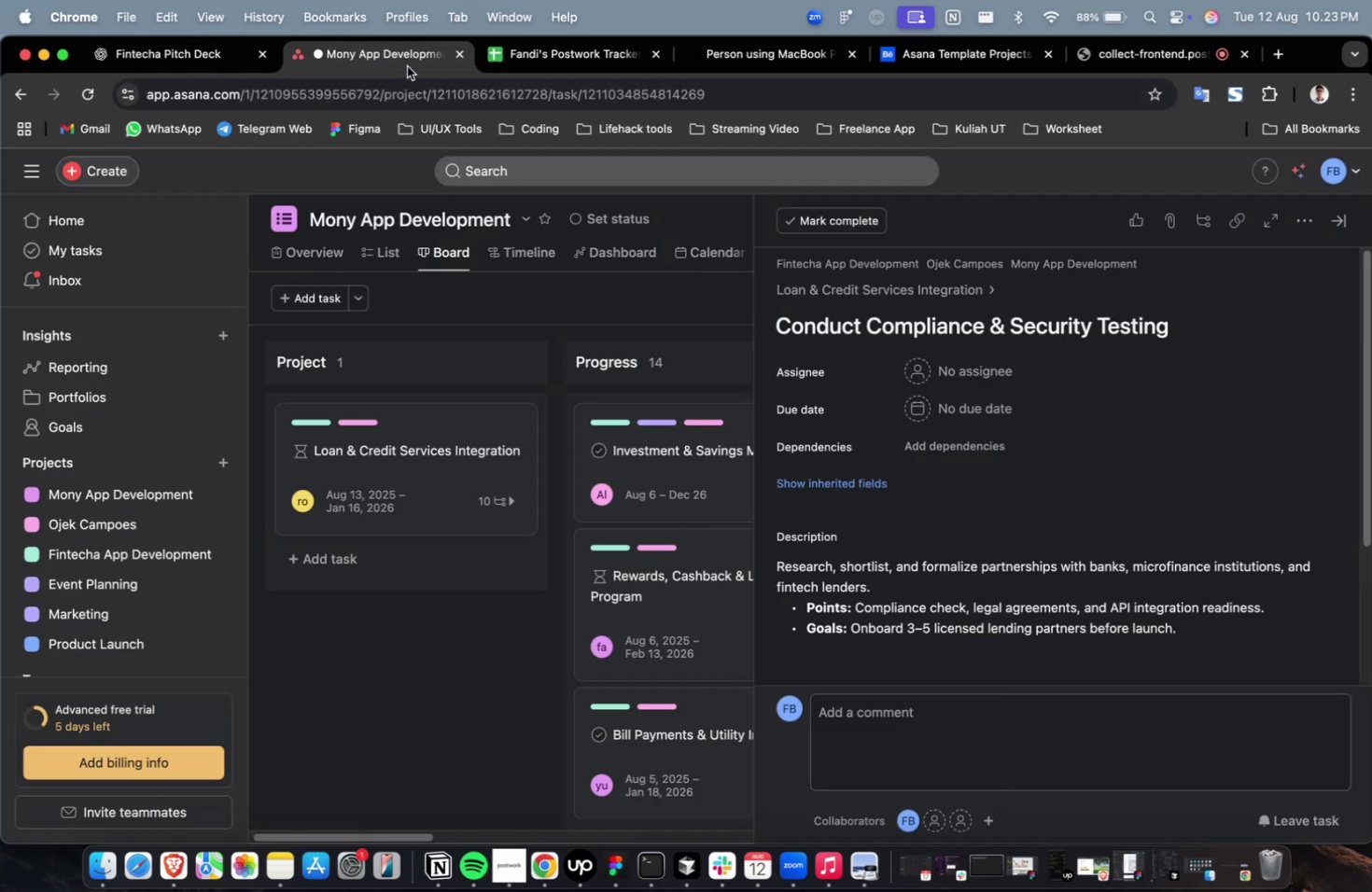 
left_click([407, 66])
 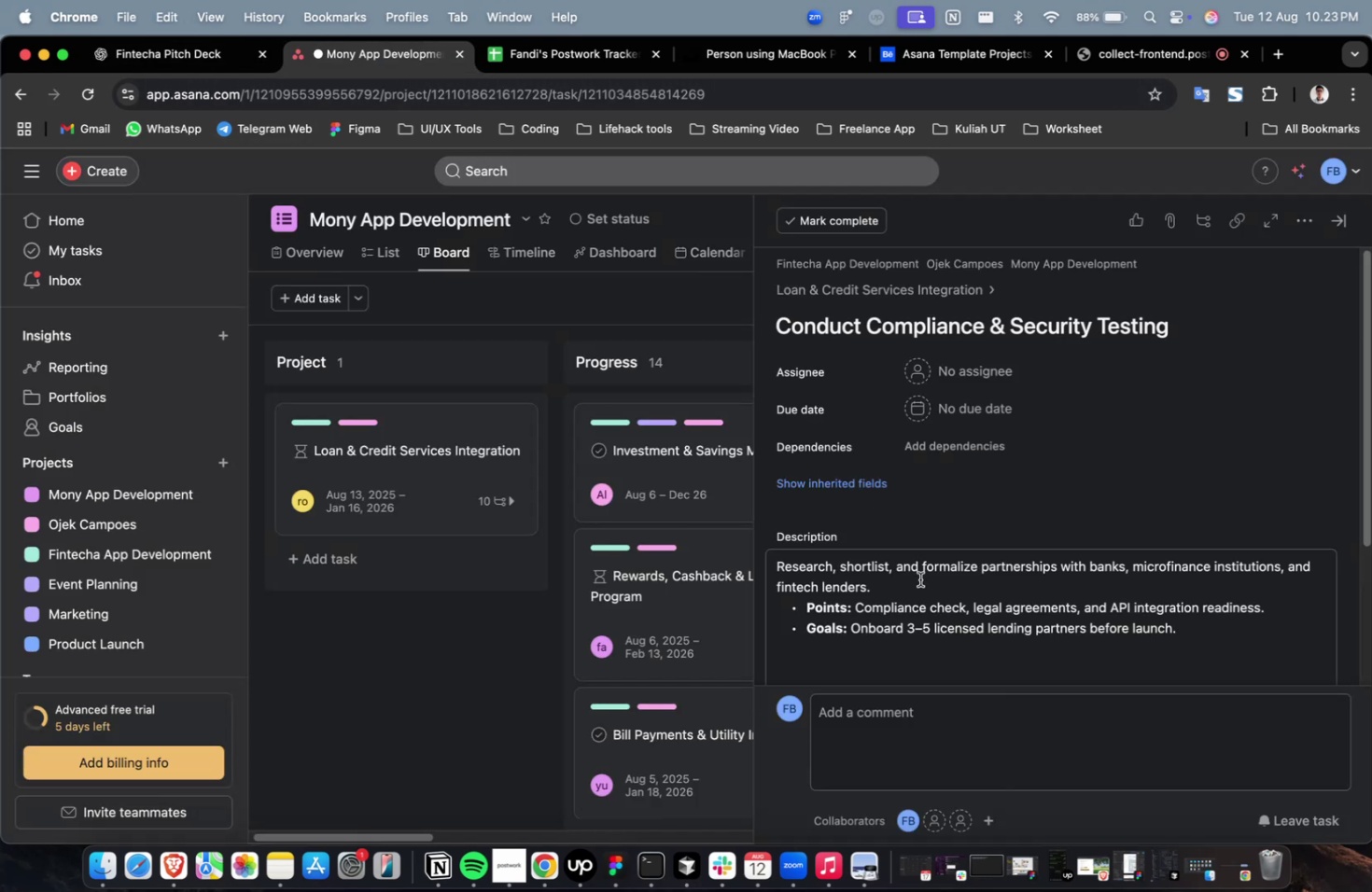 
left_click([919, 579])
 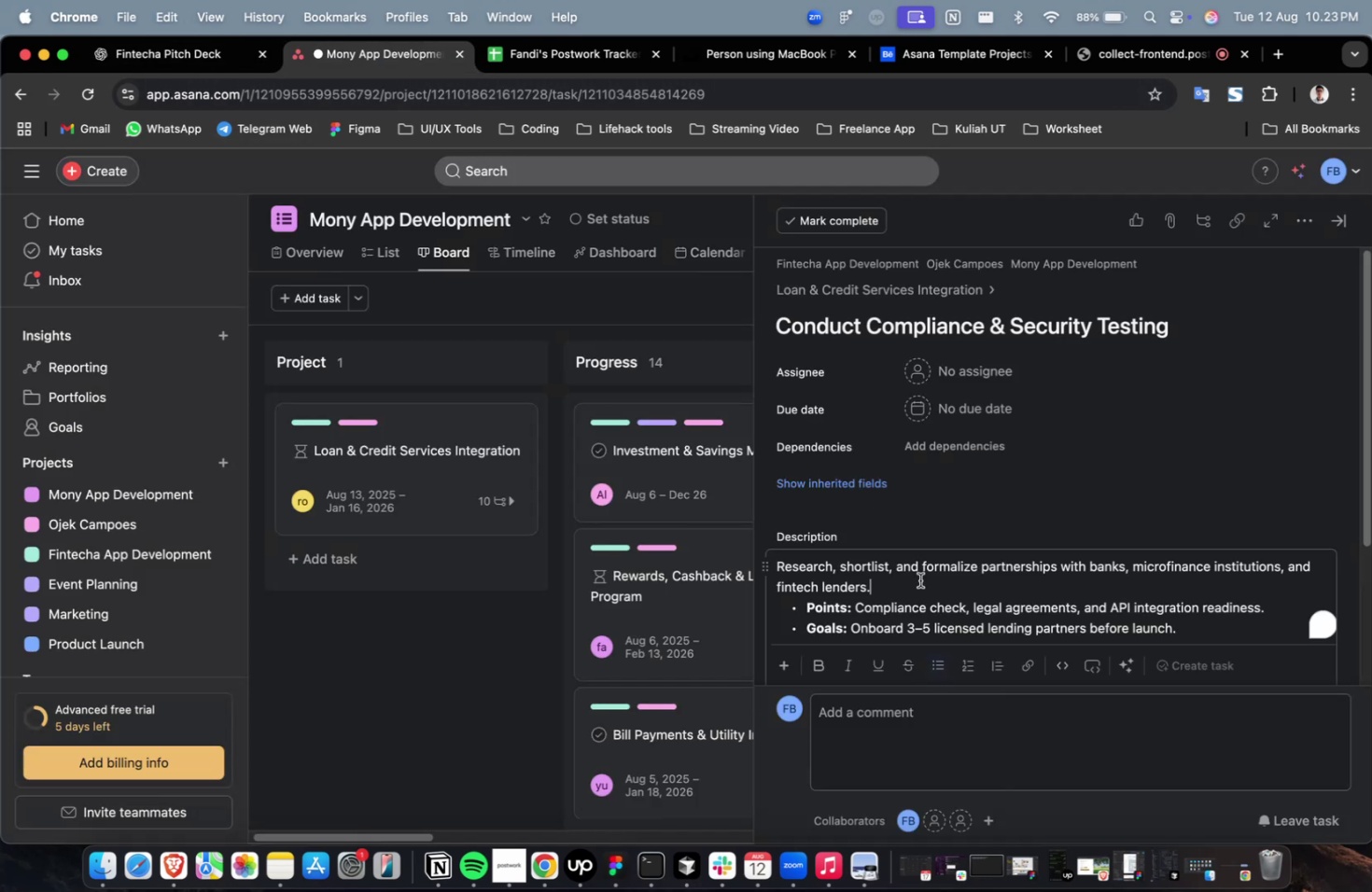 
key(Meta+A)
 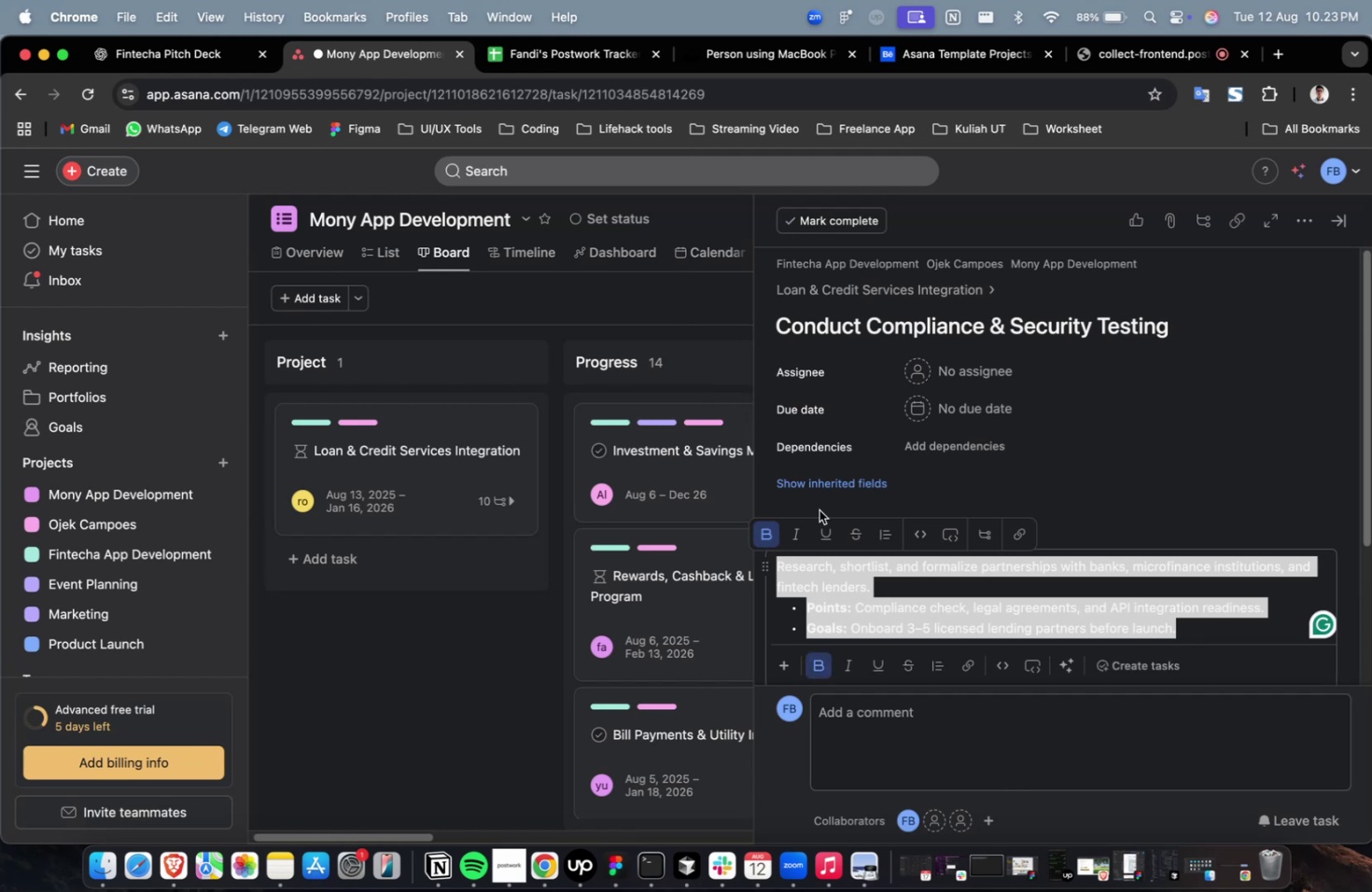 
key(Meta+V)
 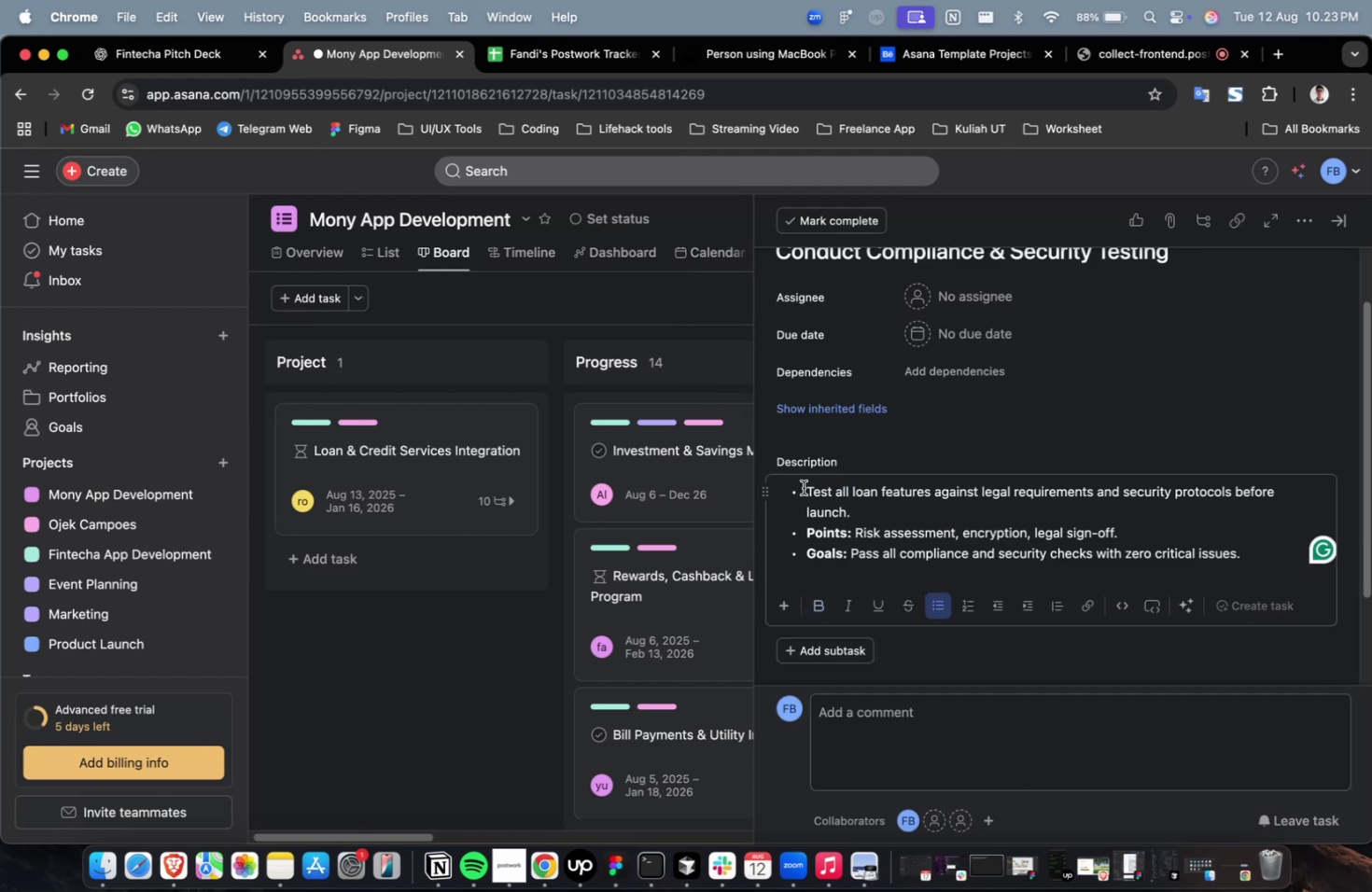 
left_click([803, 487])
 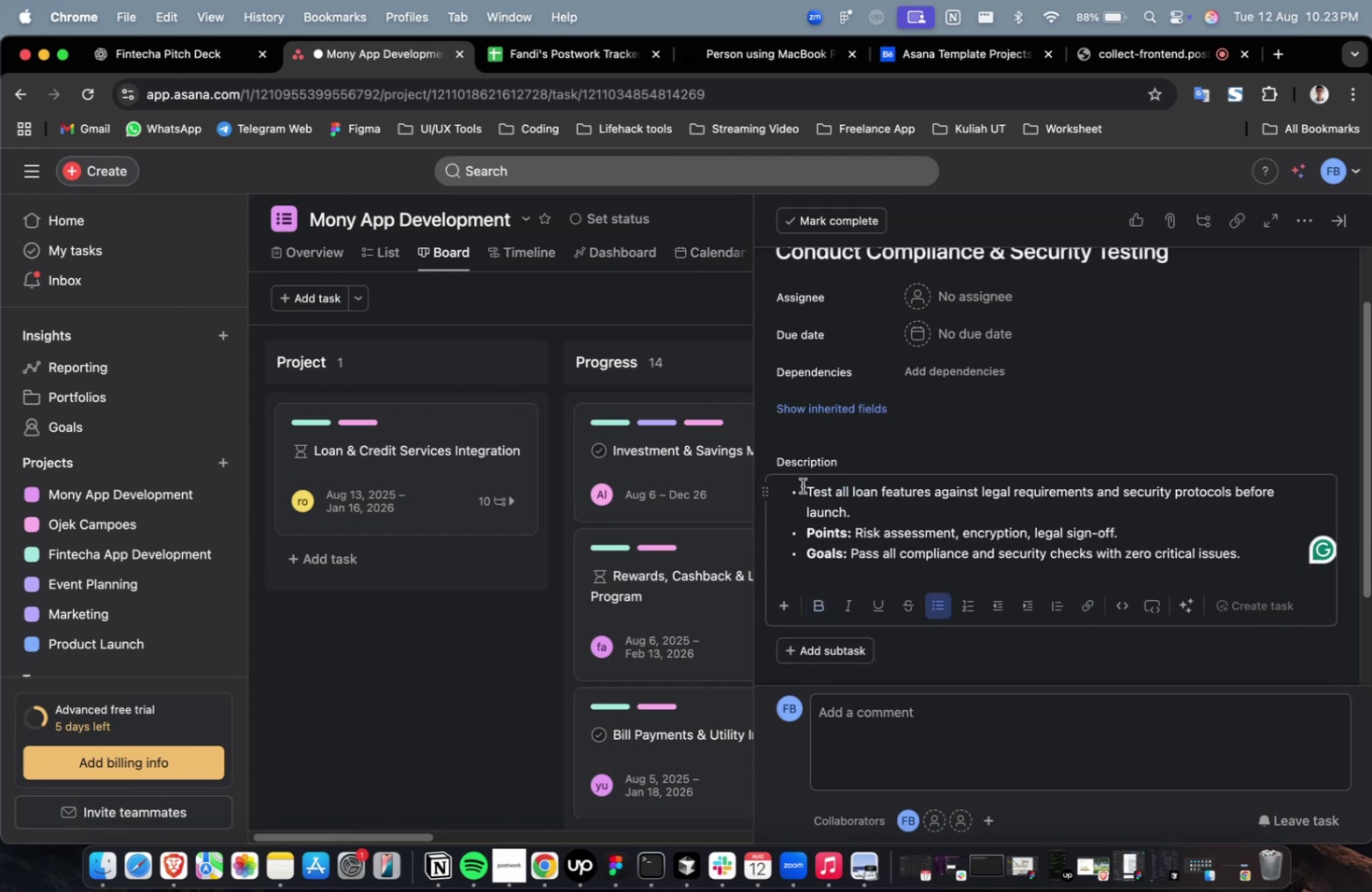 
key(Backspace)
 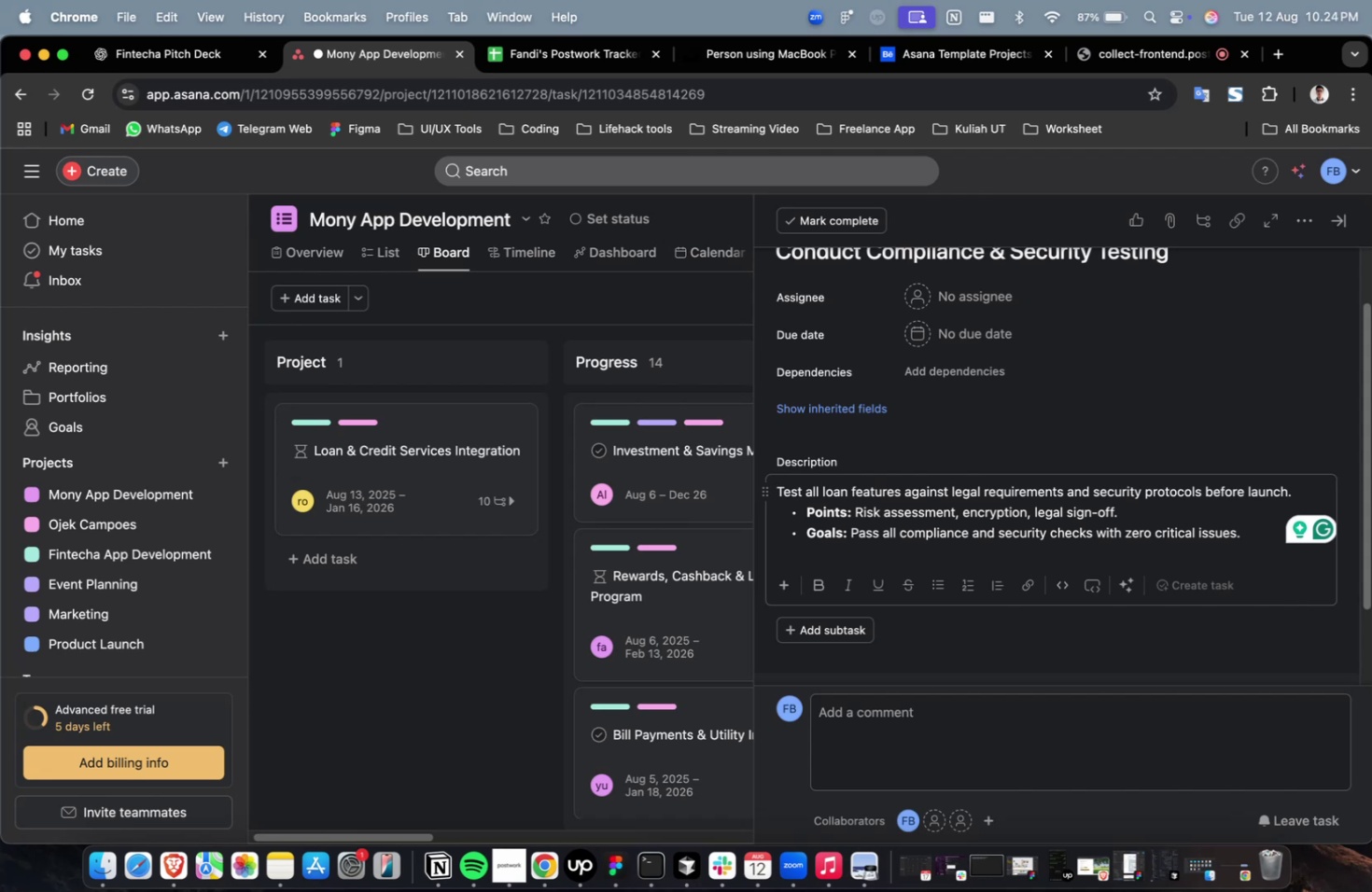 
wait(50.95)
 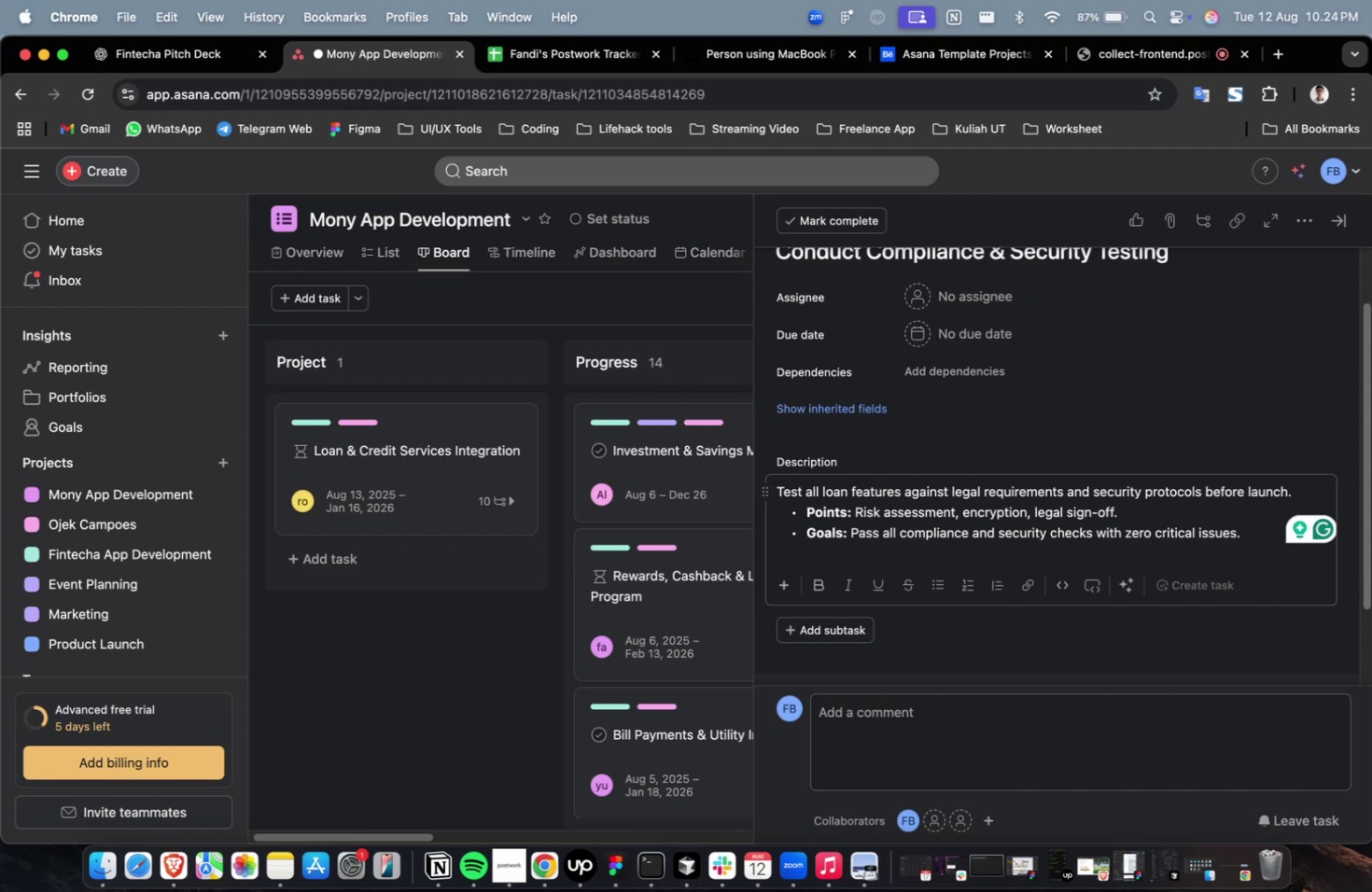 
left_click([1038, 397])
 